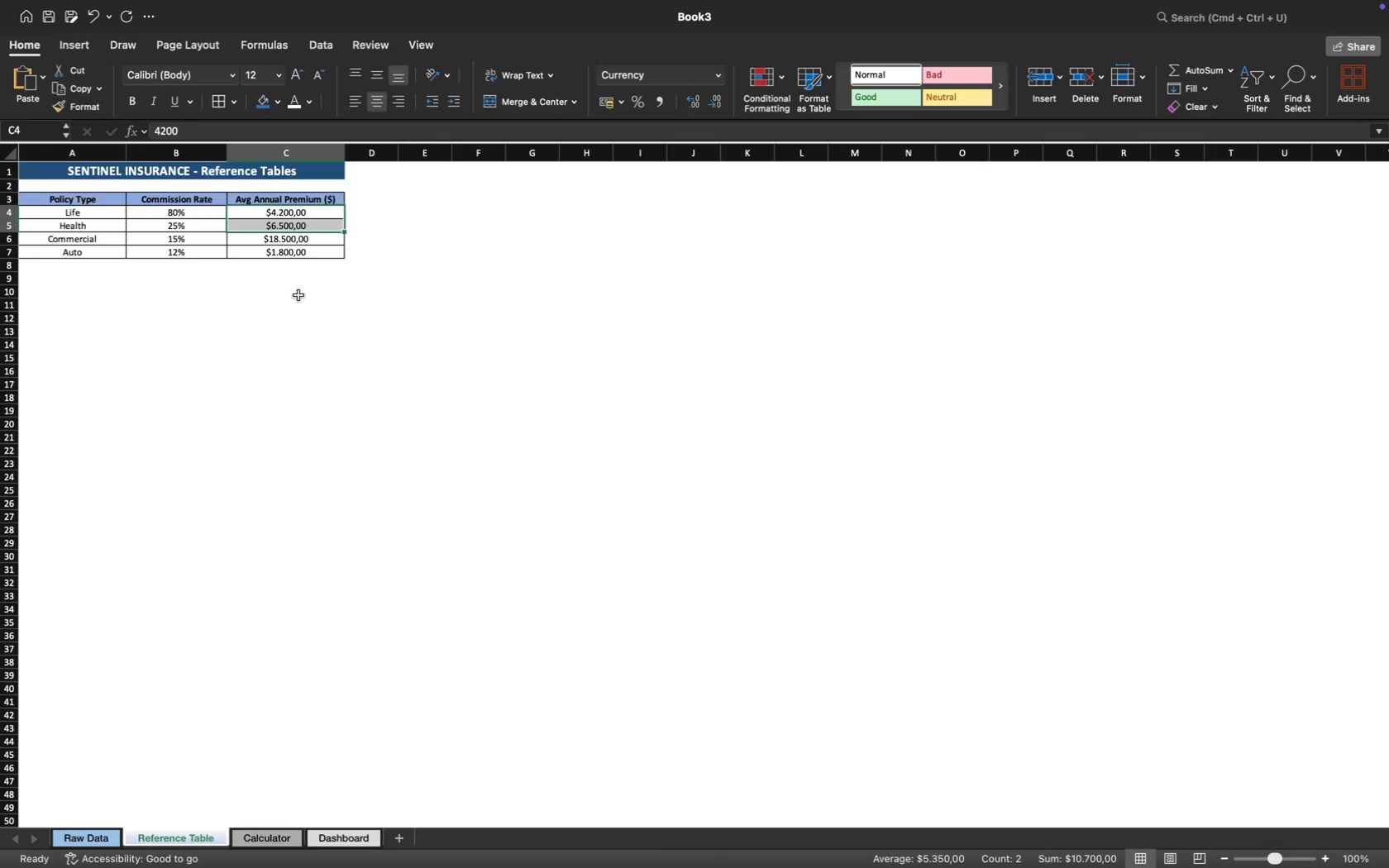 
left_click([298, 296])
 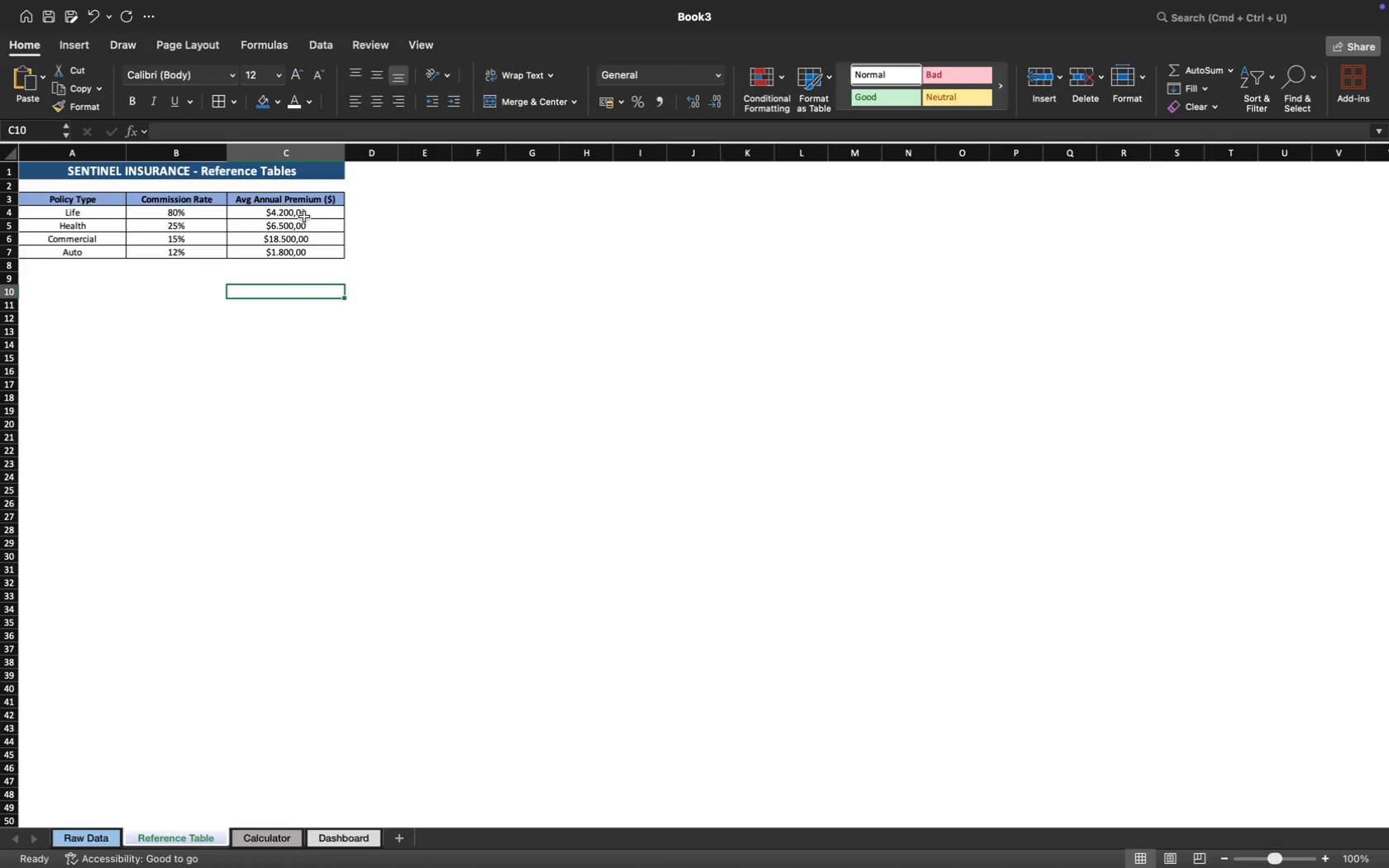 
left_click_drag(start_coordinate=[308, 212], to_coordinate=[315, 253])
 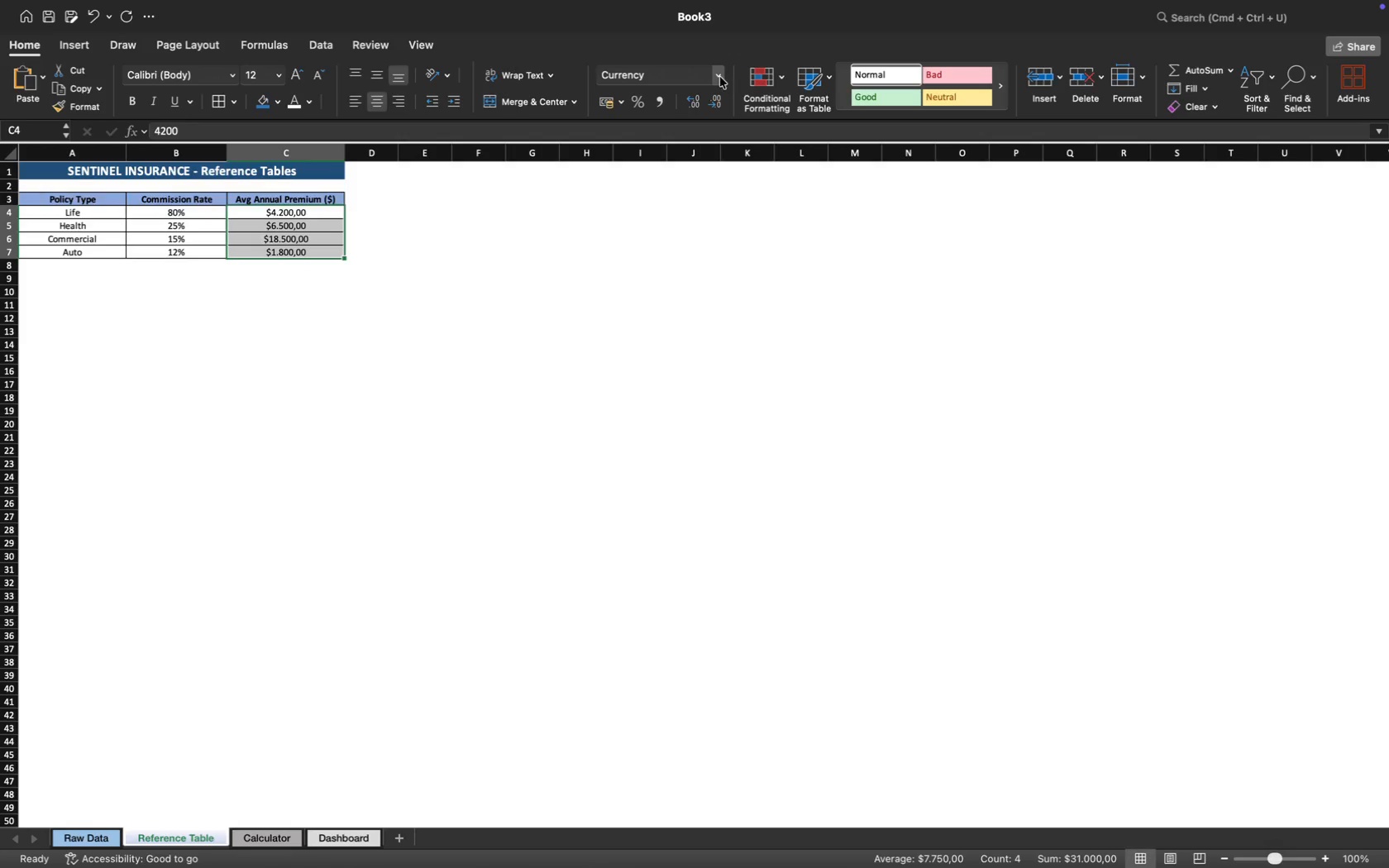 
left_click([719, 76])
 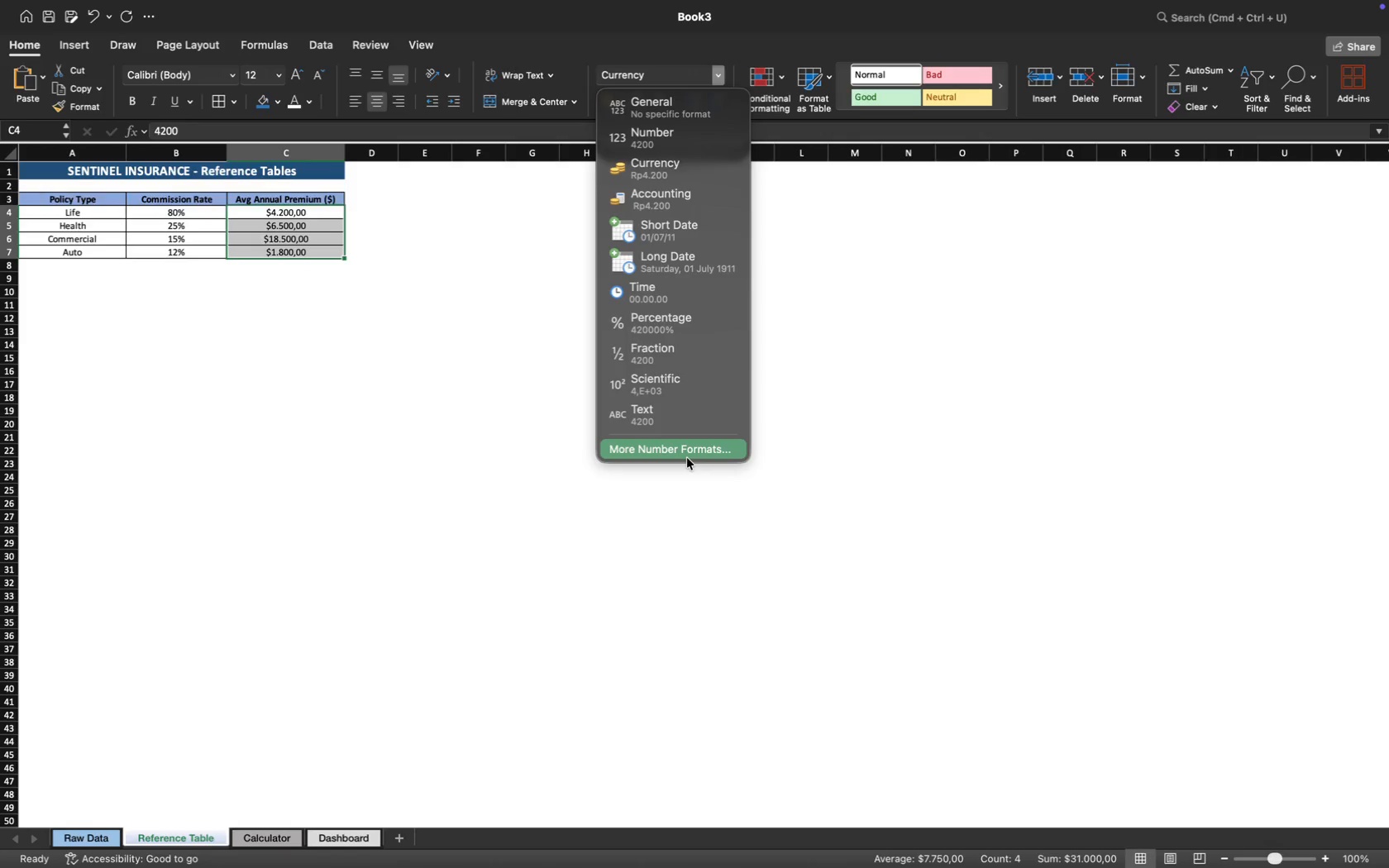 
left_click([687, 458])
 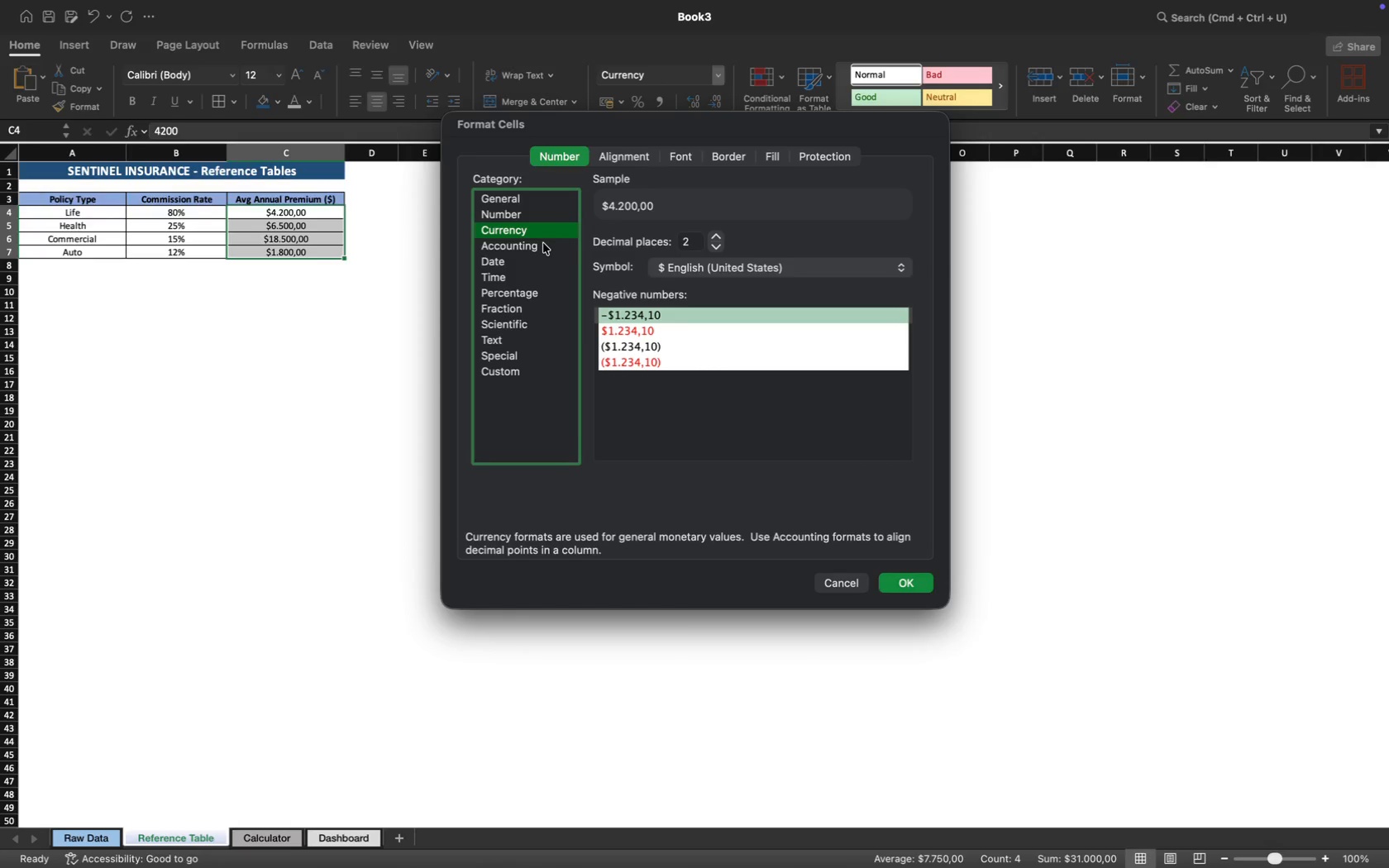 
wait(9.0)
 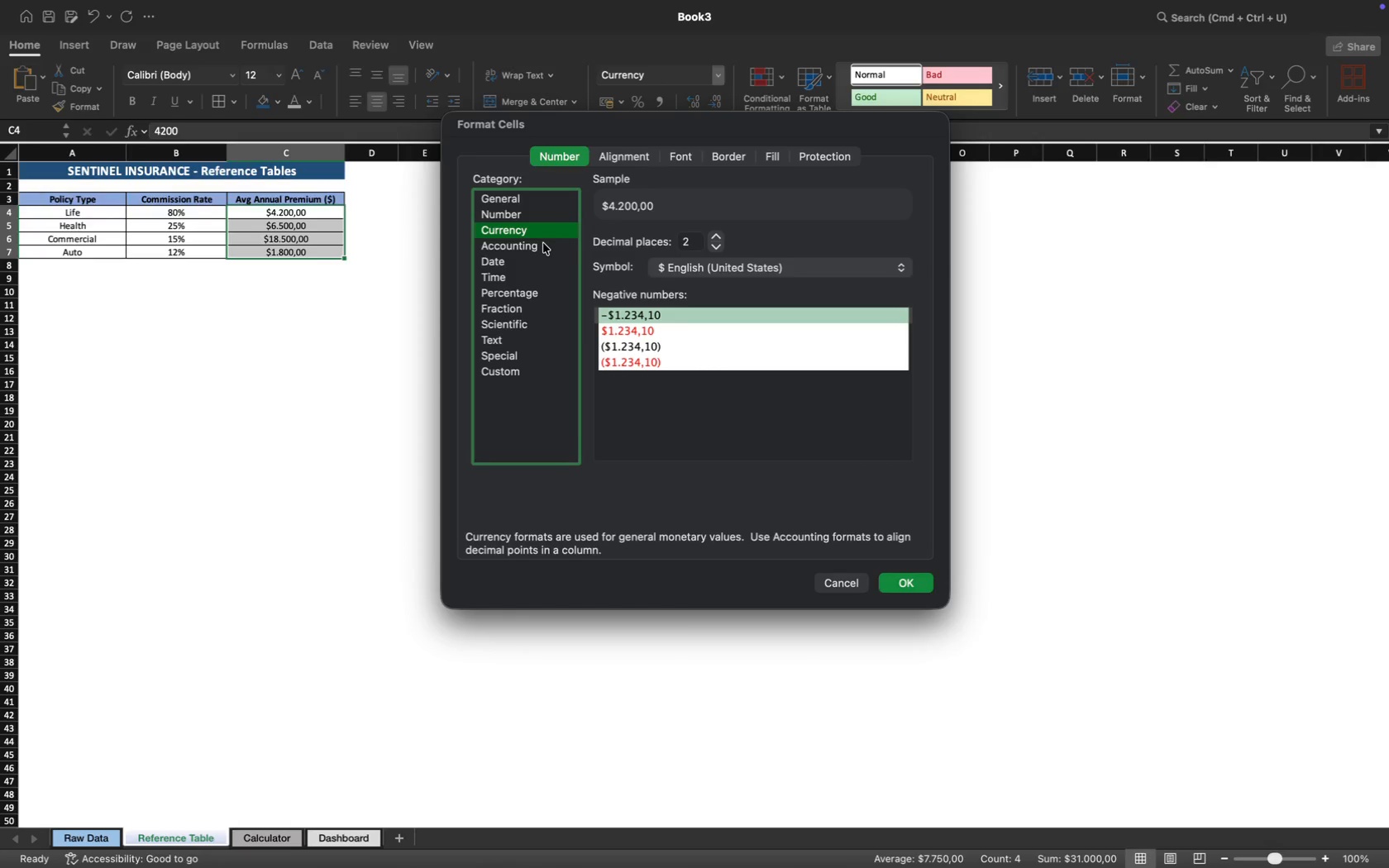 
left_click([694, 237])
 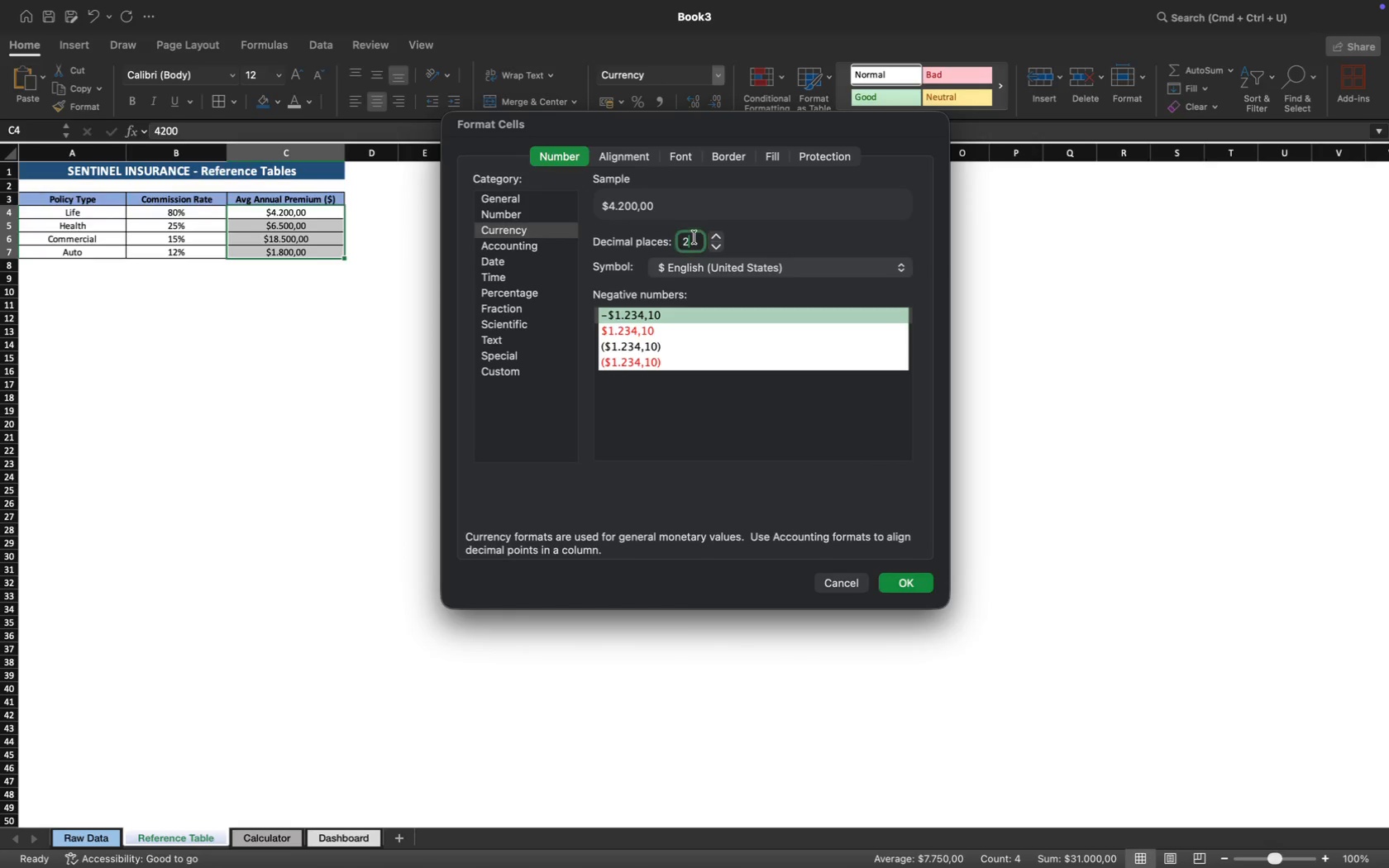 
key(Backspace)
 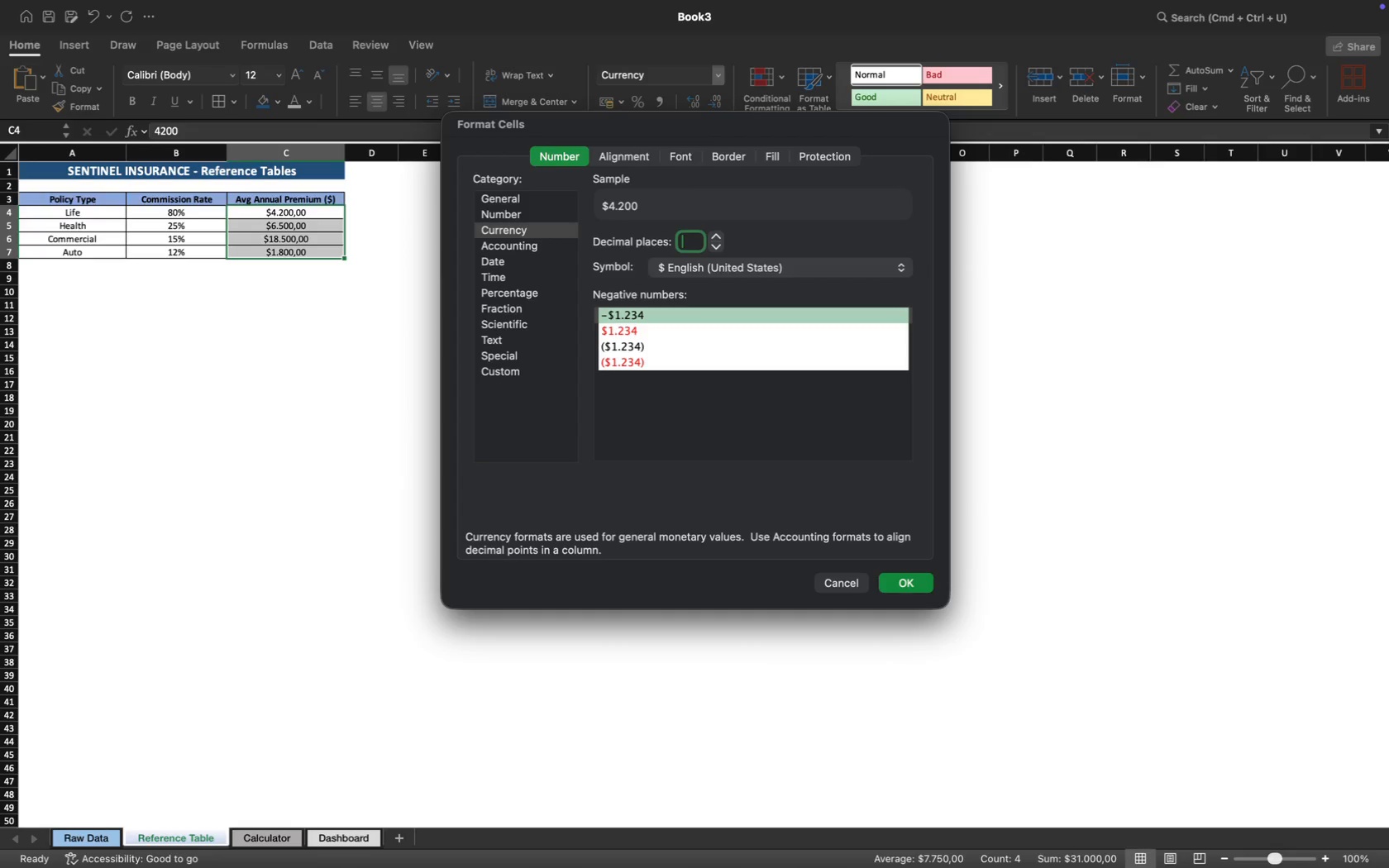 
key(0)
 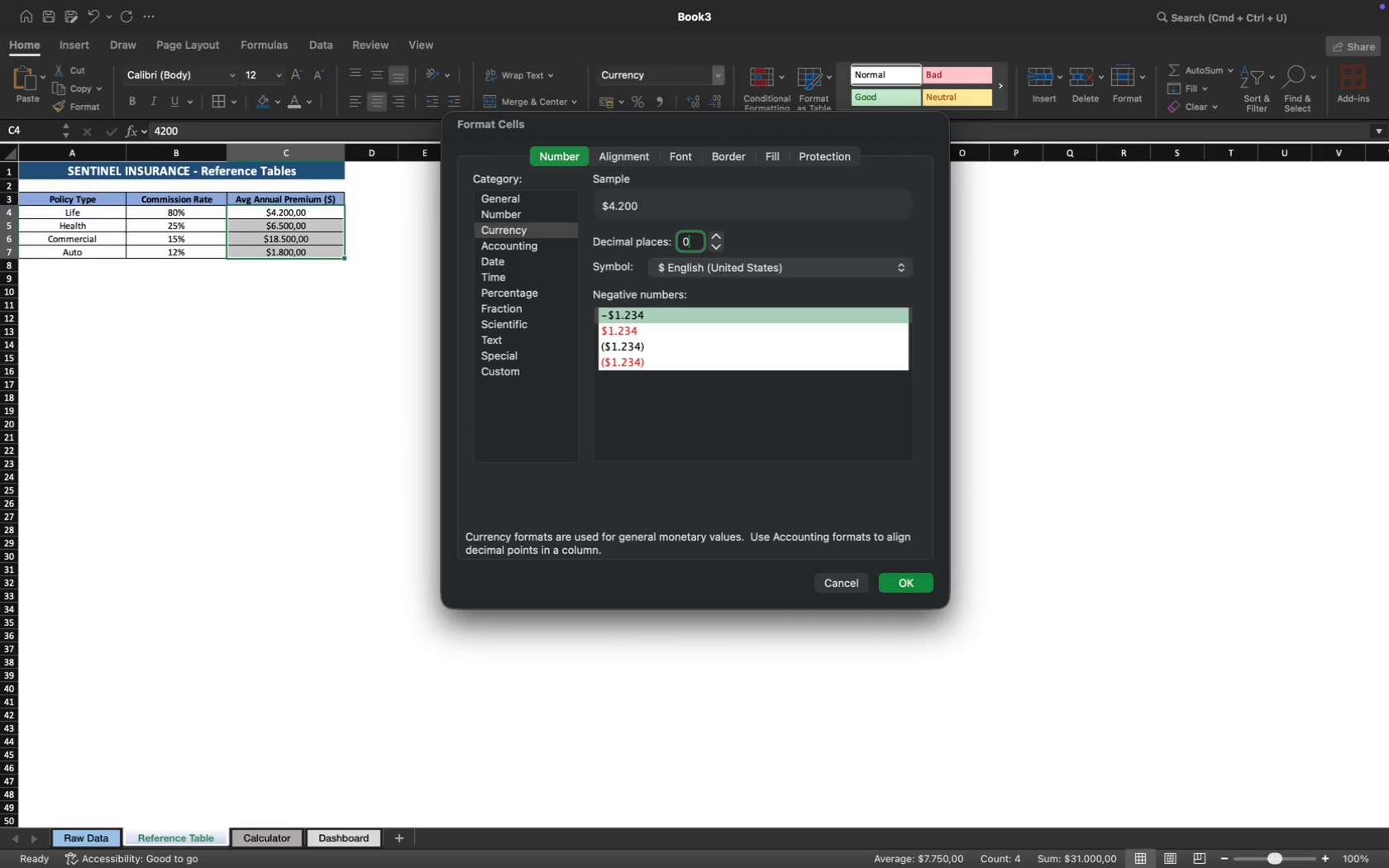 
key(Enter)
 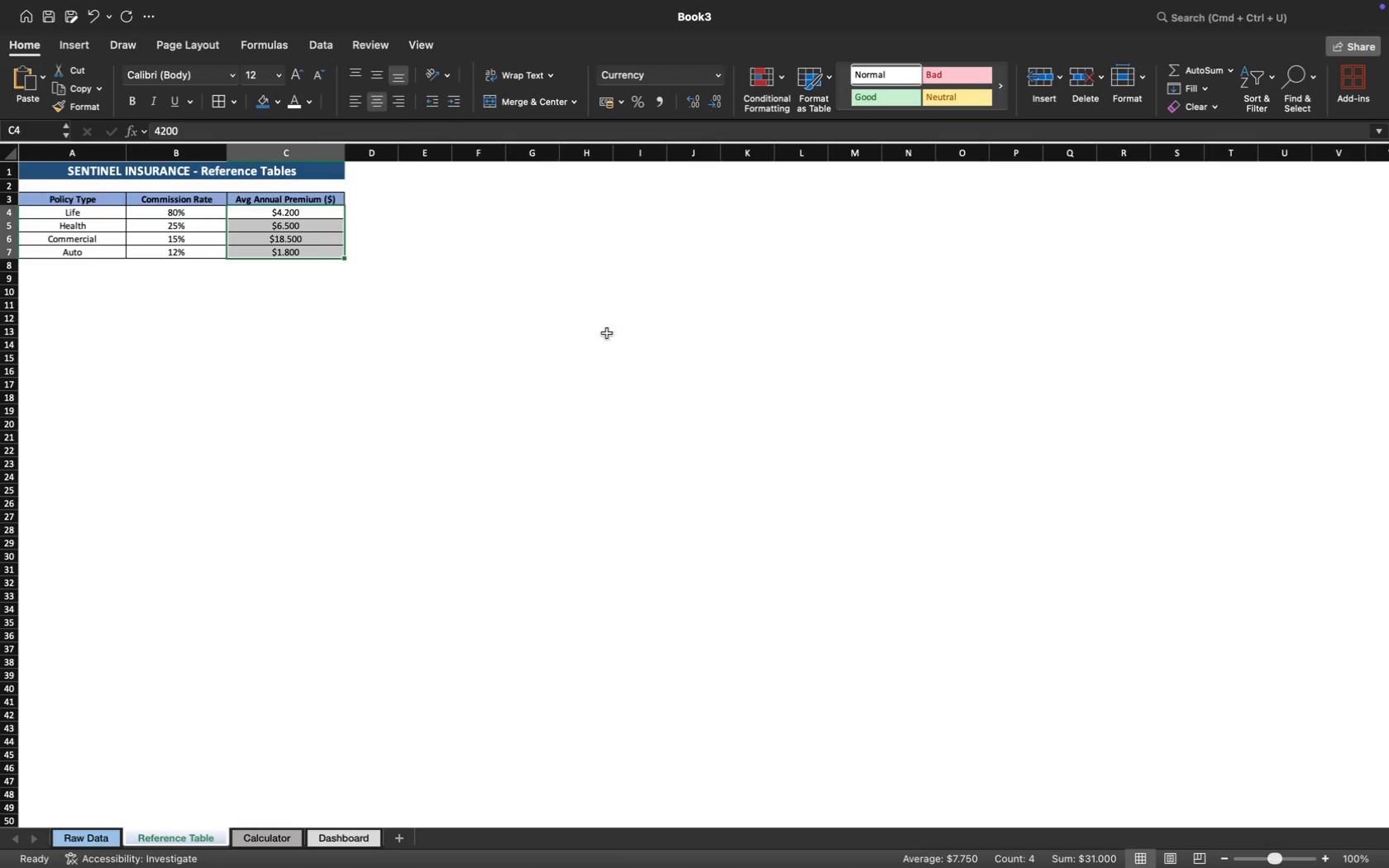 
left_click([509, 360])
 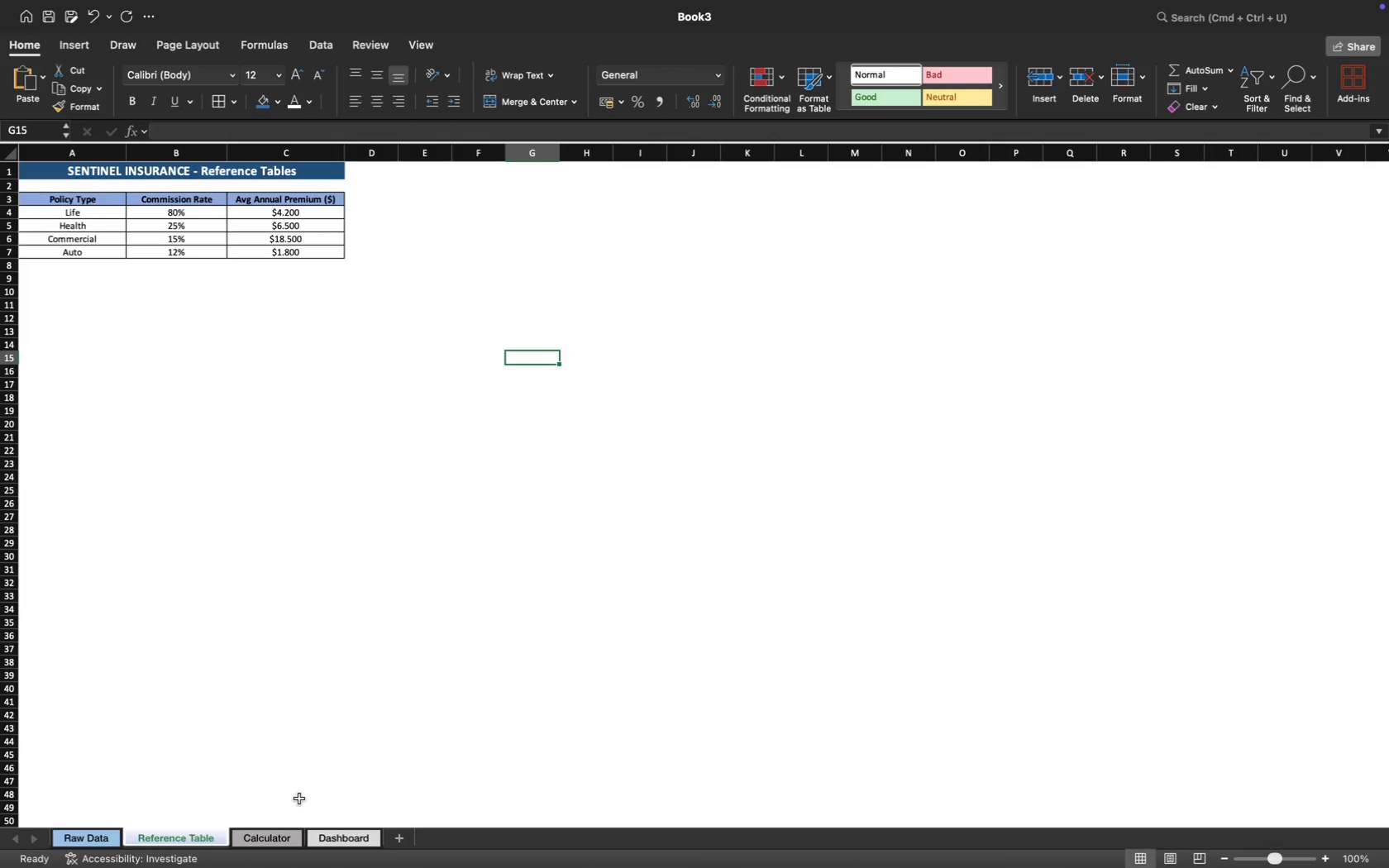 
left_click([280, 834])
 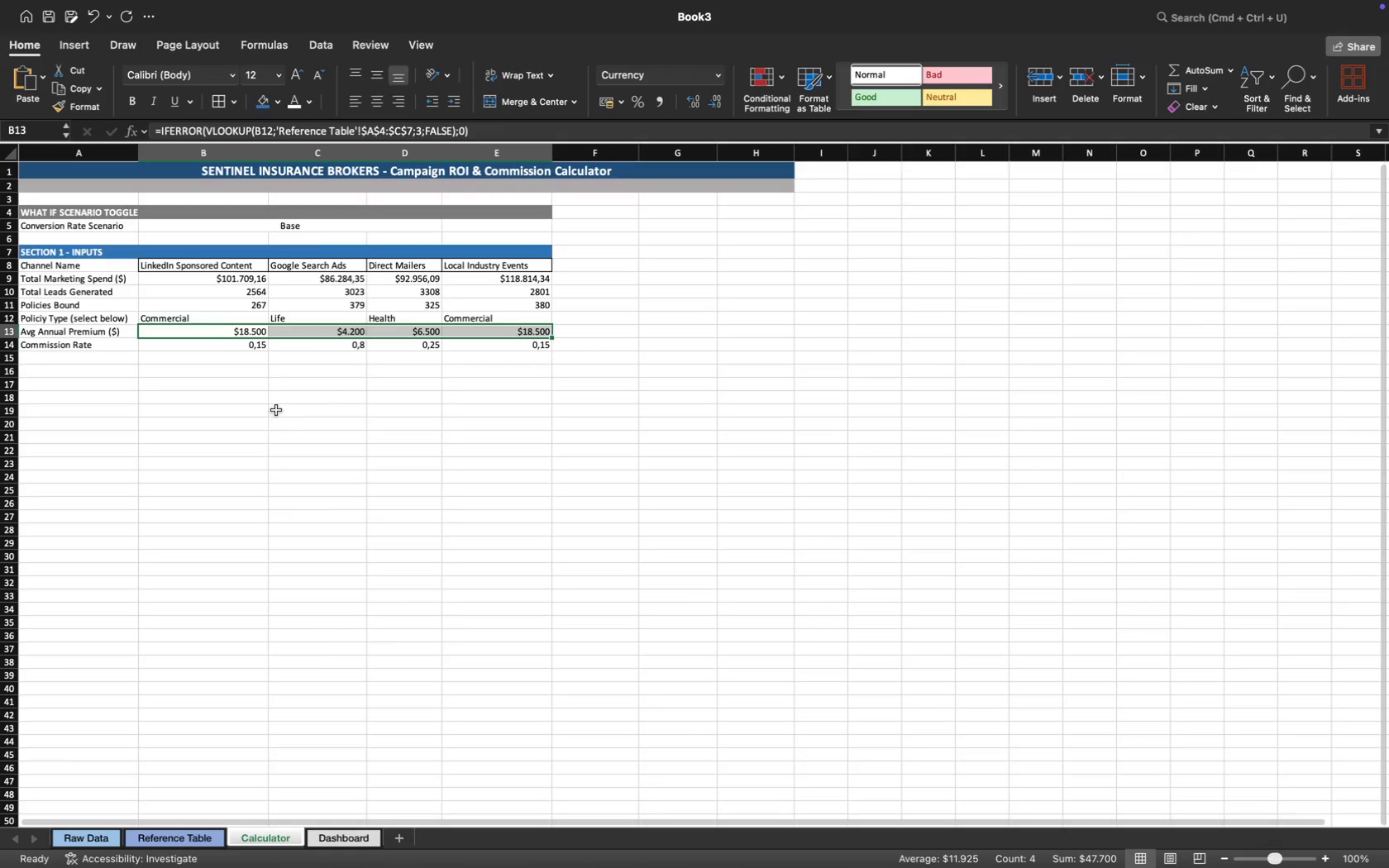 
left_click_drag(start_coordinate=[224, 343], to_coordinate=[487, 341])
 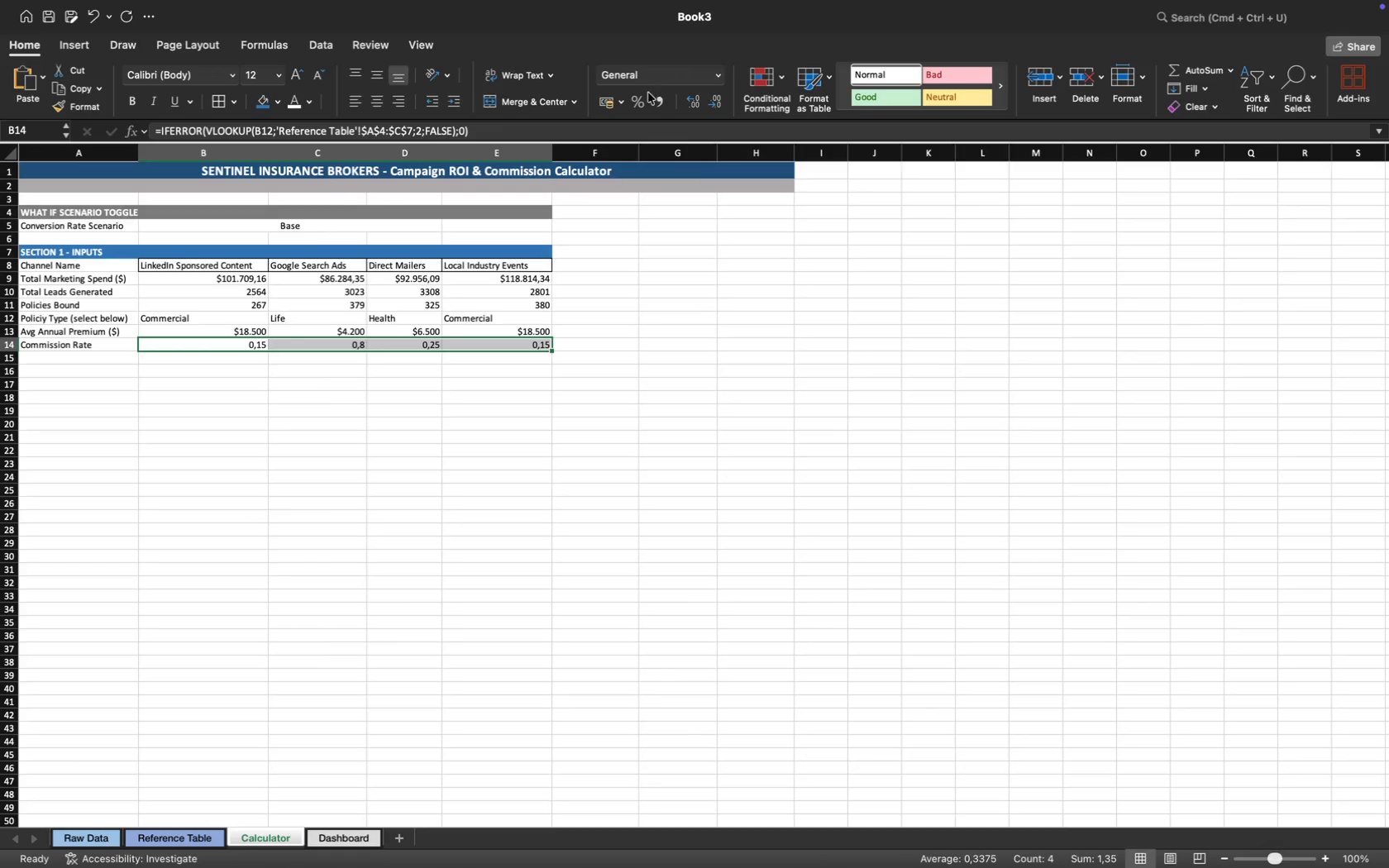 
left_click([642, 98])
 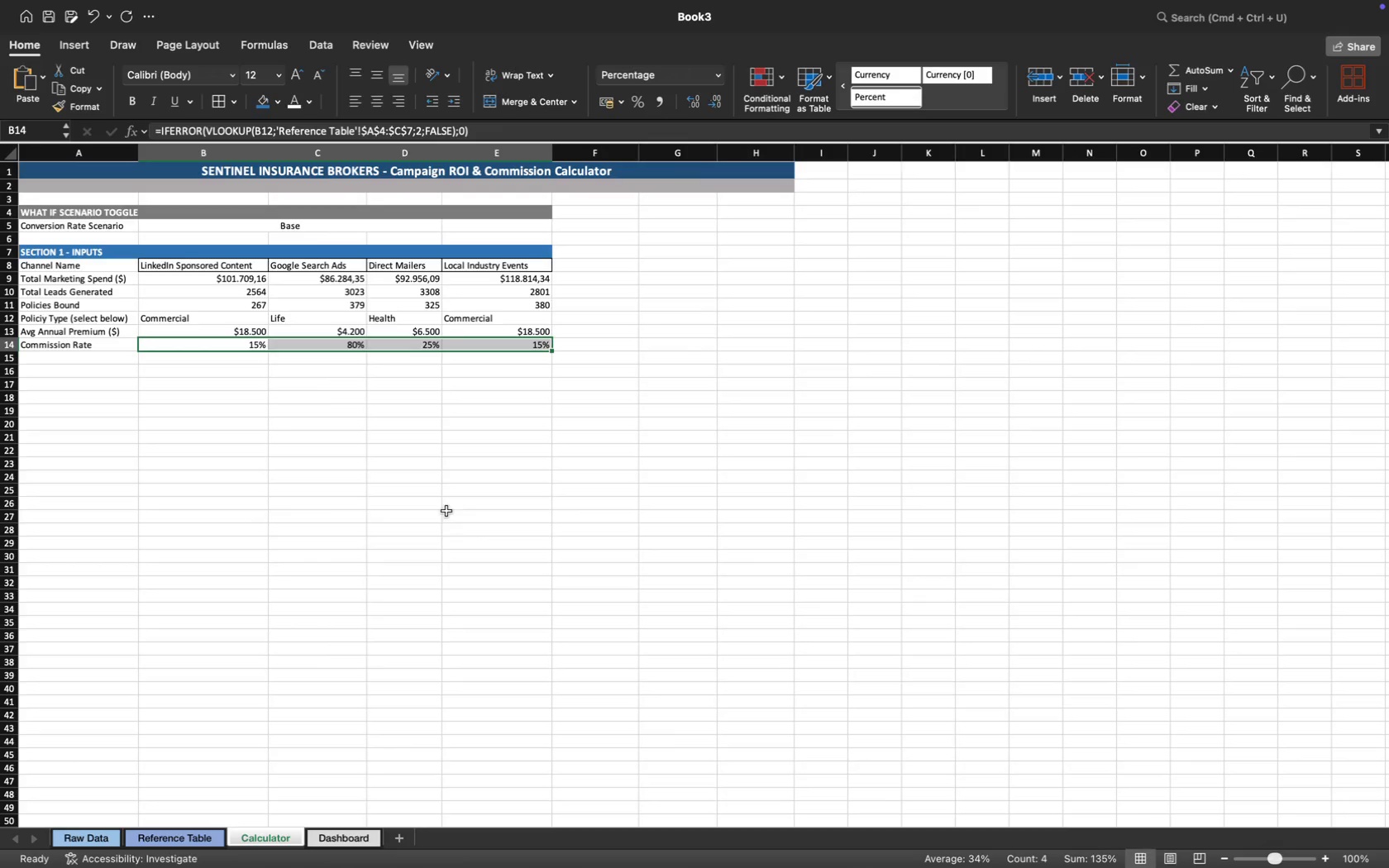 
left_click([409, 527])
 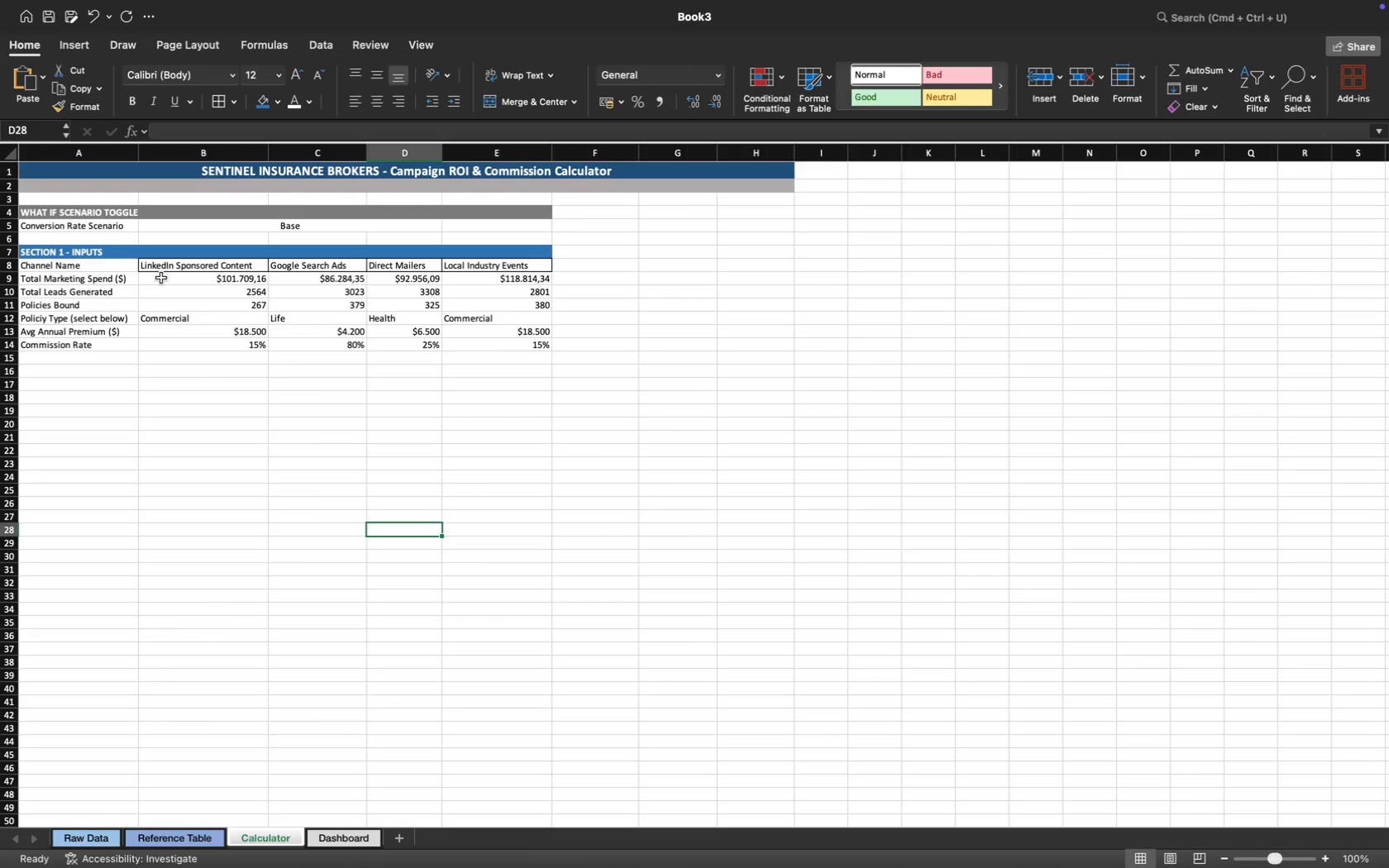 
left_click_drag(start_coordinate=[161, 278], to_coordinate=[483, 340])
 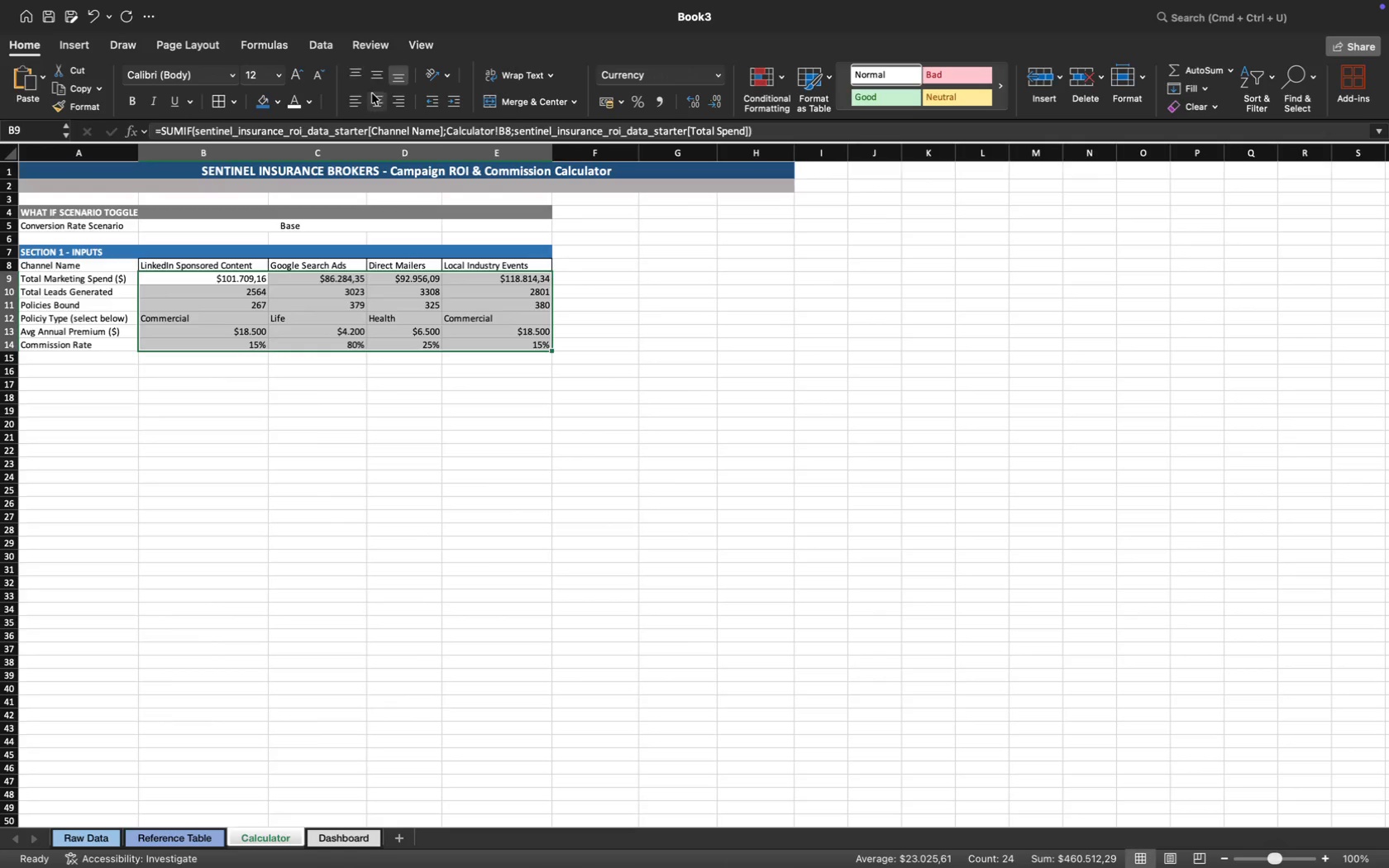 
left_click([377, 104])
 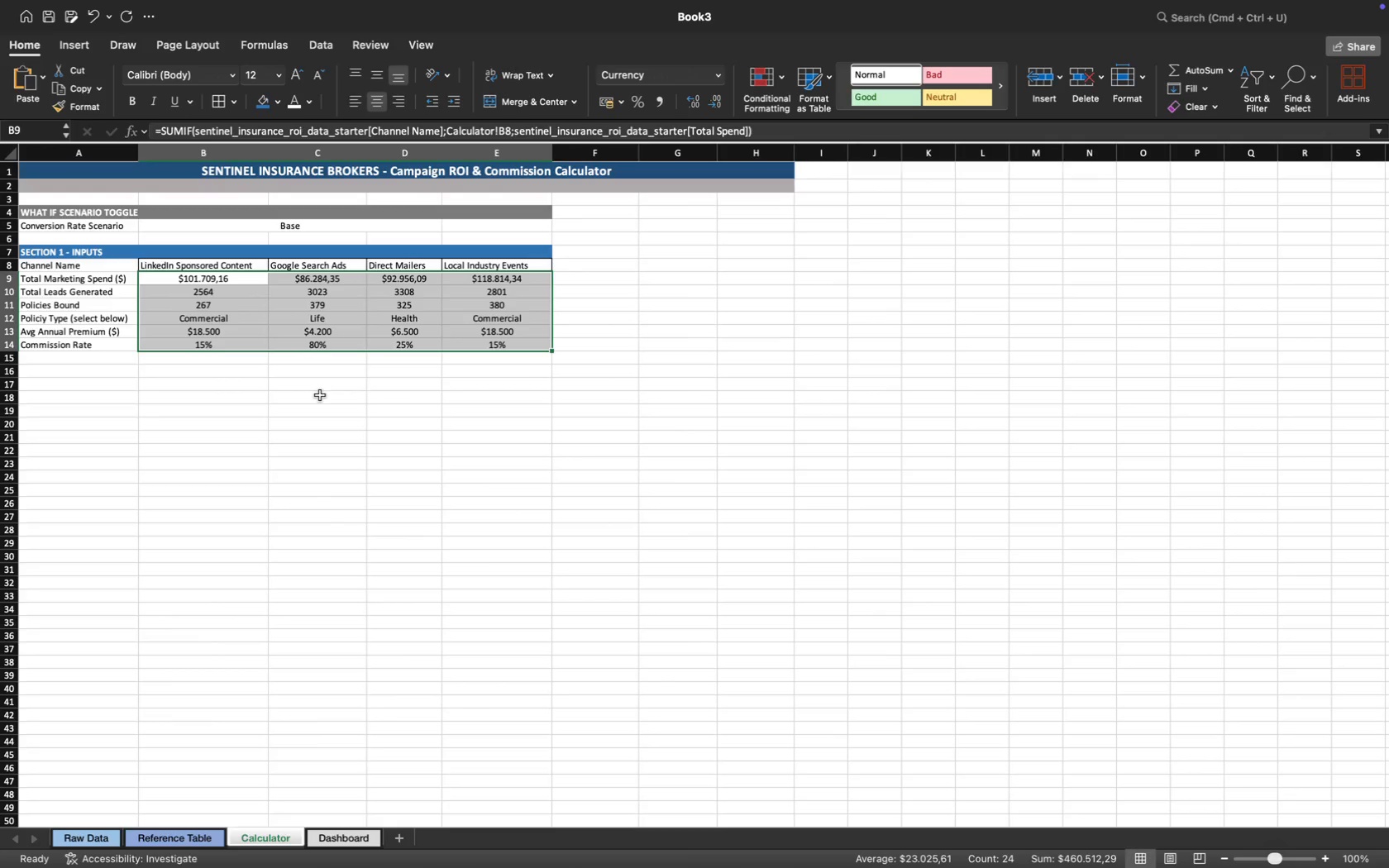 
left_click([320, 395])
 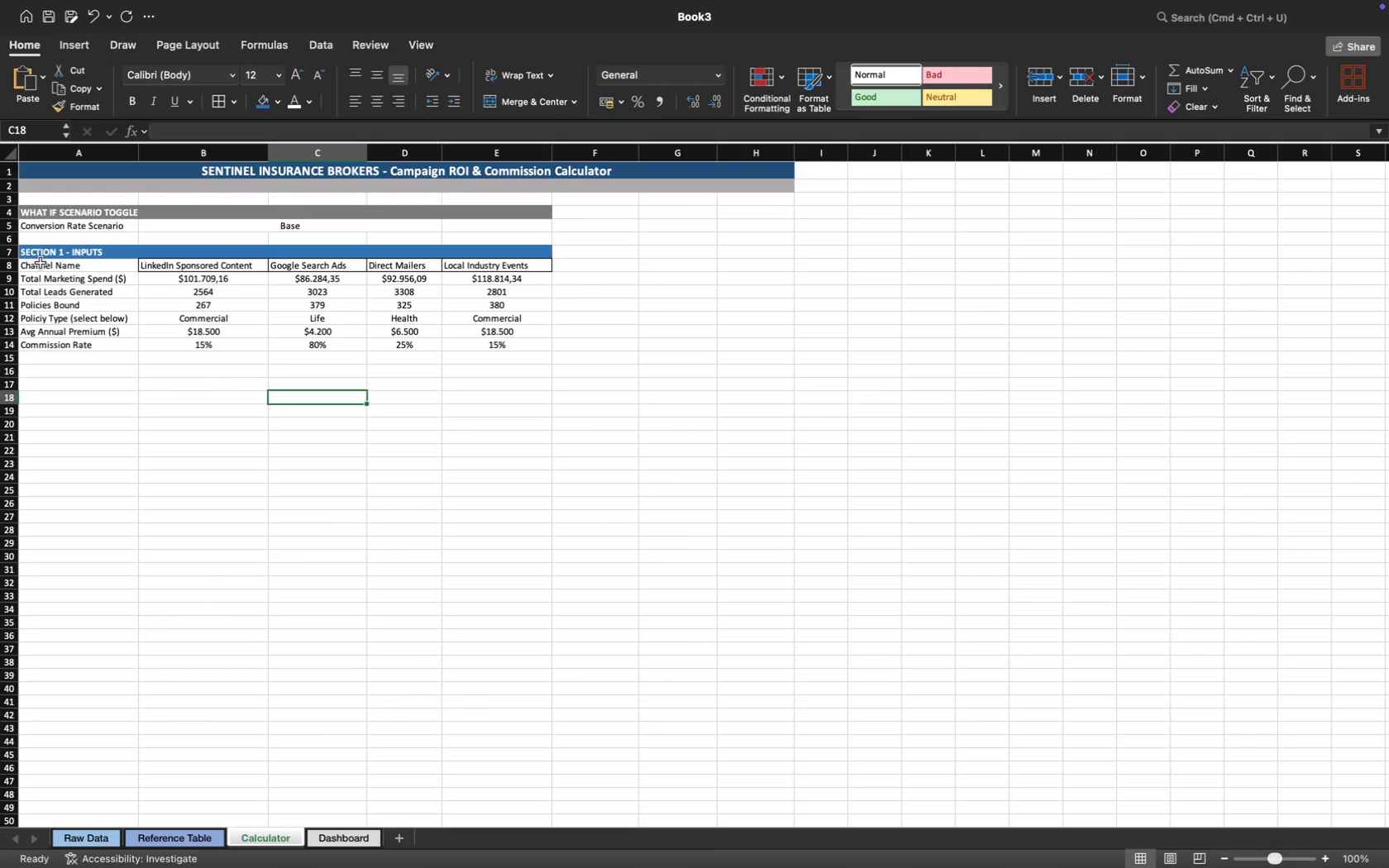 
left_click_drag(start_coordinate=[41, 265], to_coordinate=[488, 340])
 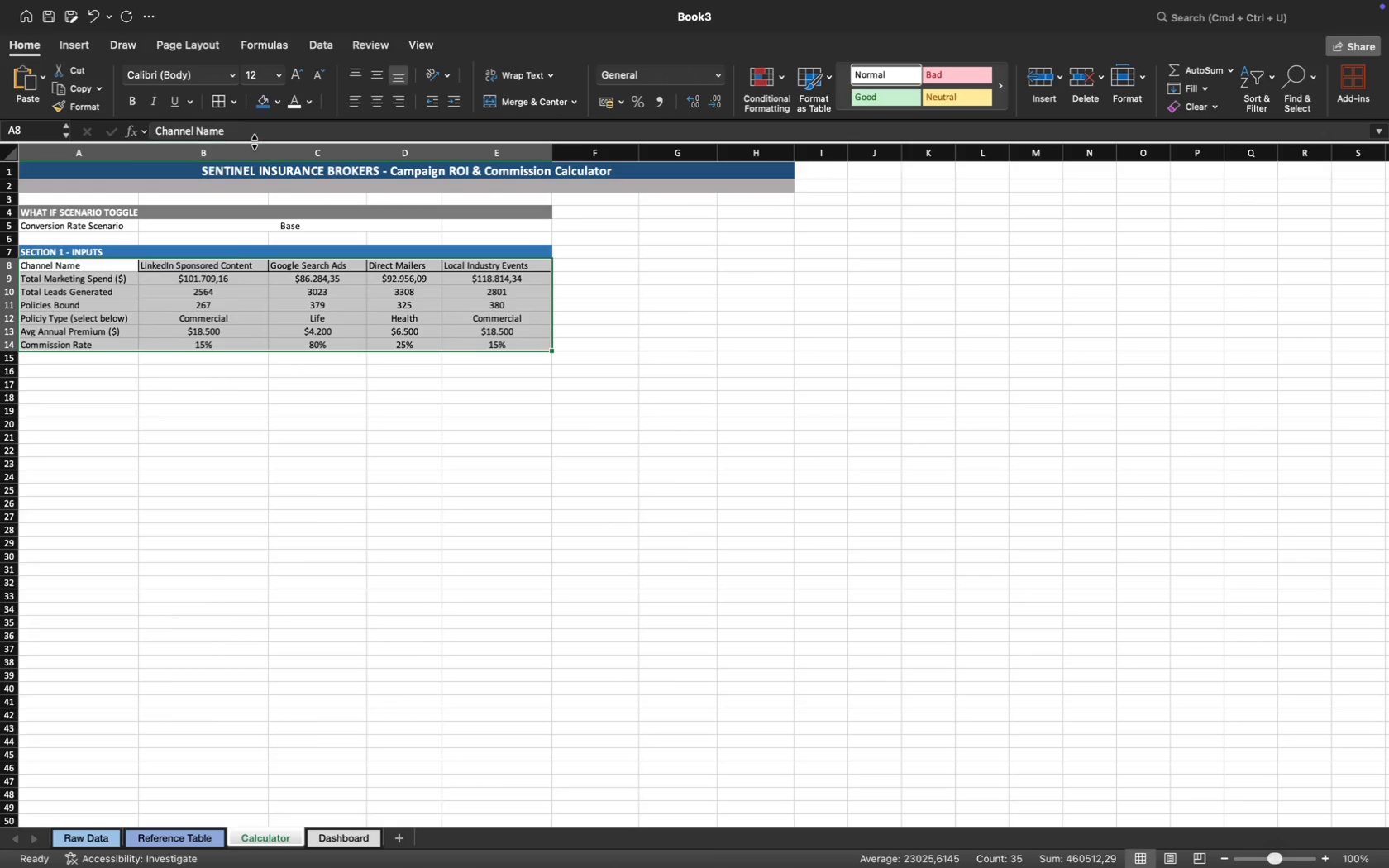 
left_click([219, 103])
 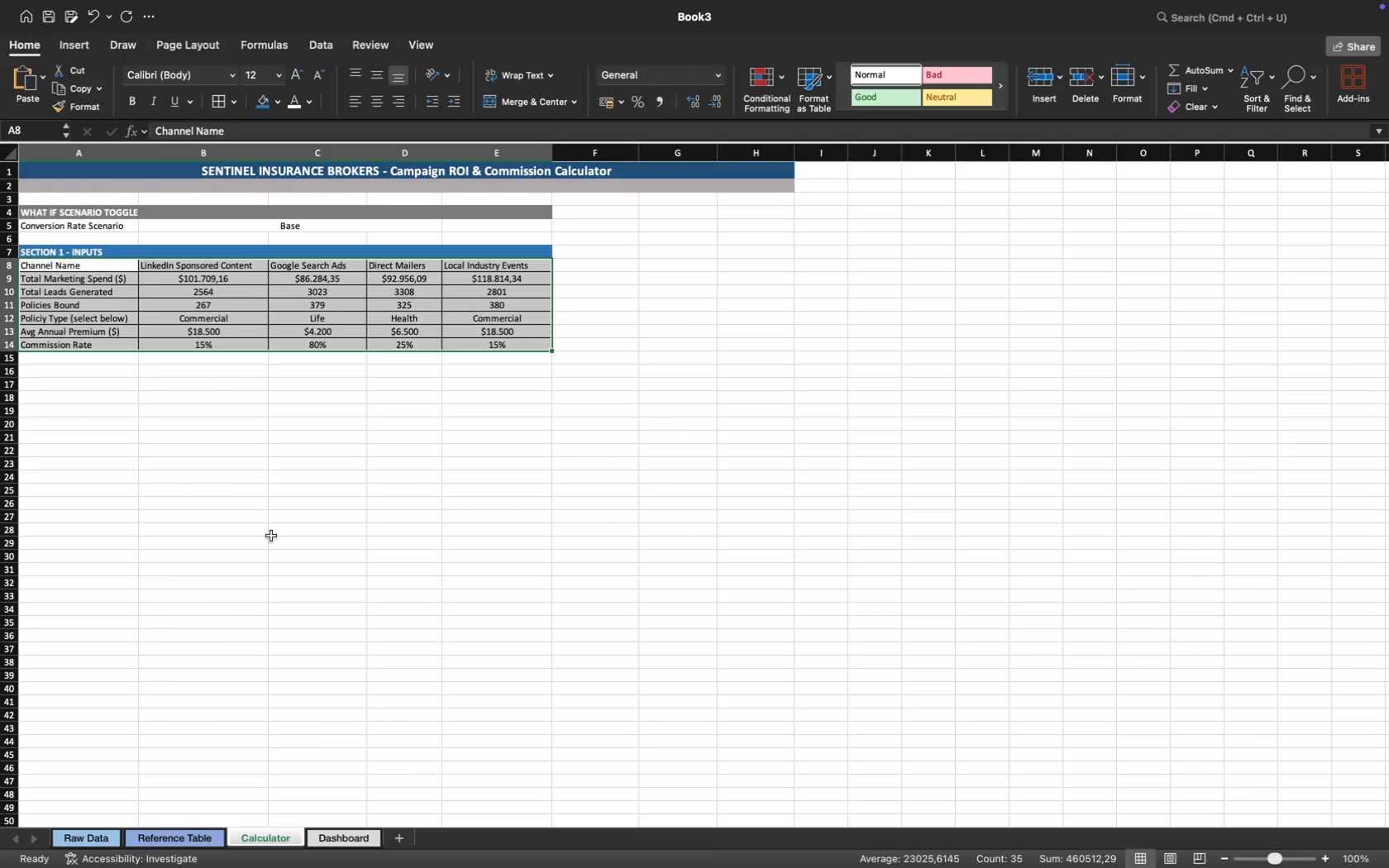 
left_click([274, 547])
 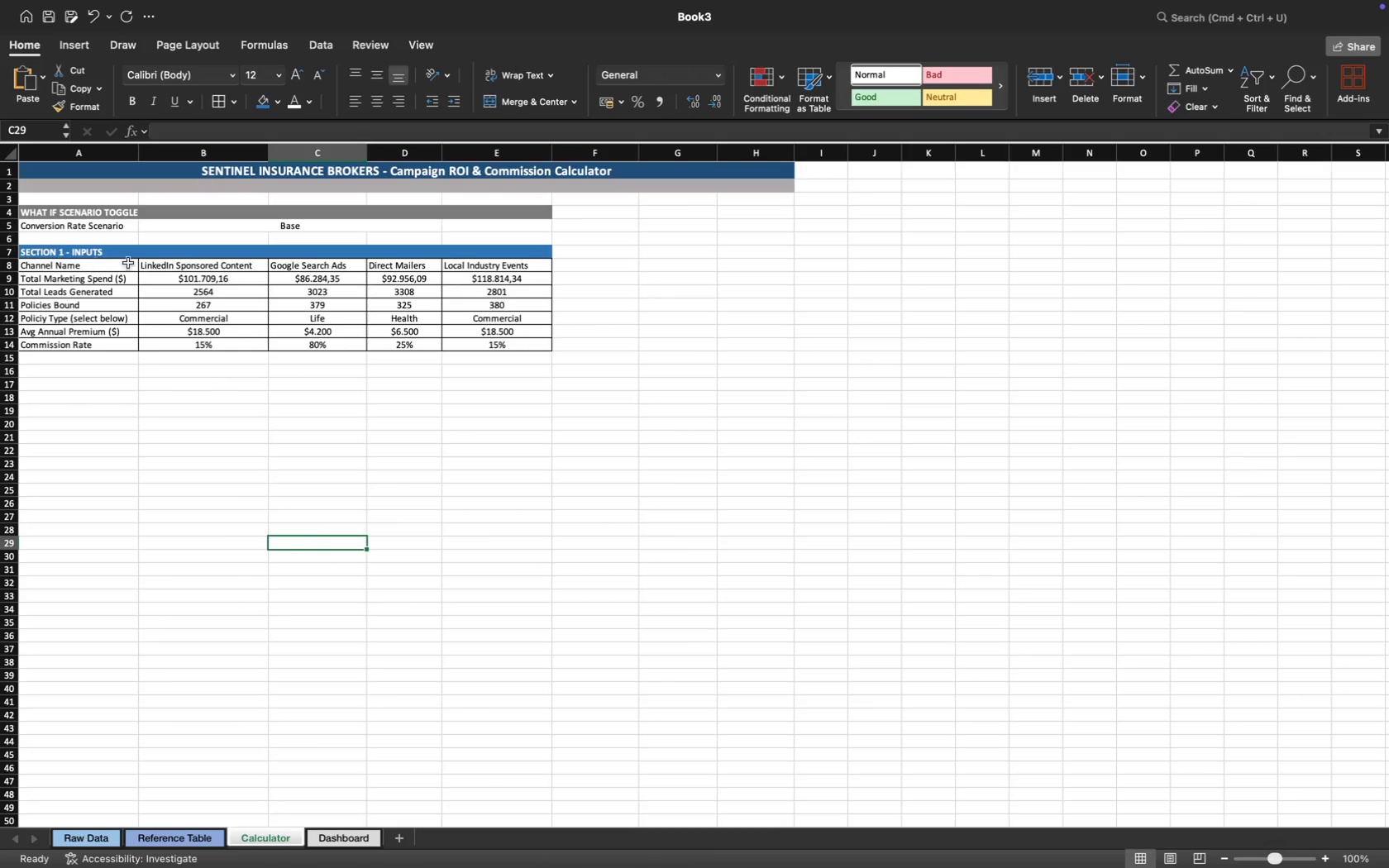 
left_click_drag(start_coordinate=[155, 267], to_coordinate=[513, 263])
 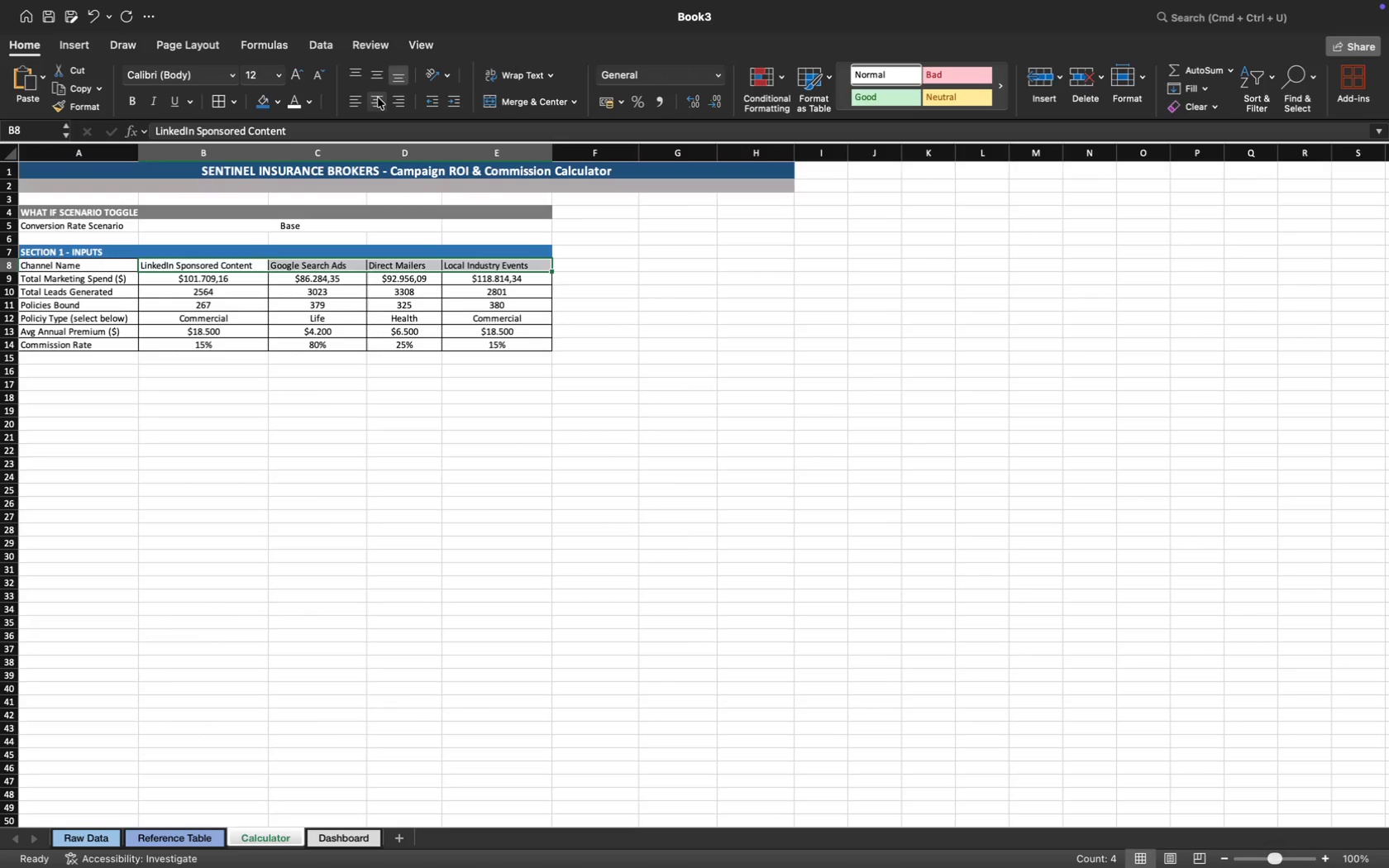 
left_click([376, 94])
 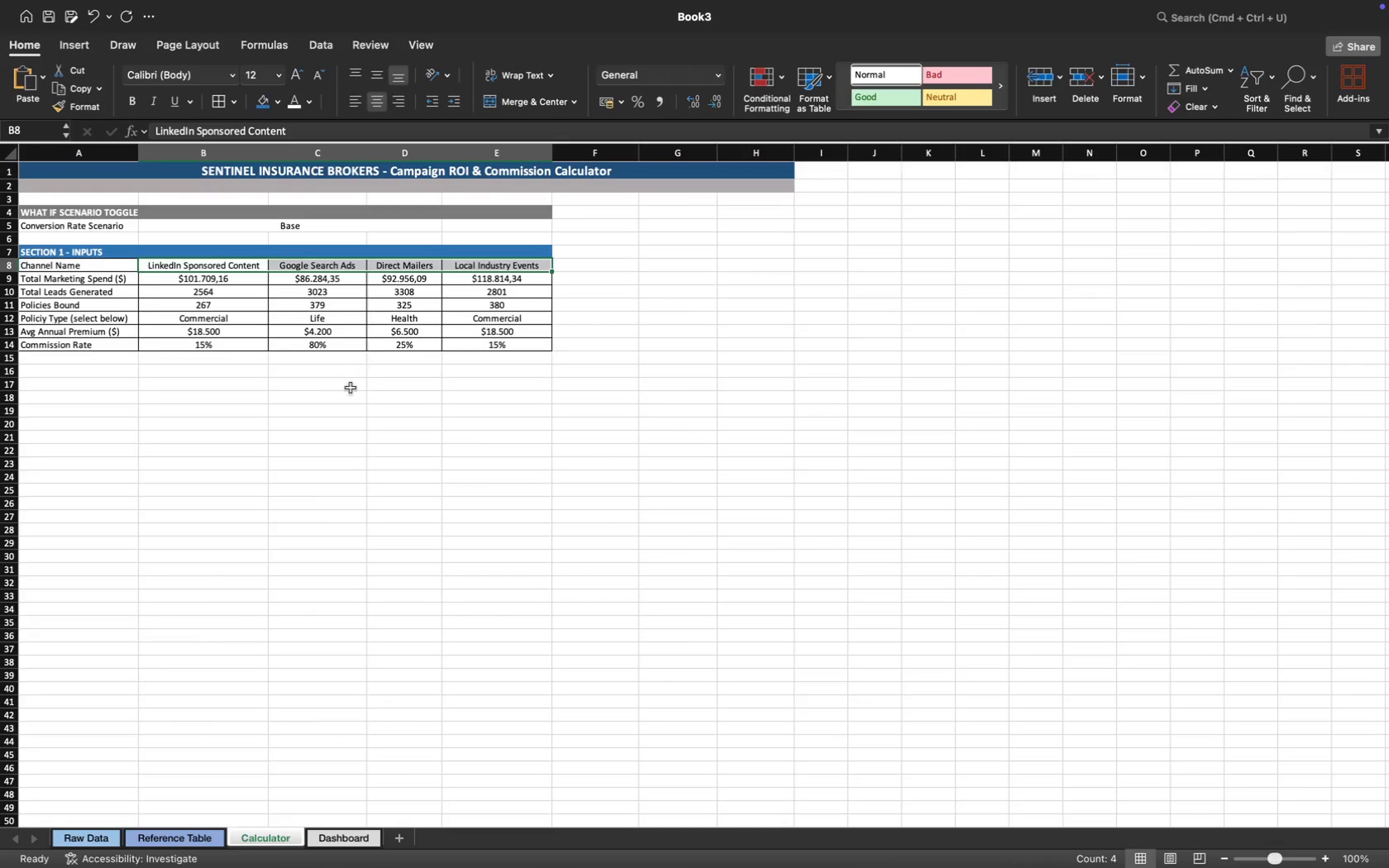 
left_click([335, 403])
 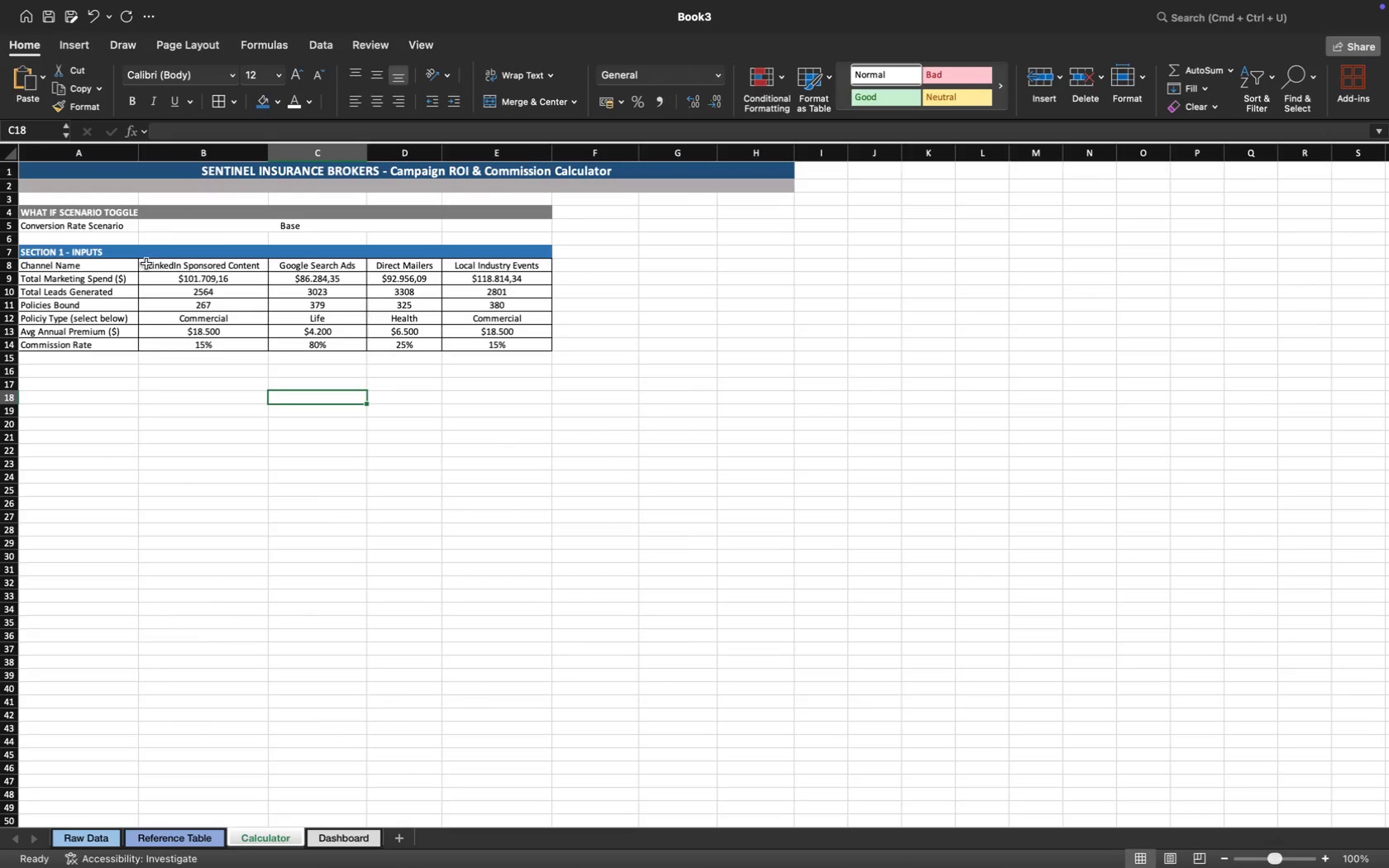 
left_click_drag(start_coordinate=[110, 265], to_coordinate=[109, 346])
 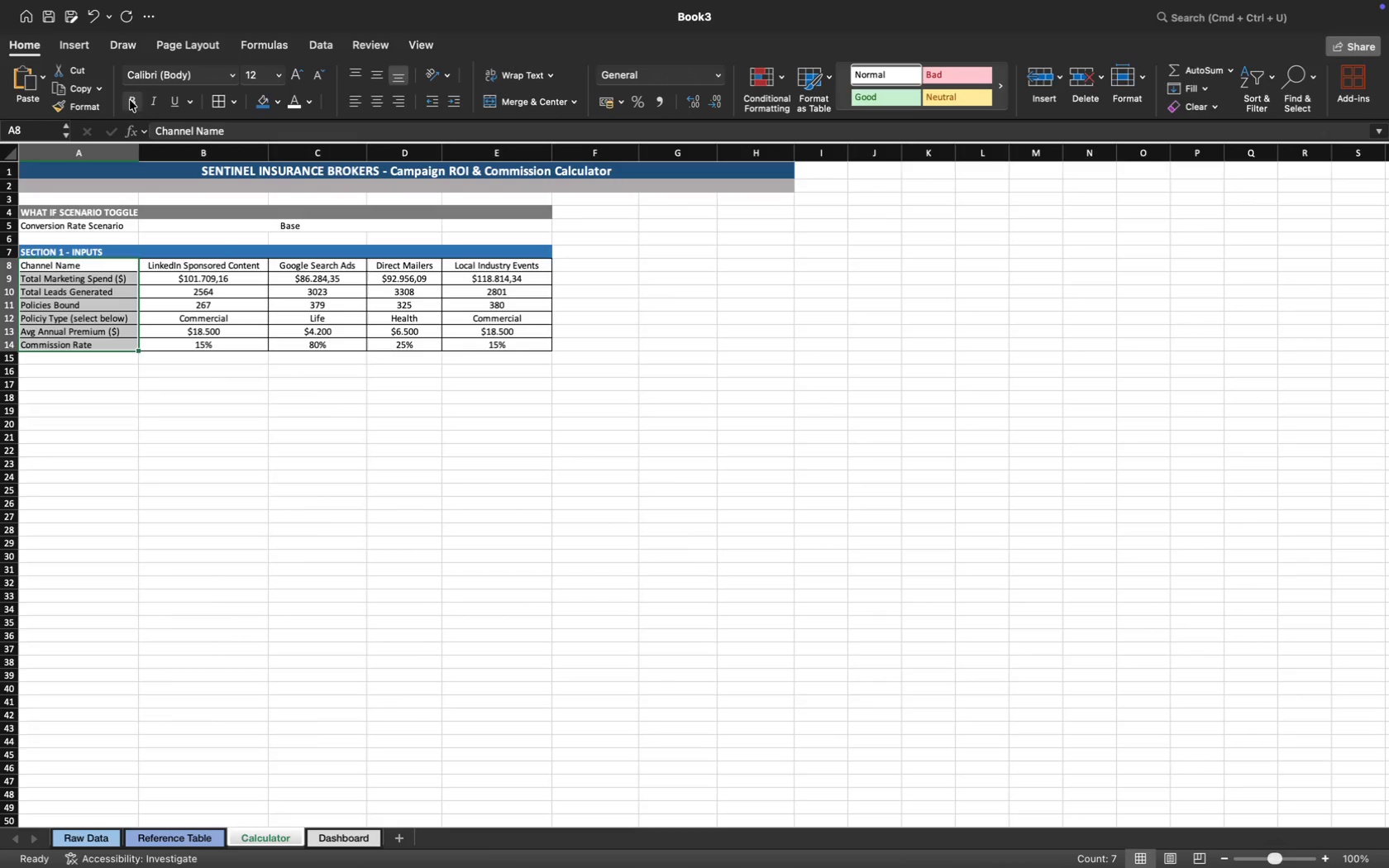 
left_click([132, 102])
 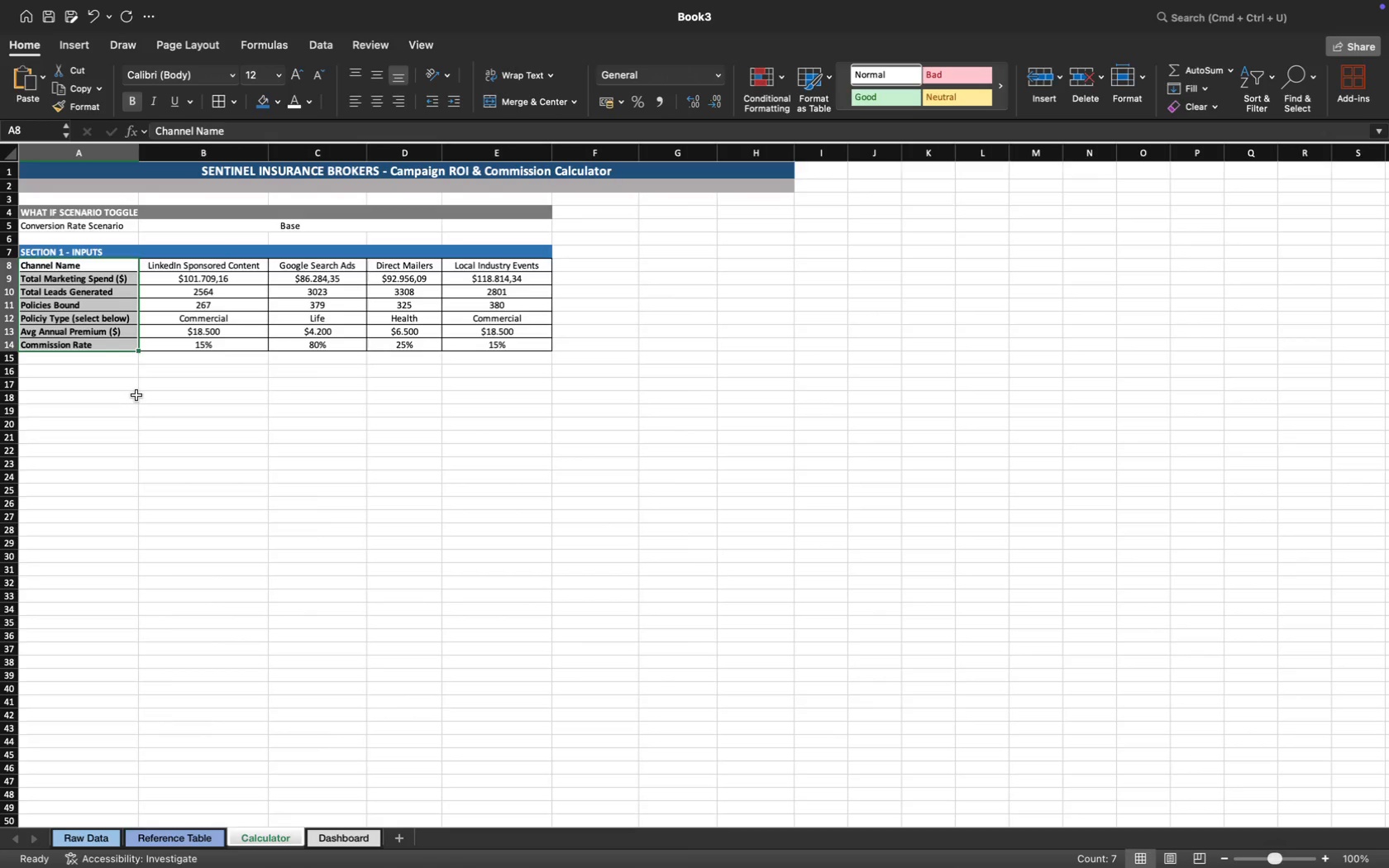 
left_click([181, 427])
 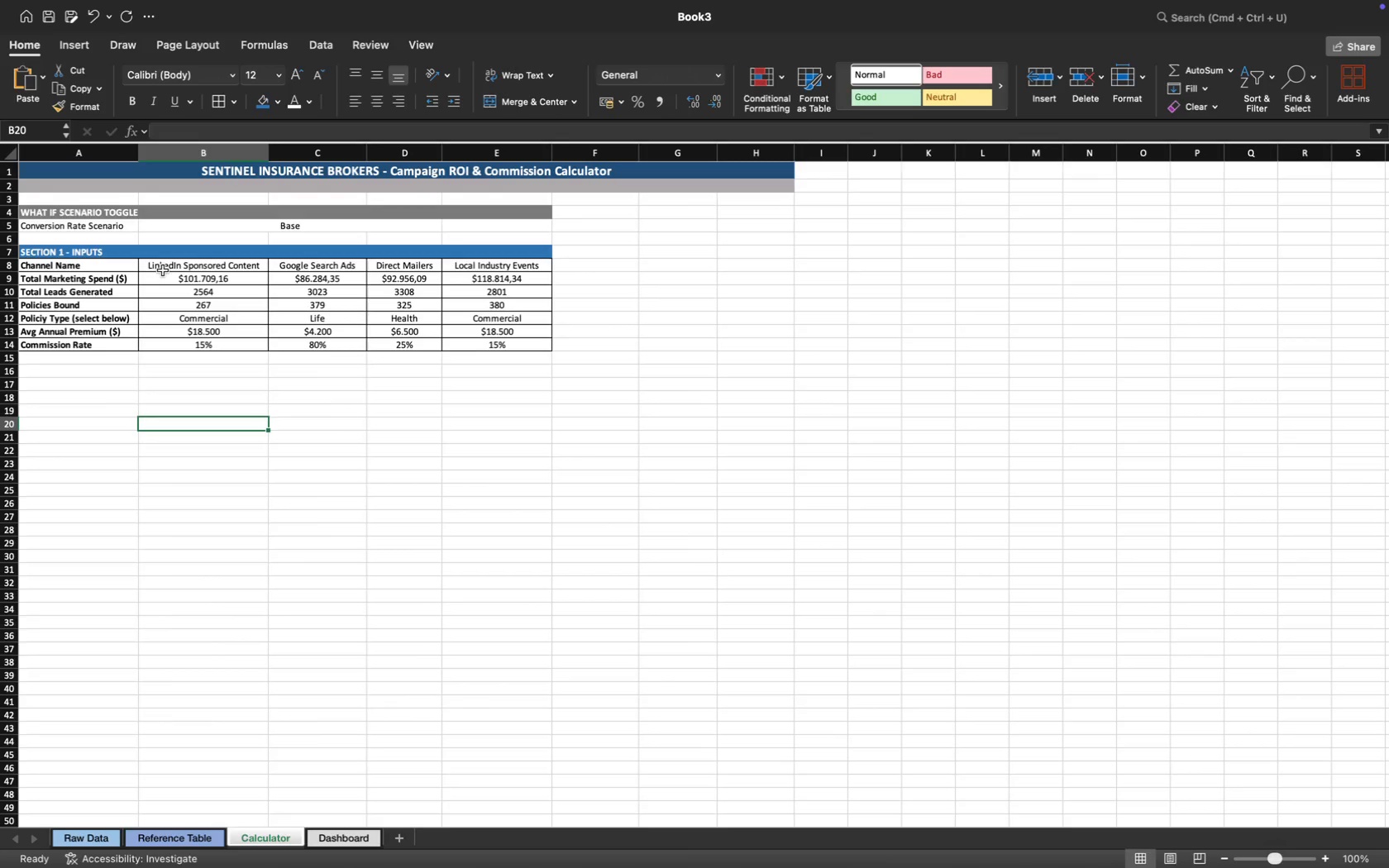 
left_click_drag(start_coordinate=[163, 268], to_coordinate=[487, 264])
 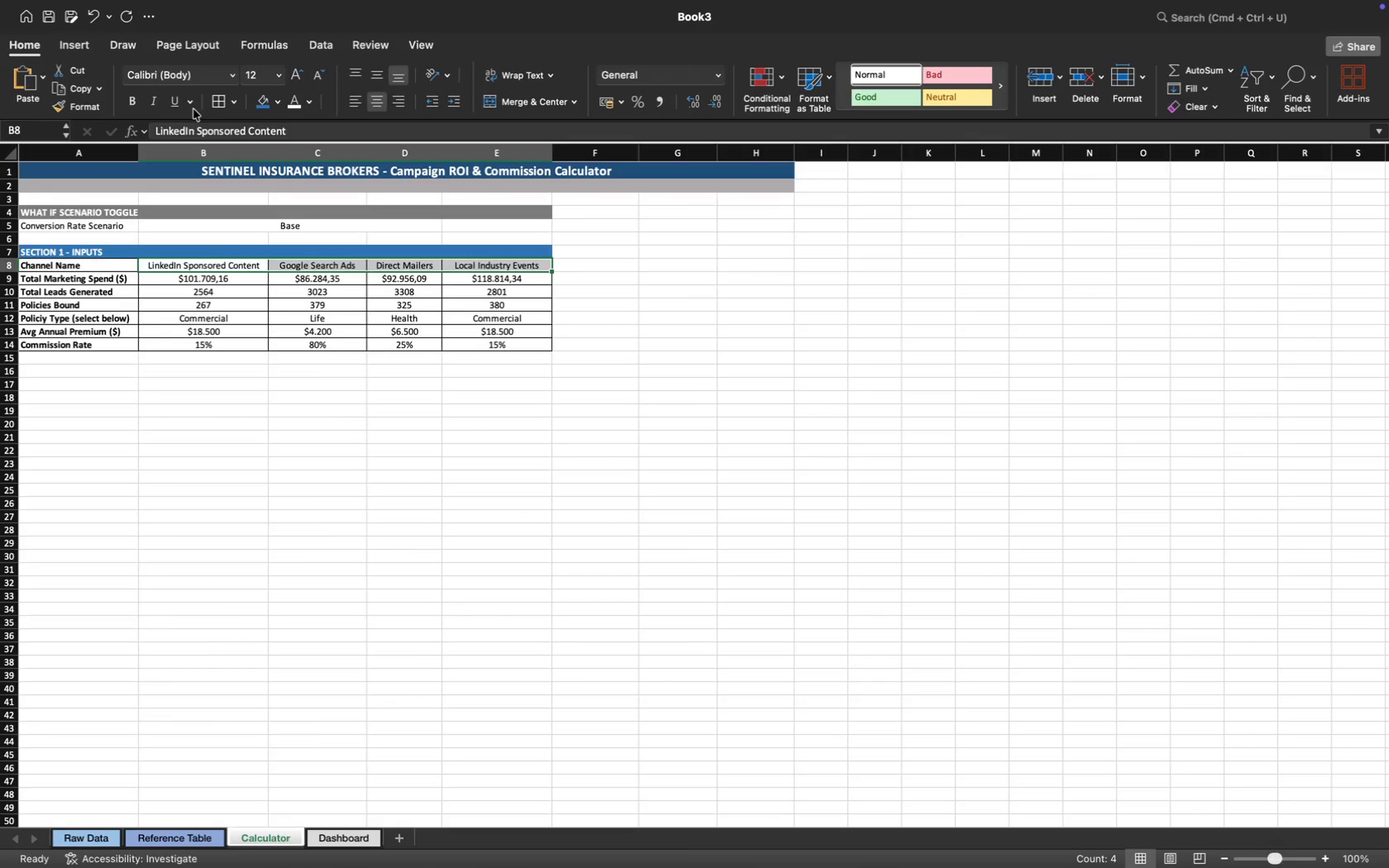 
left_click([135, 99])
 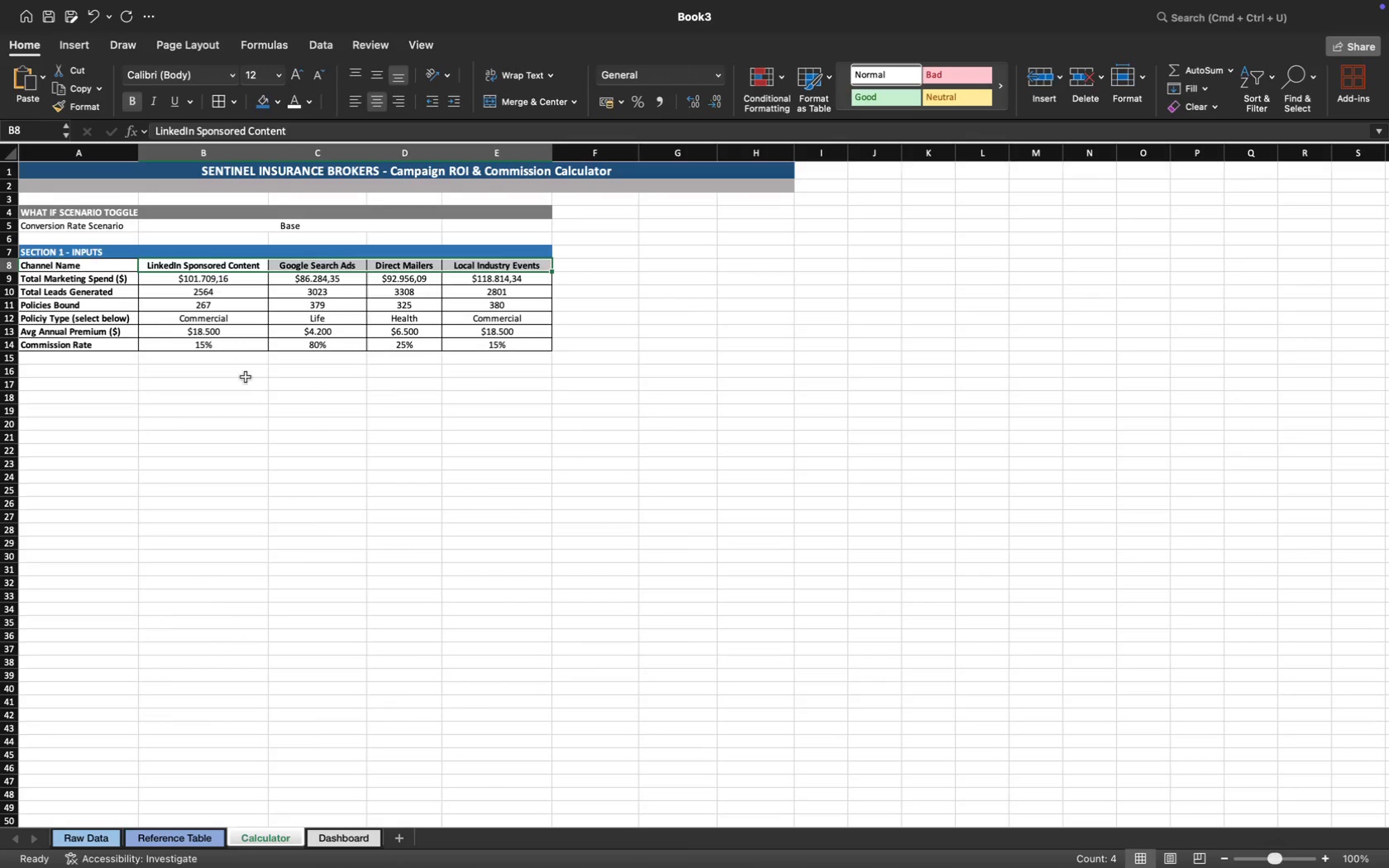 
left_click([247, 390])
 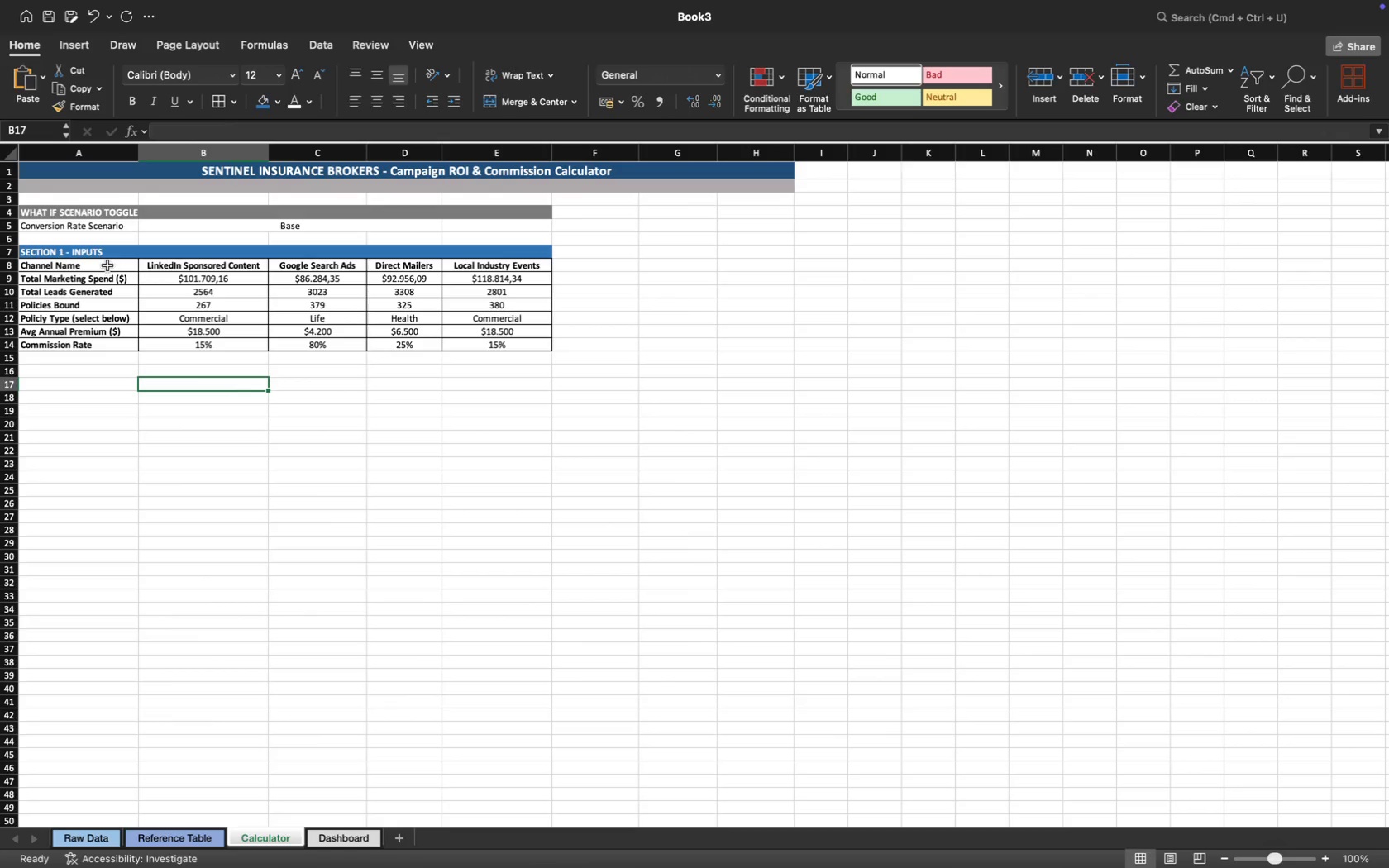 
left_click_drag(start_coordinate=[109, 266], to_coordinate=[107, 351])
 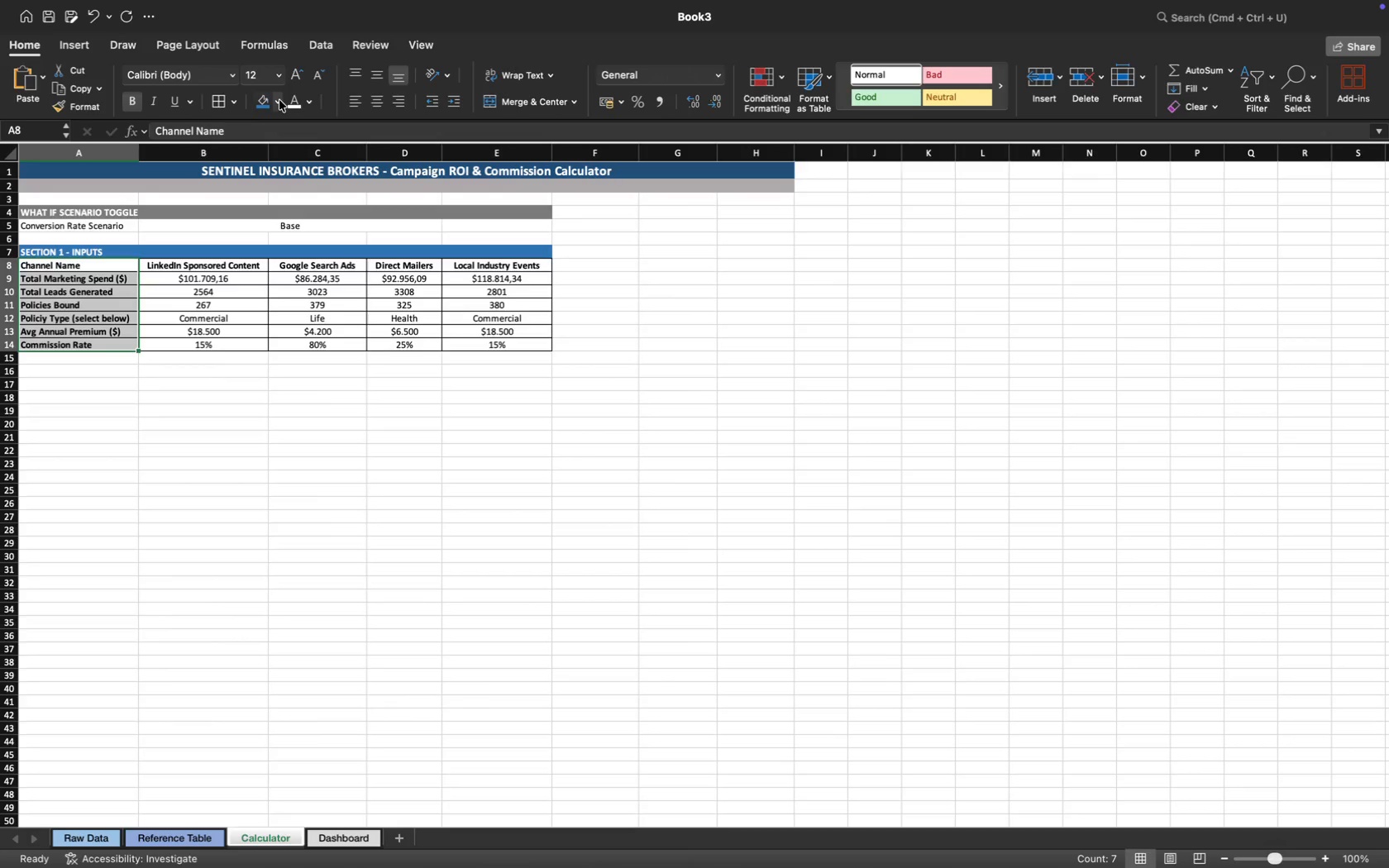 
left_click([279, 100])
 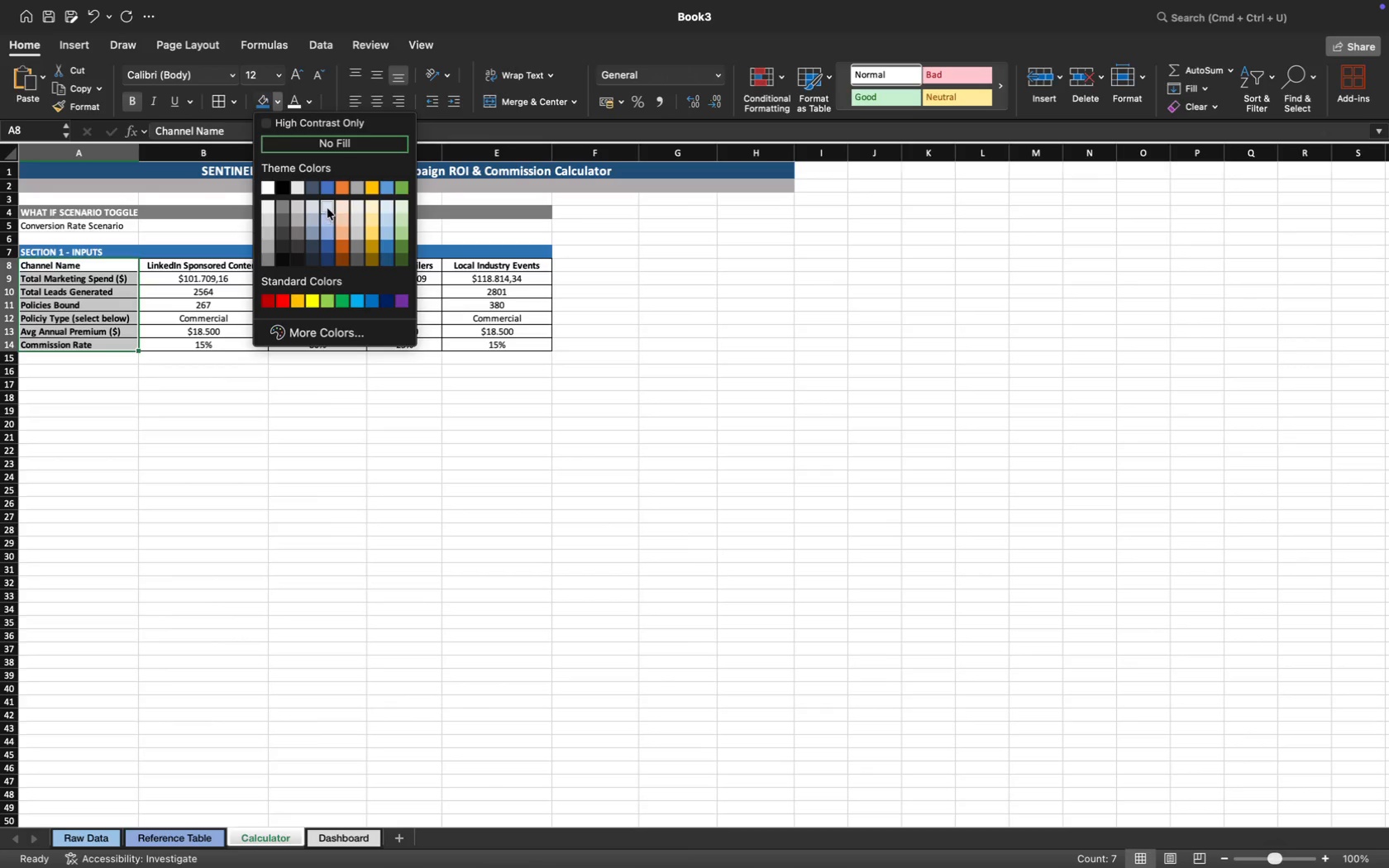 
left_click([327, 207])
 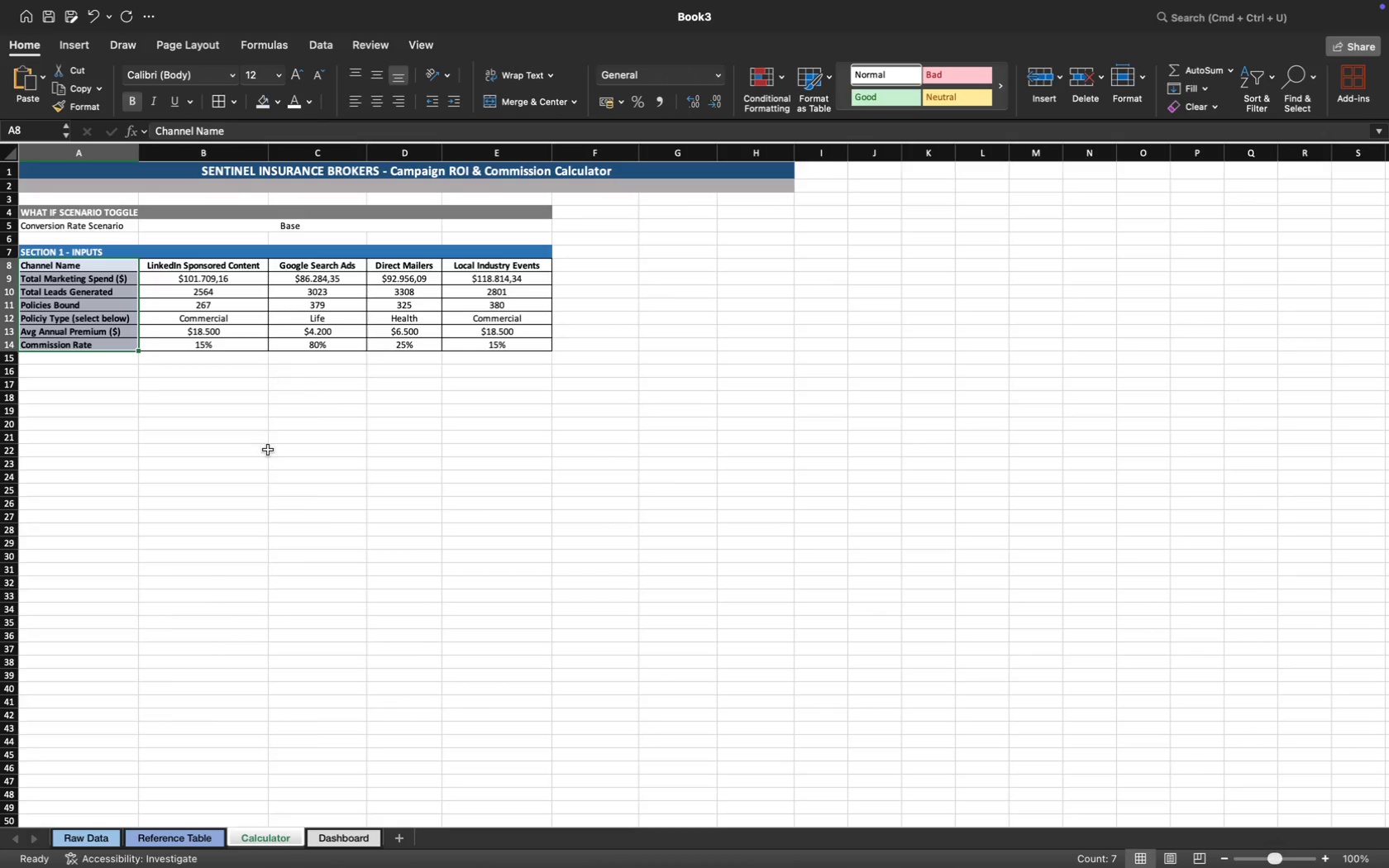 
left_click([268, 452])
 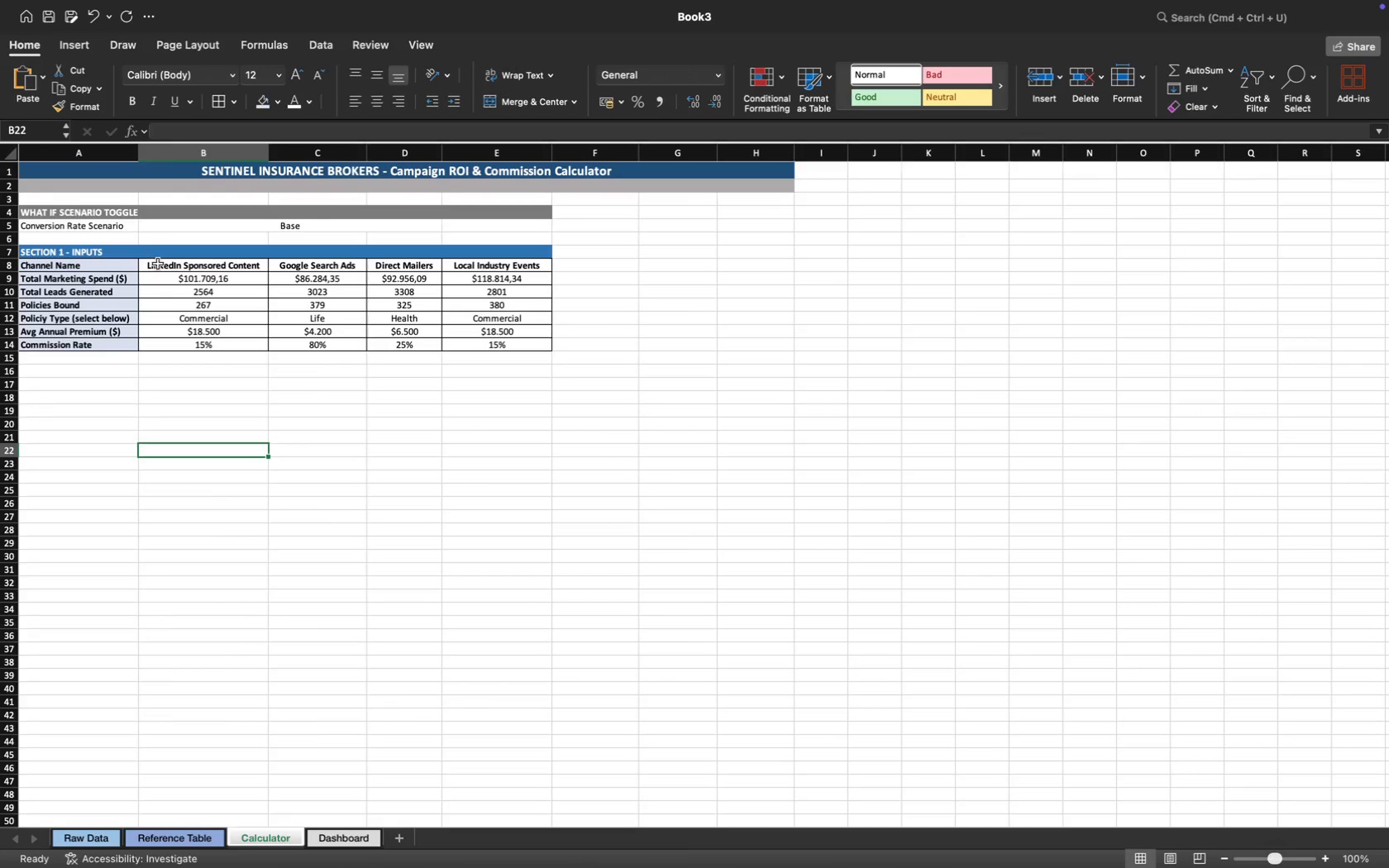 
left_click_drag(start_coordinate=[158, 264], to_coordinate=[547, 261])
 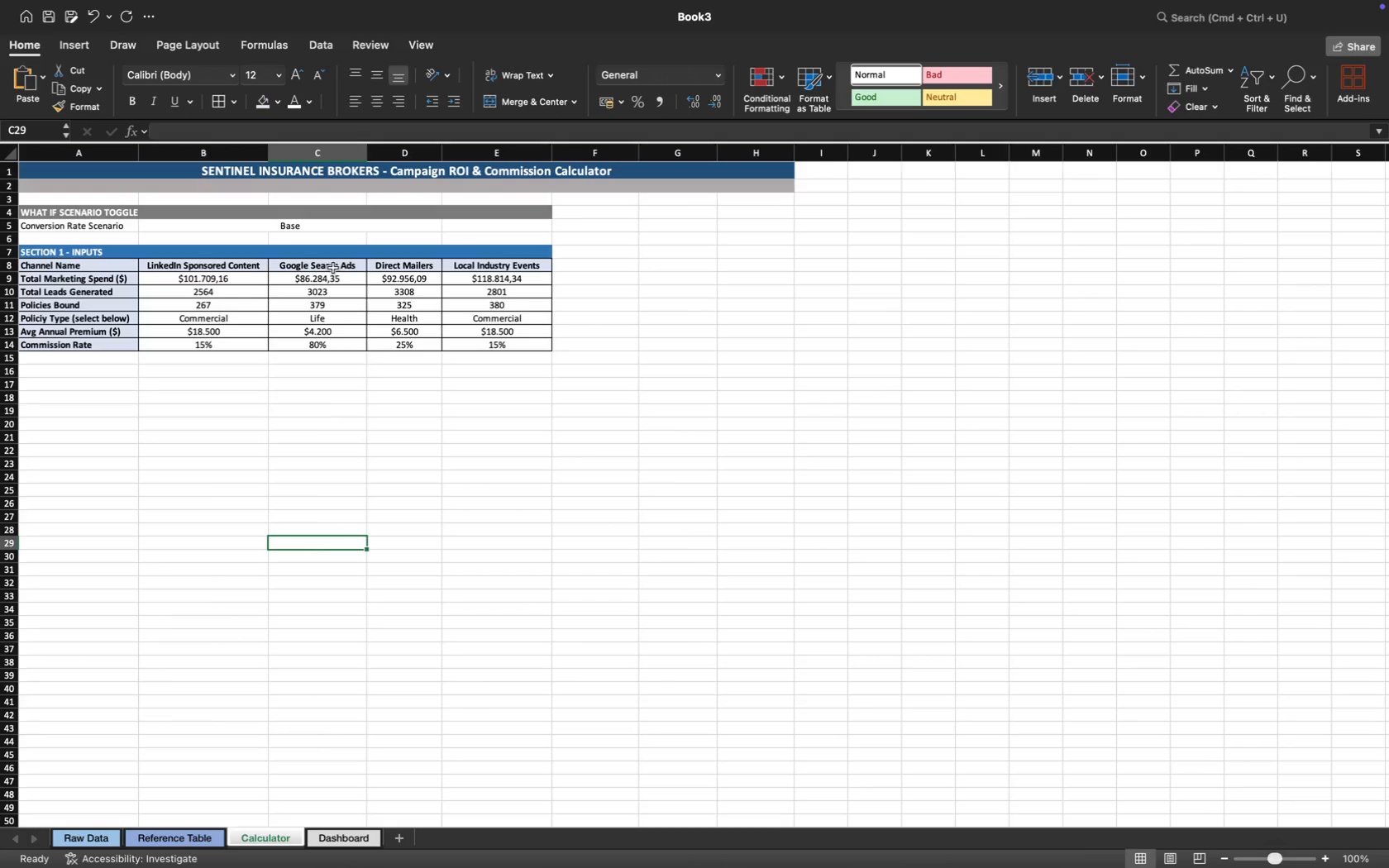 
wait(21.0)
 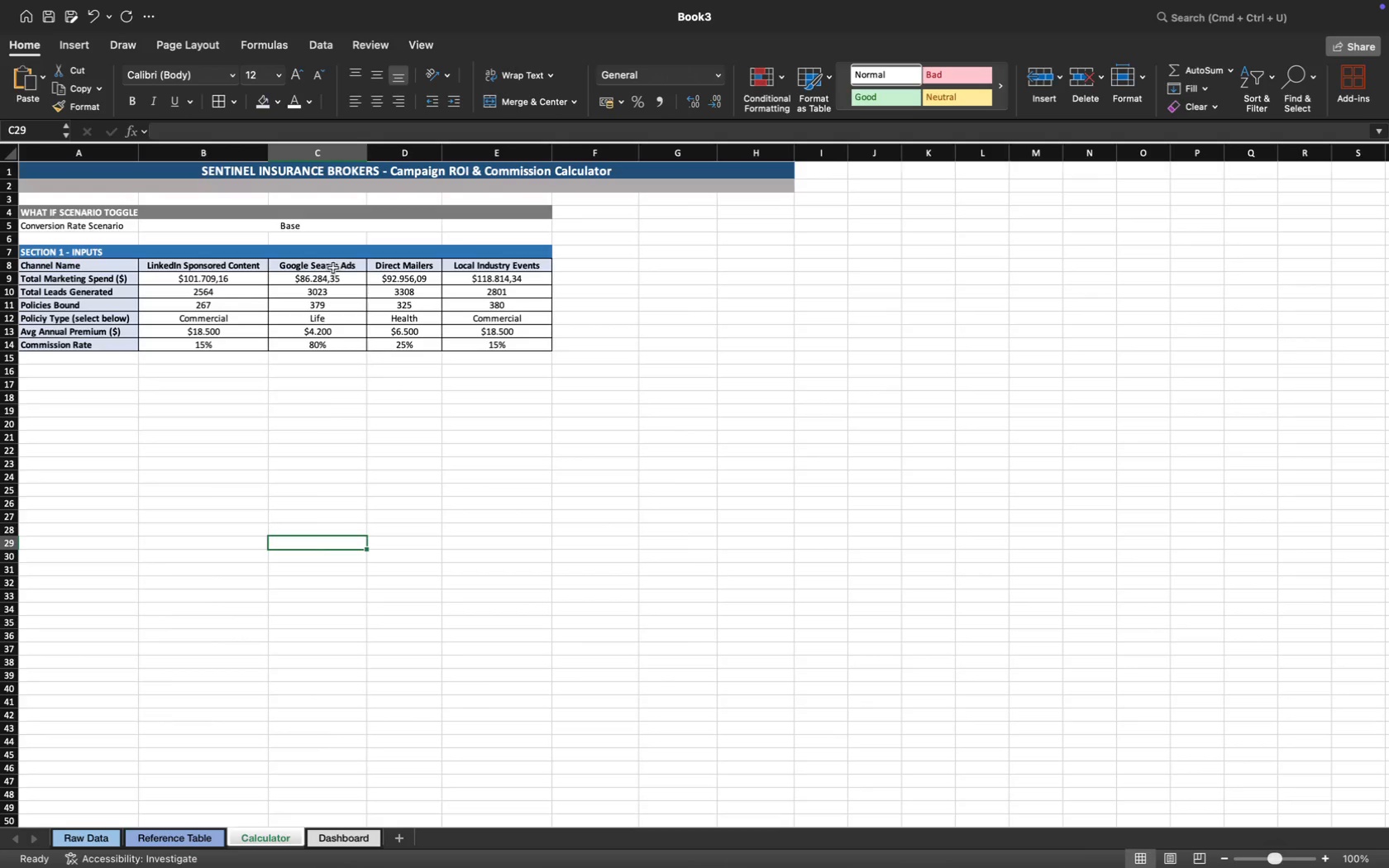 
left_click([96, 376])
 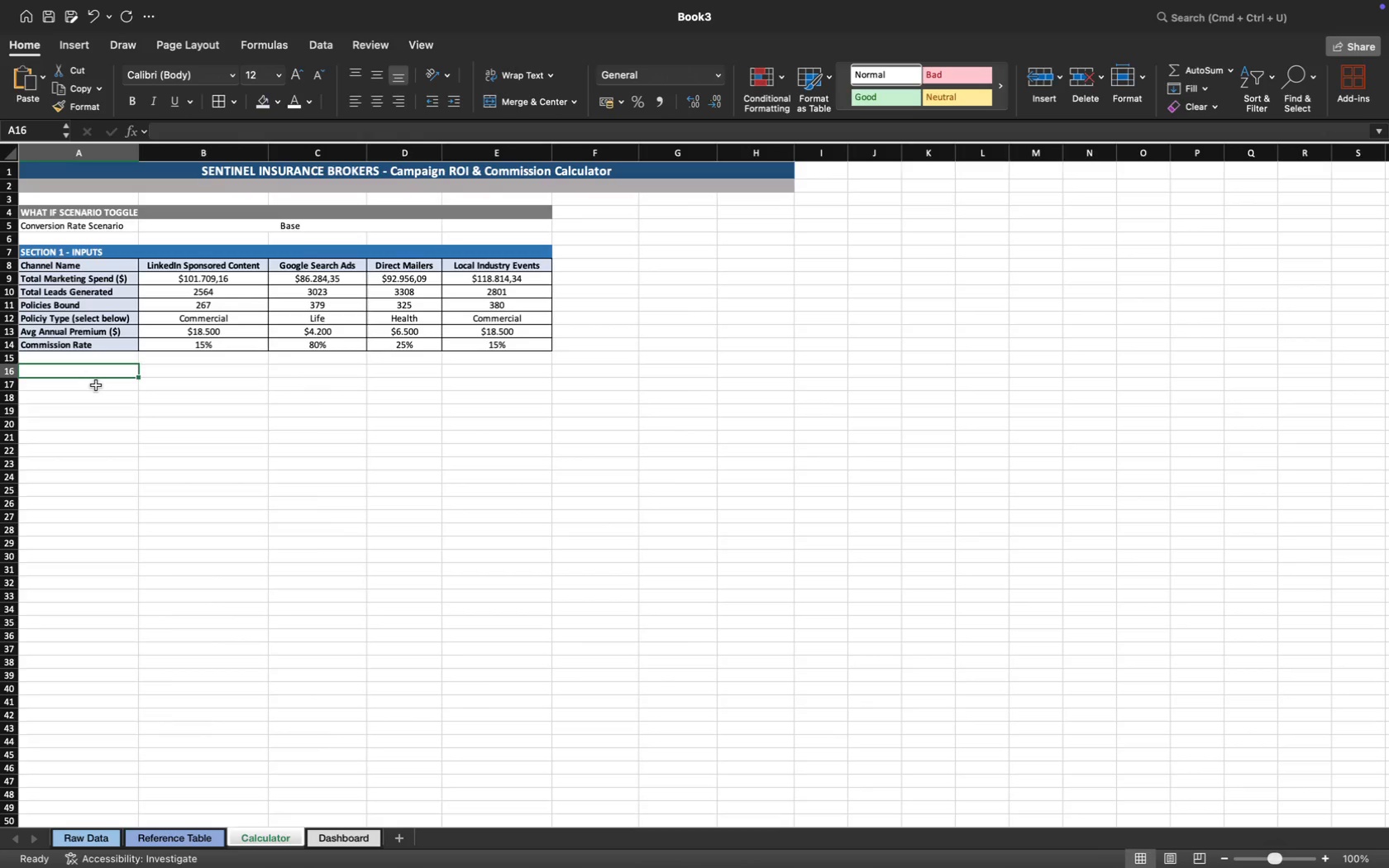 
wait(5.12)
 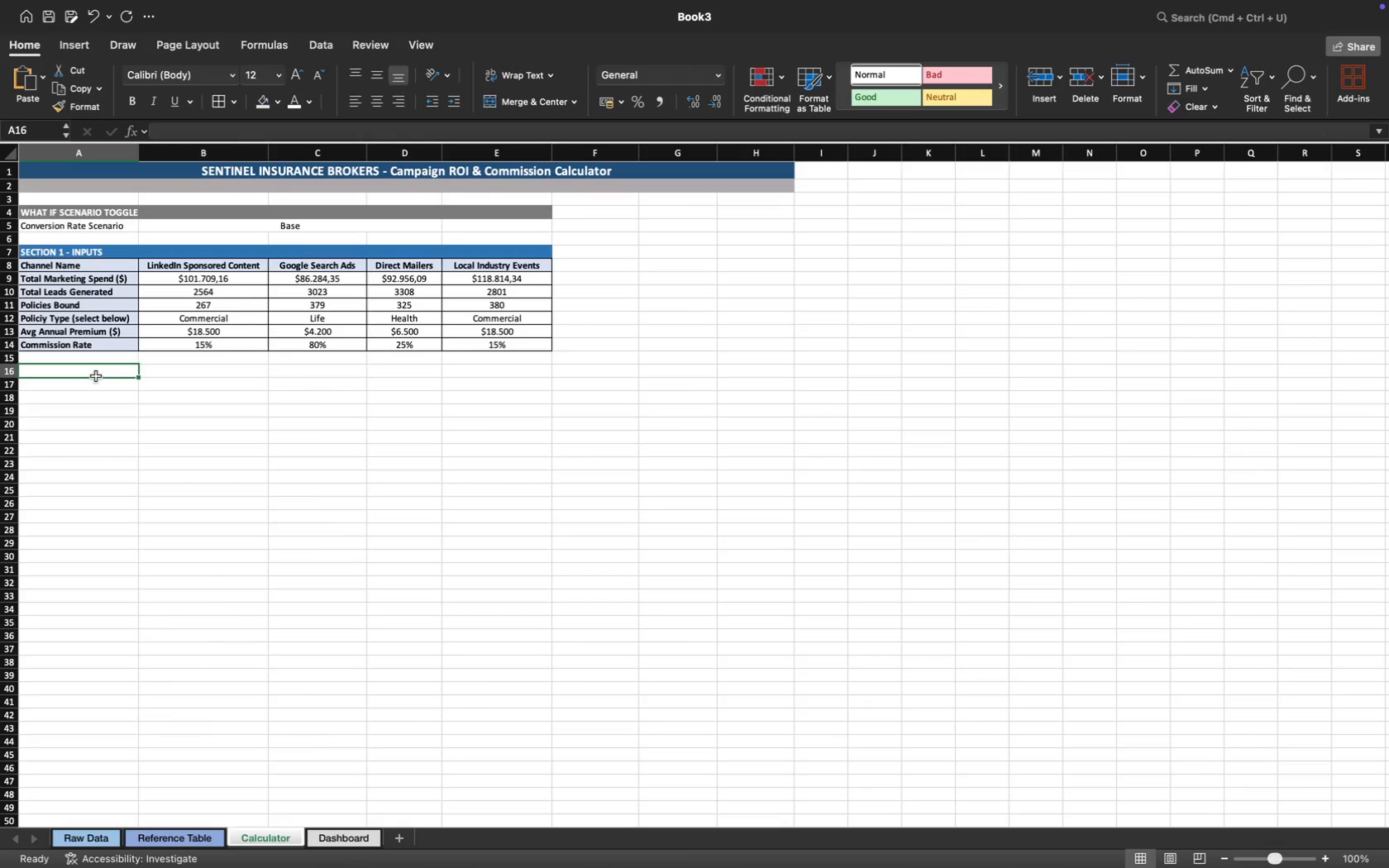 
left_click([78, 385])
 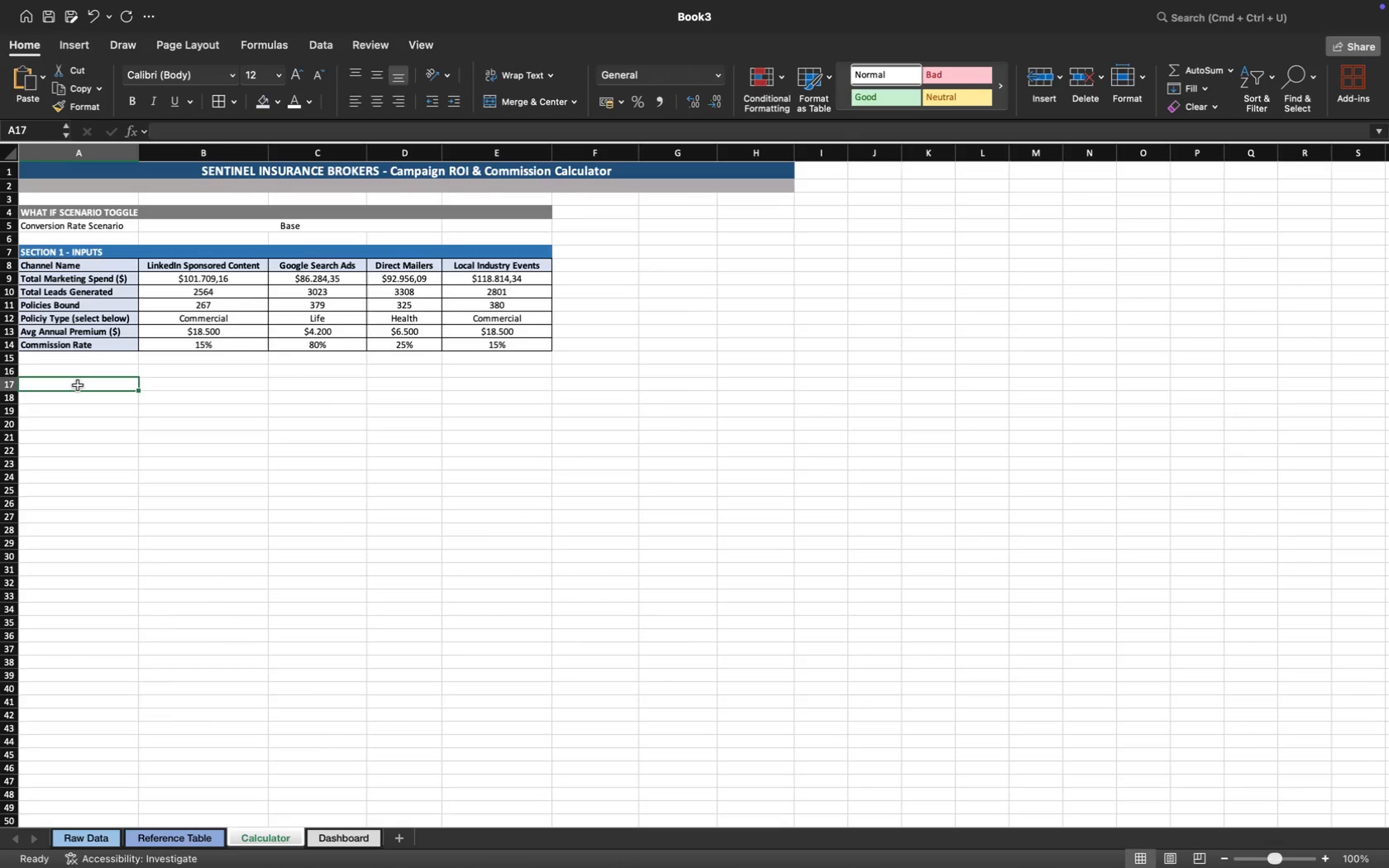 
wait(8.63)
 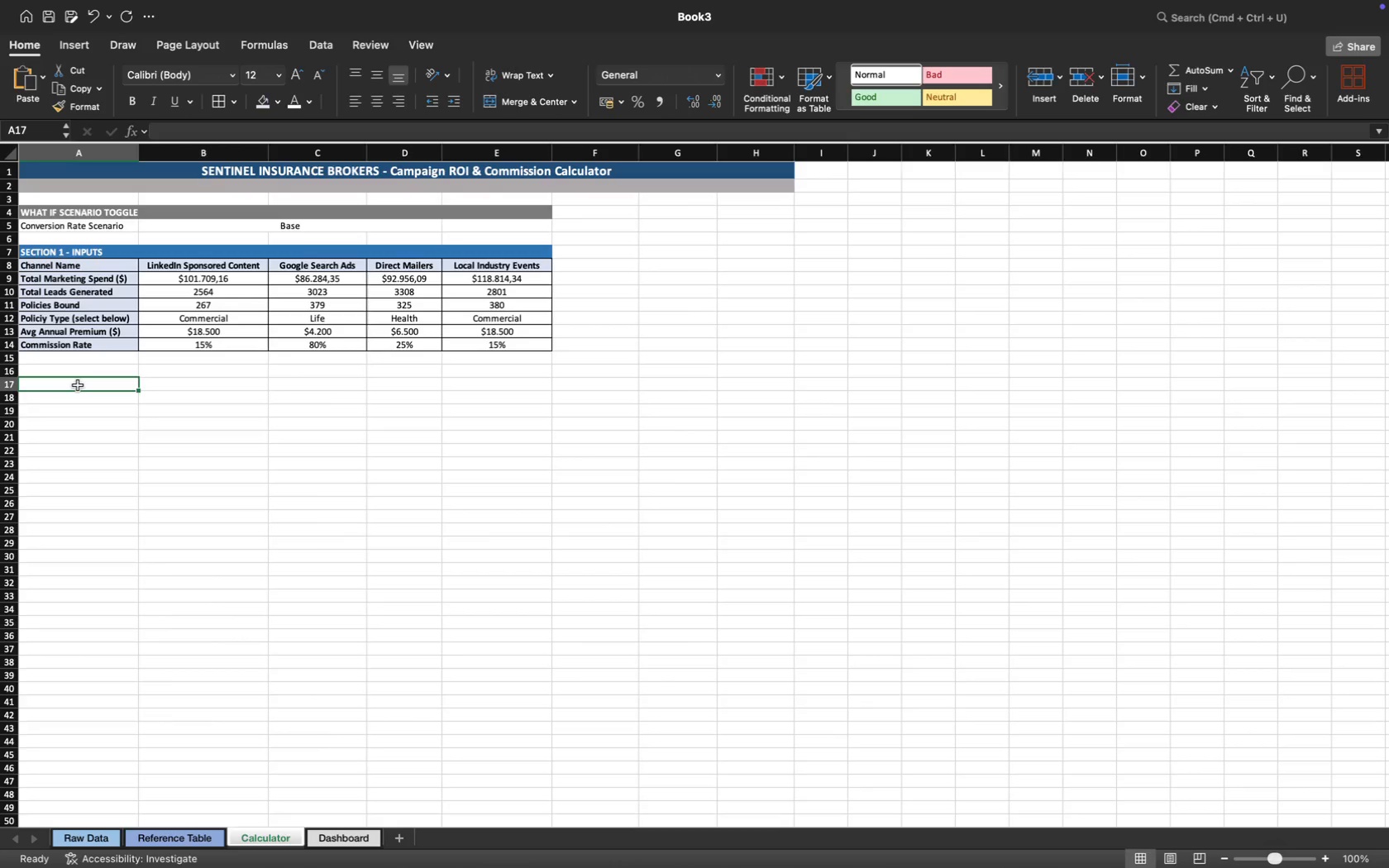 
scroll: coordinate [348, 365], scroll_direction: up, amount: 10.0
 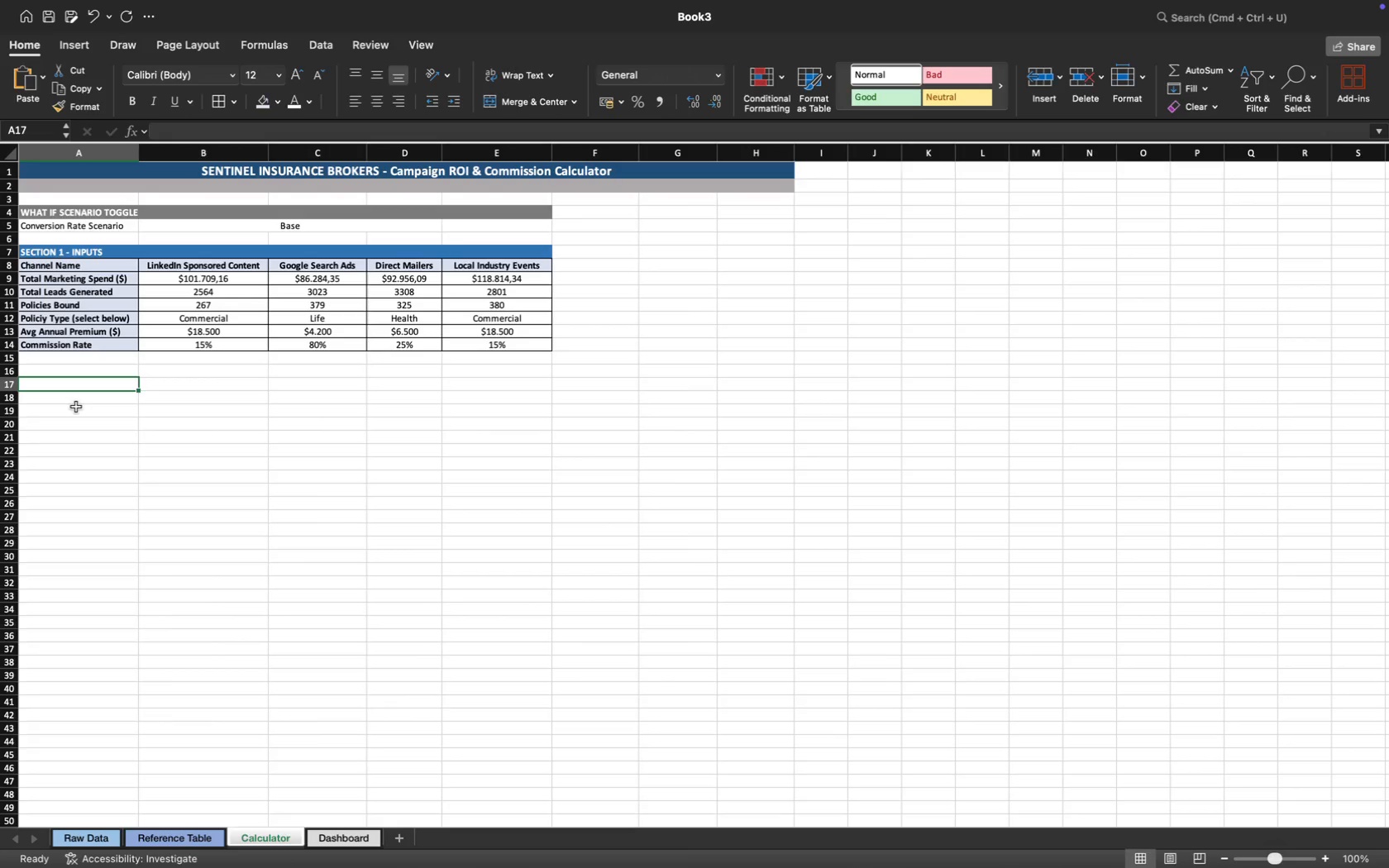 
wait(15.24)
 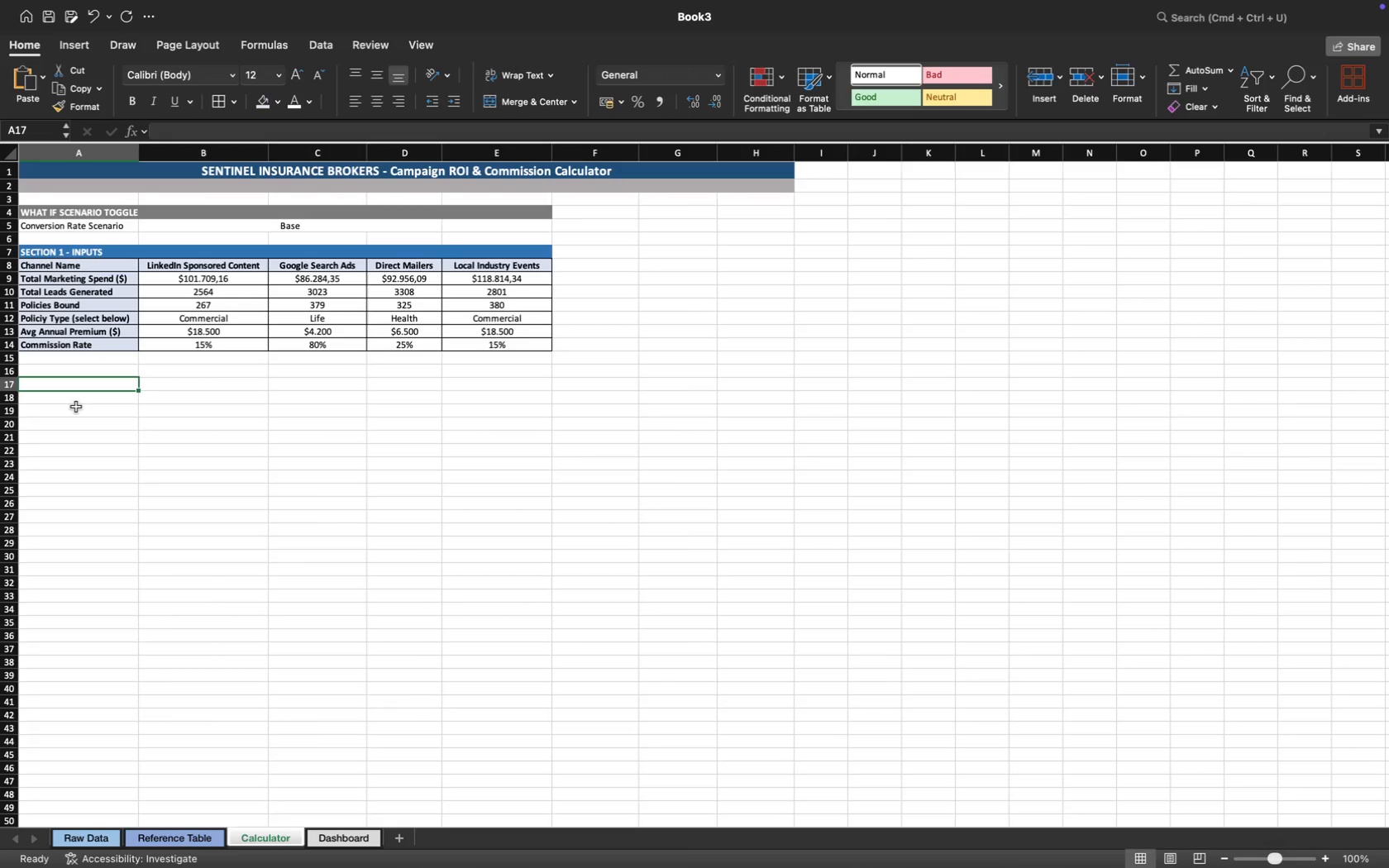 
left_click_drag(start_coordinate=[98, 384], to_coordinate=[514, 382])
 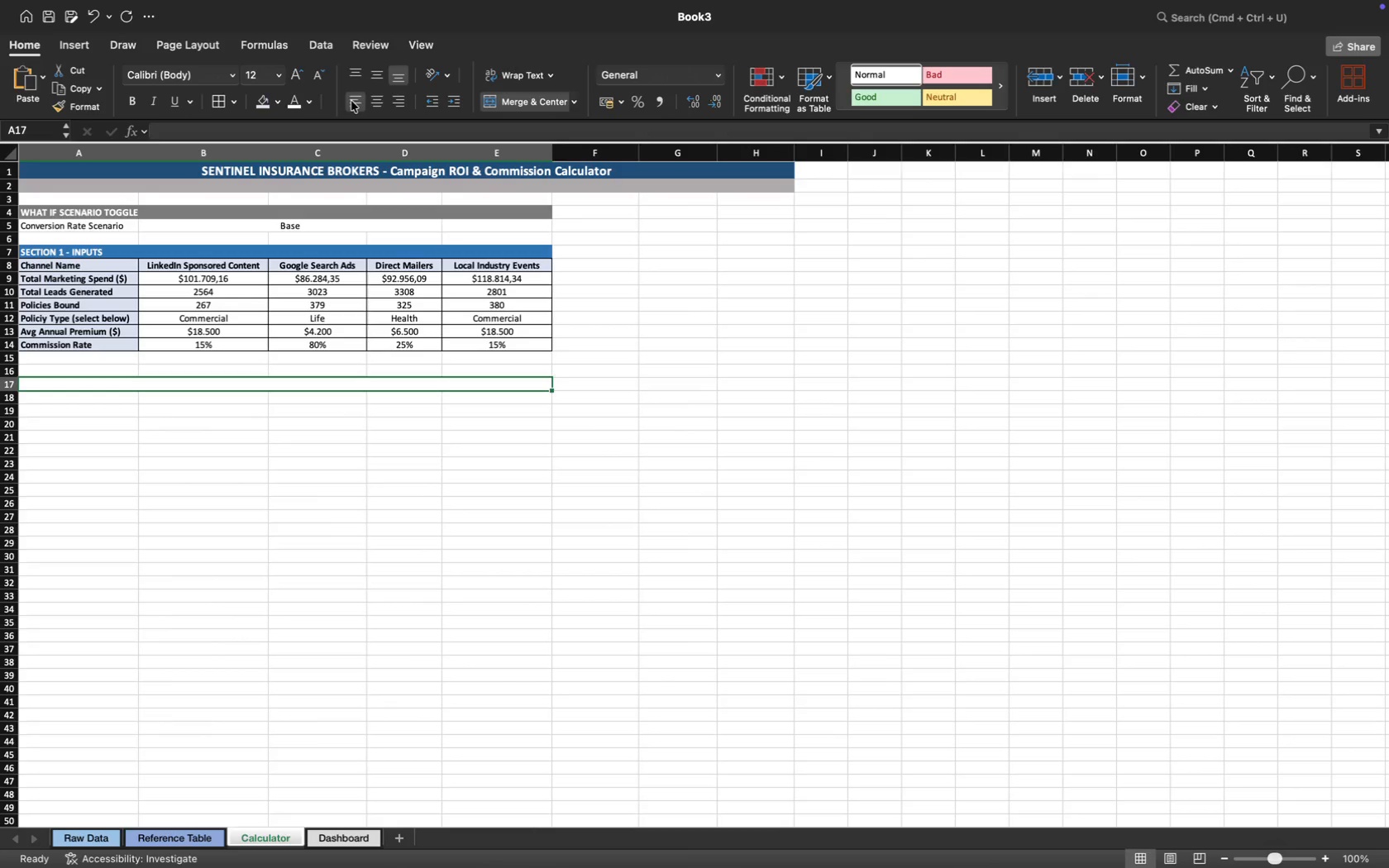 
type(SECTION 2 - CORE CALCULATIONS)
 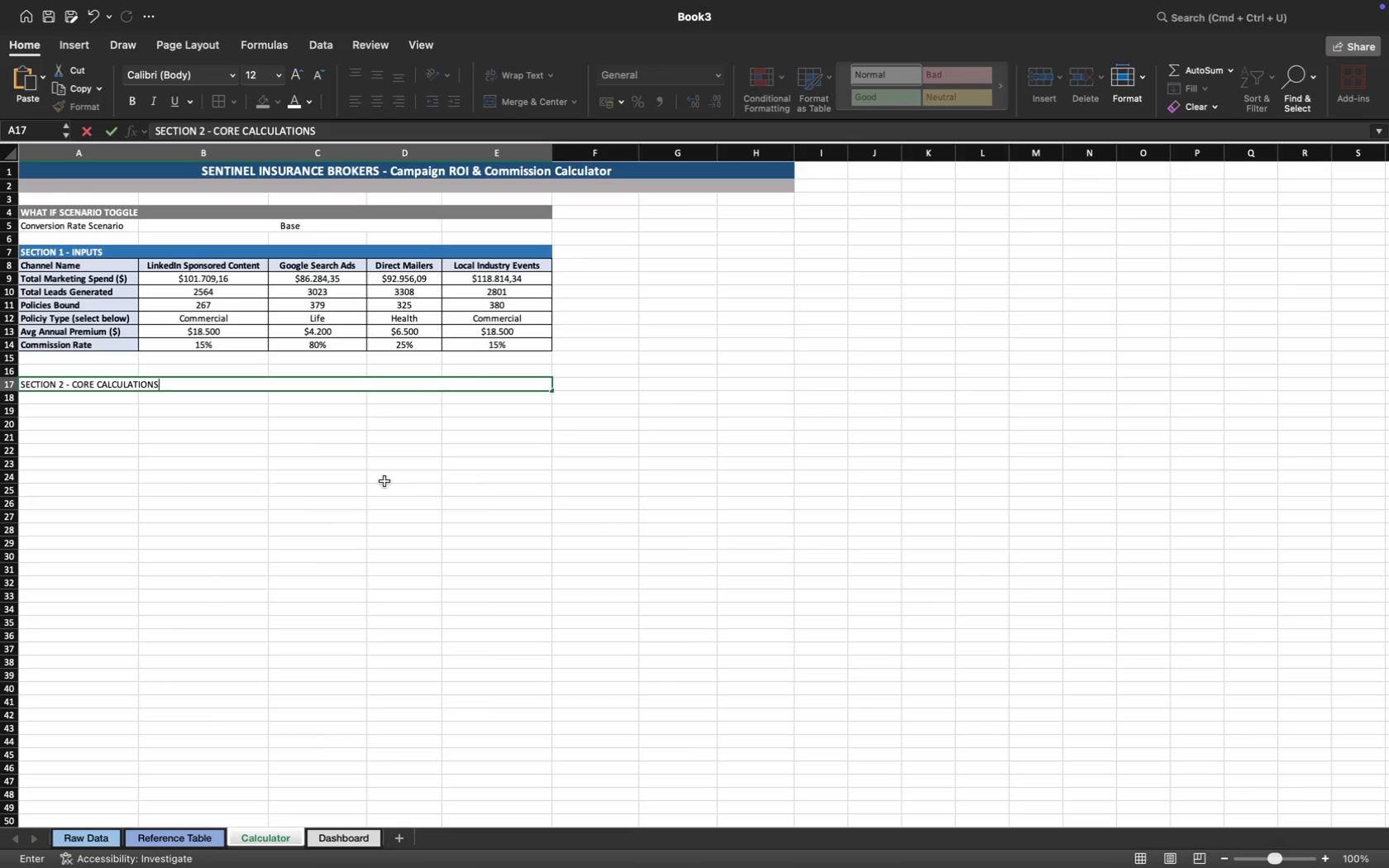 
left_click([378, 441])
 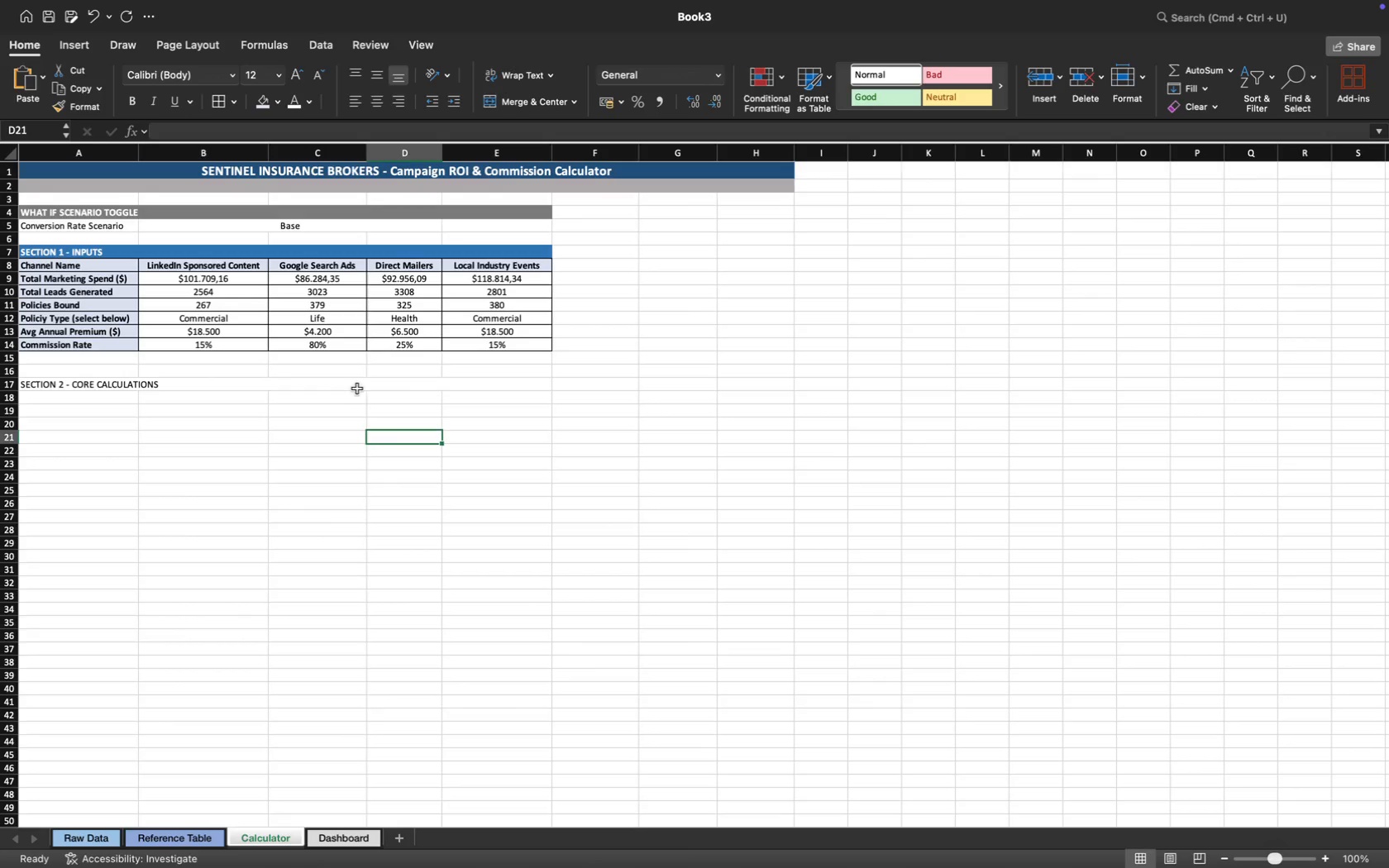 
left_click([355, 379])
 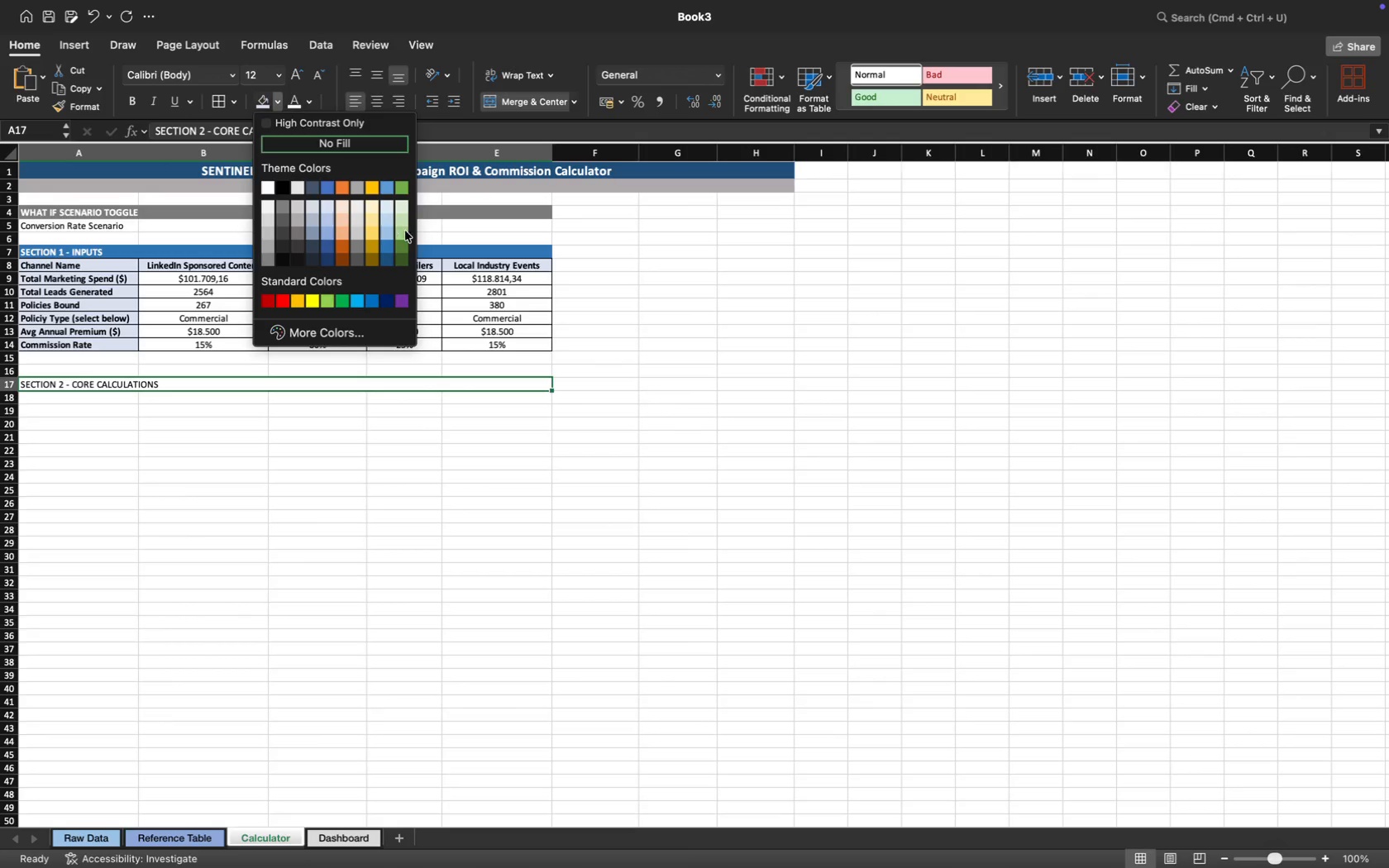 
left_click([386, 246])
 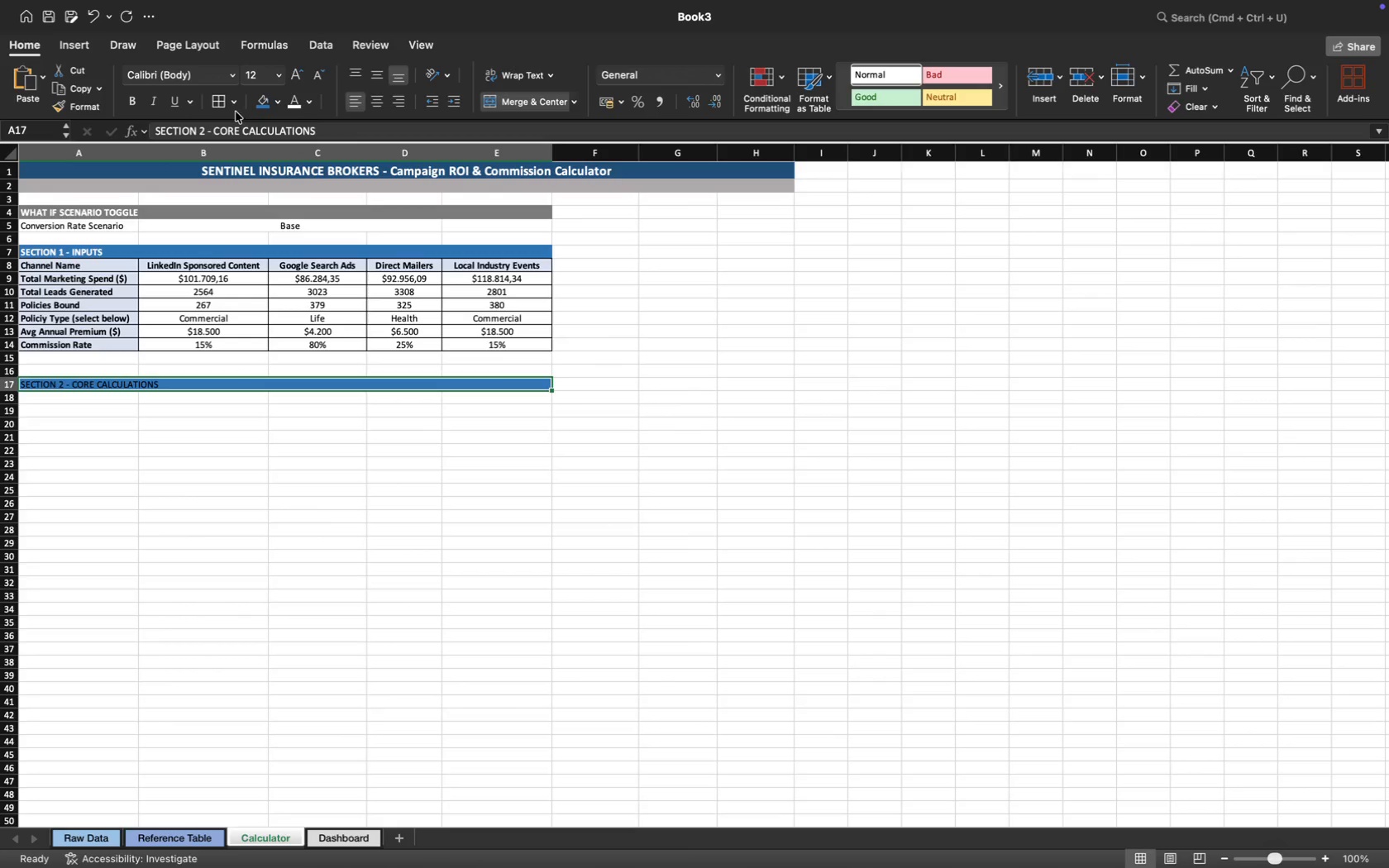 
left_click([290, 103])
 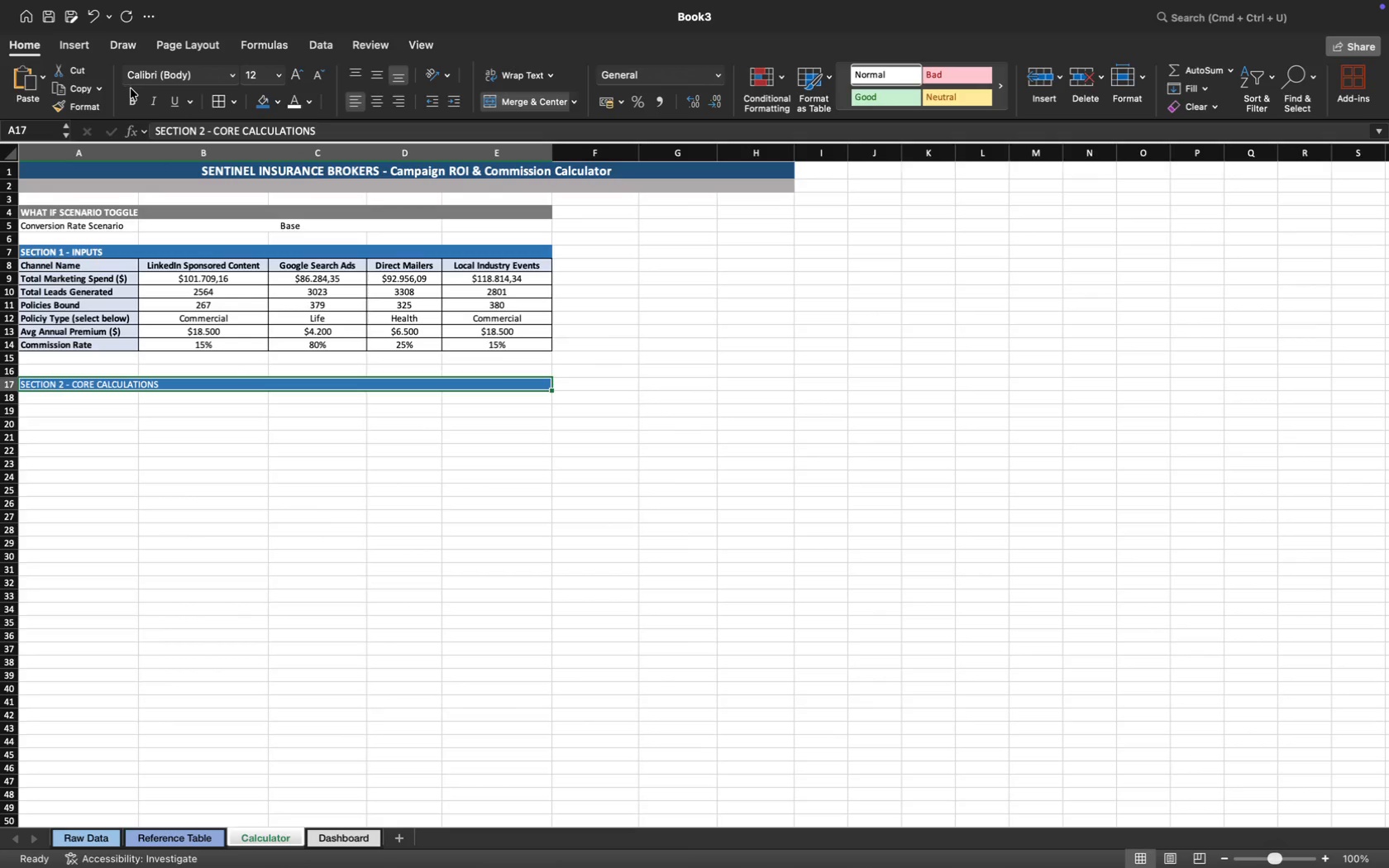 
left_click([130, 99])
 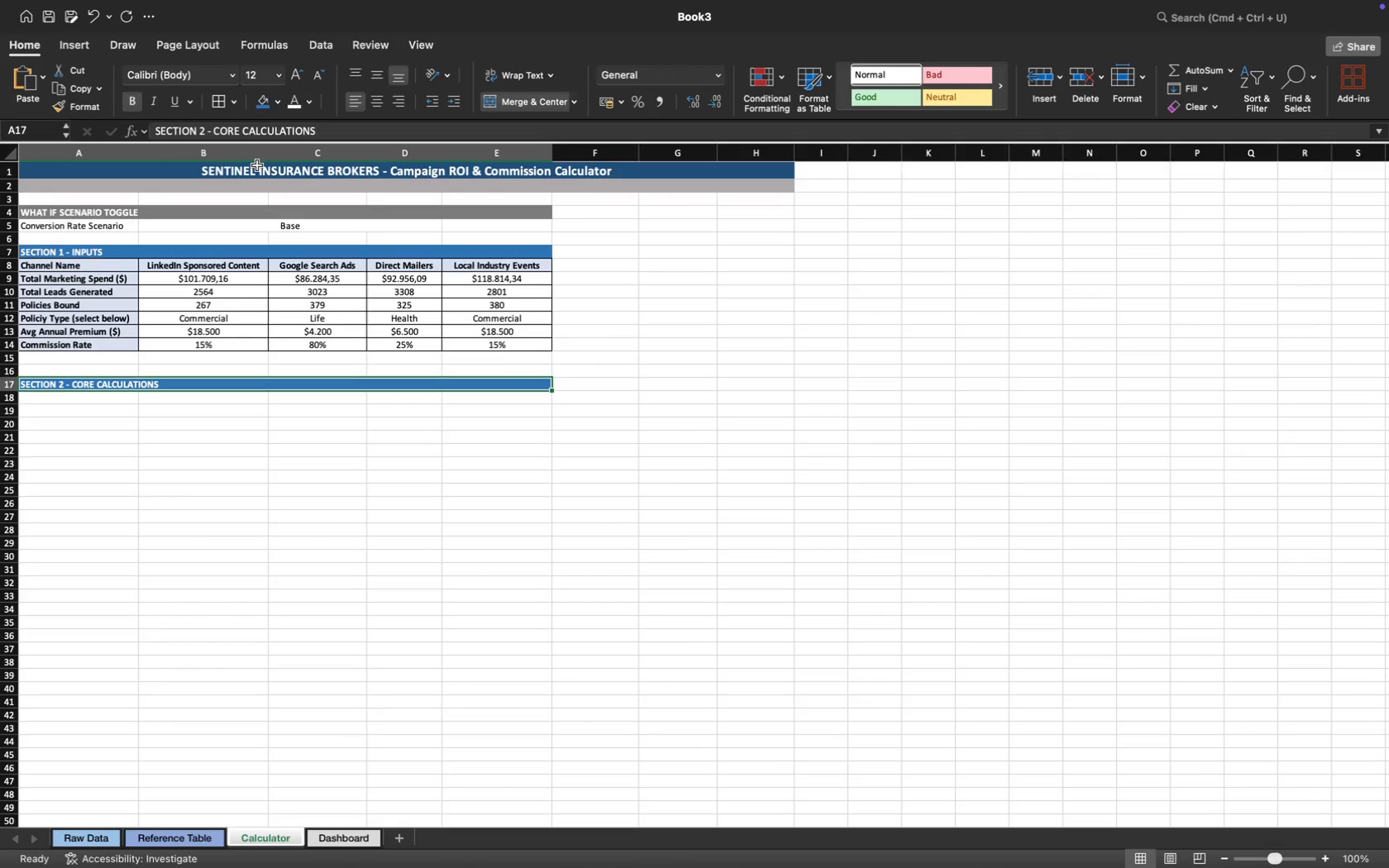 
left_click([329, 510])
 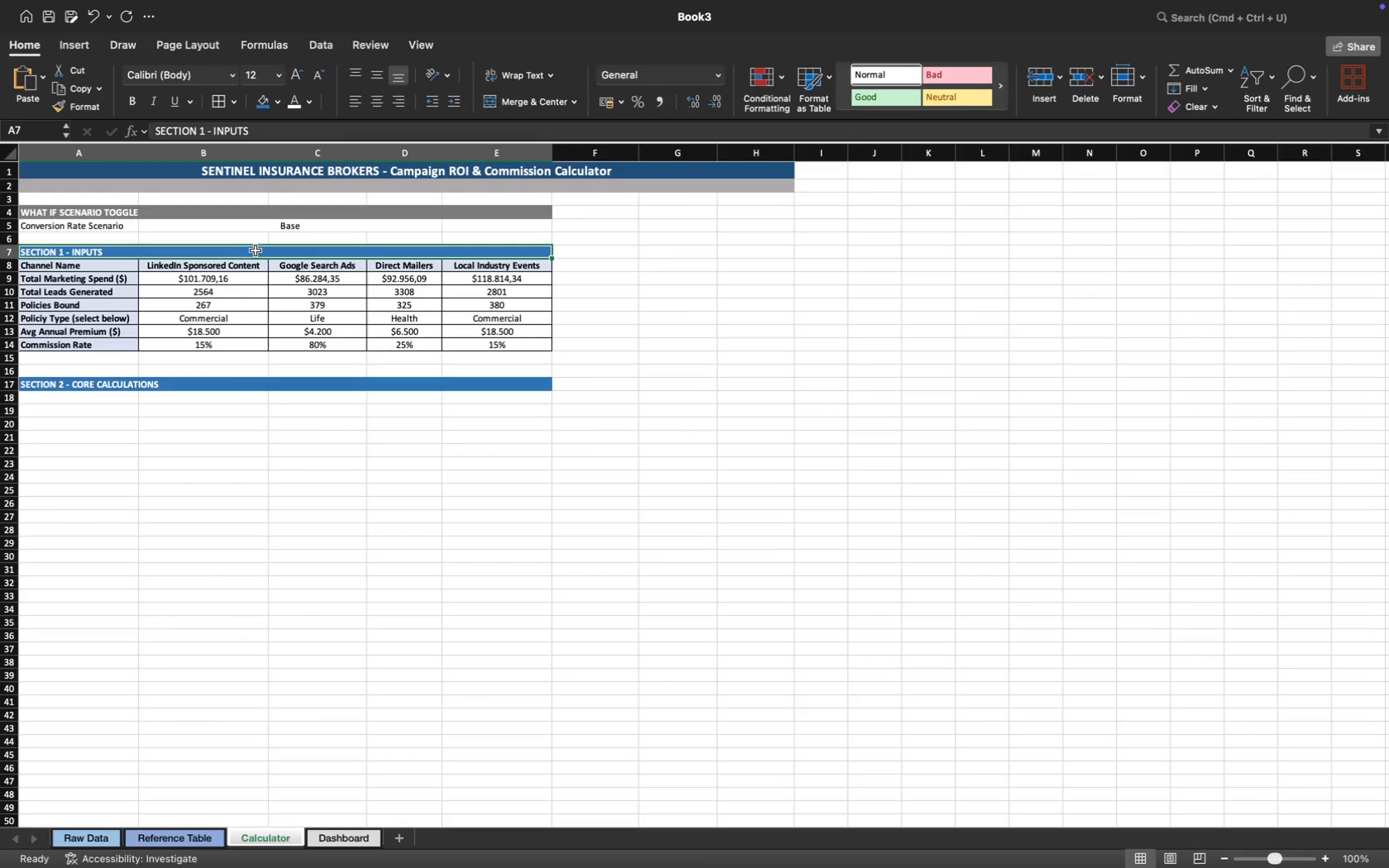 
left_click([261, 384])
 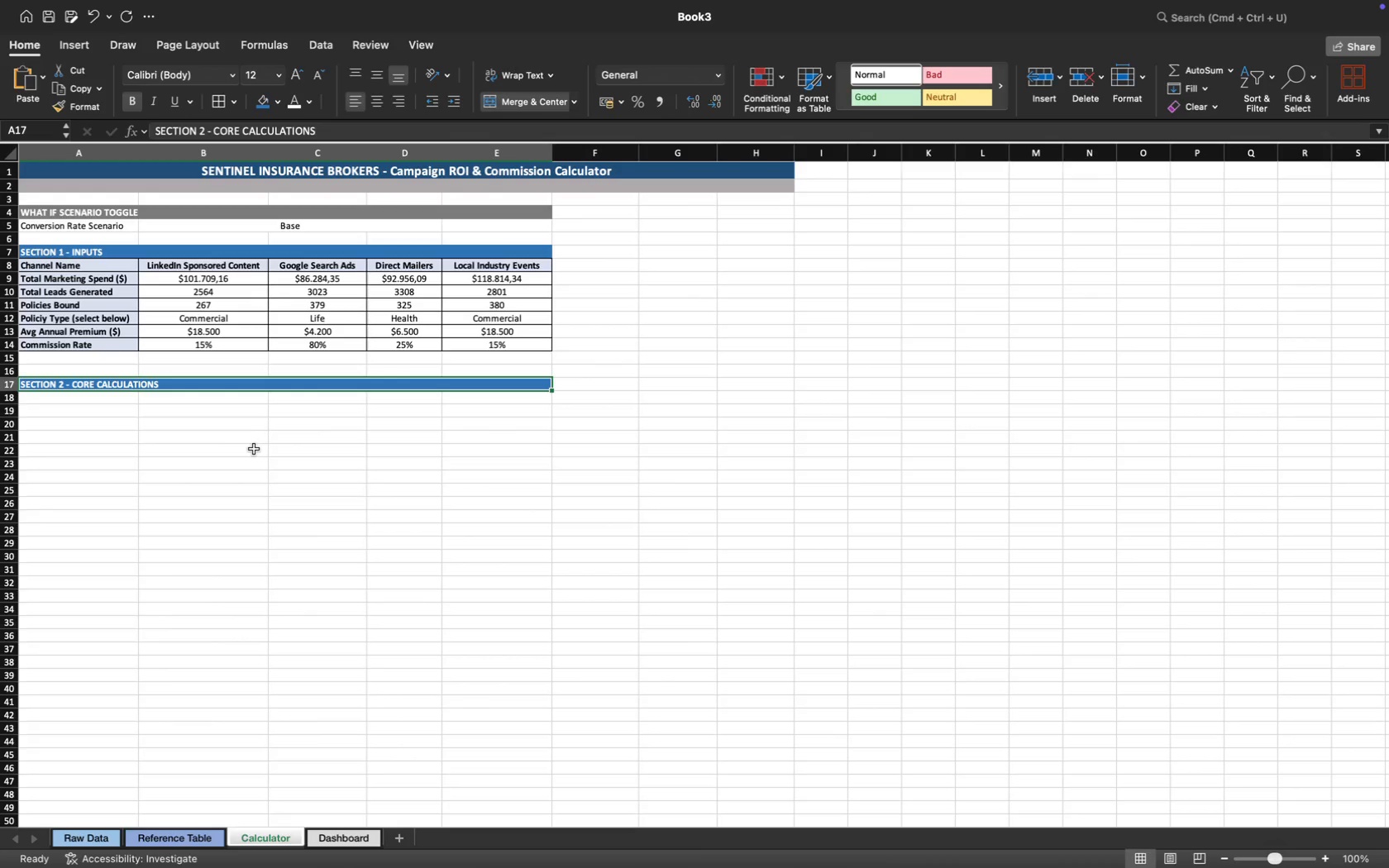 
left_click([254, 451])
 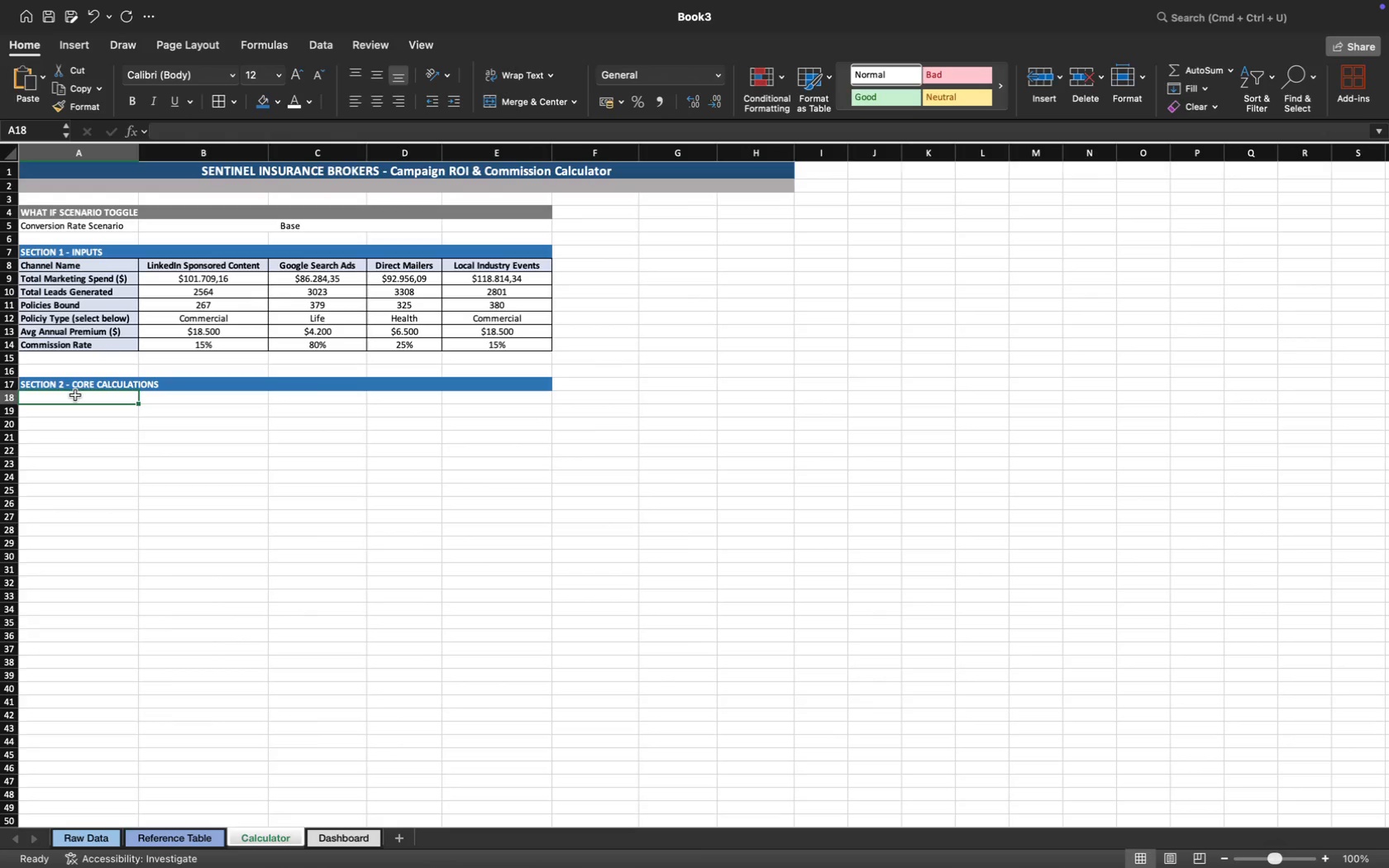 
wait(7.83)
 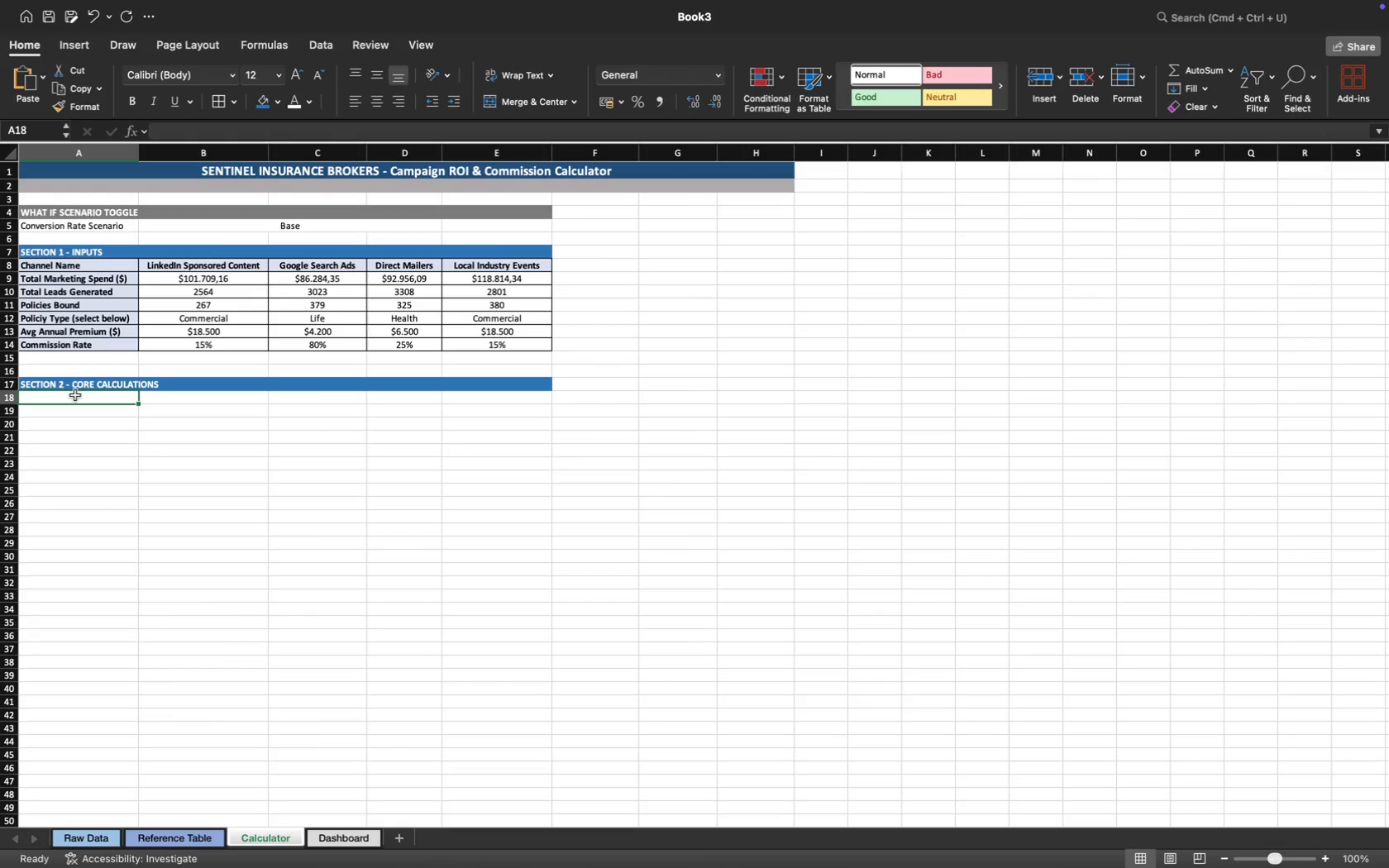 
left_click_drag(start_coordinate=[178, 265], to_coordinate=[518, 264])
 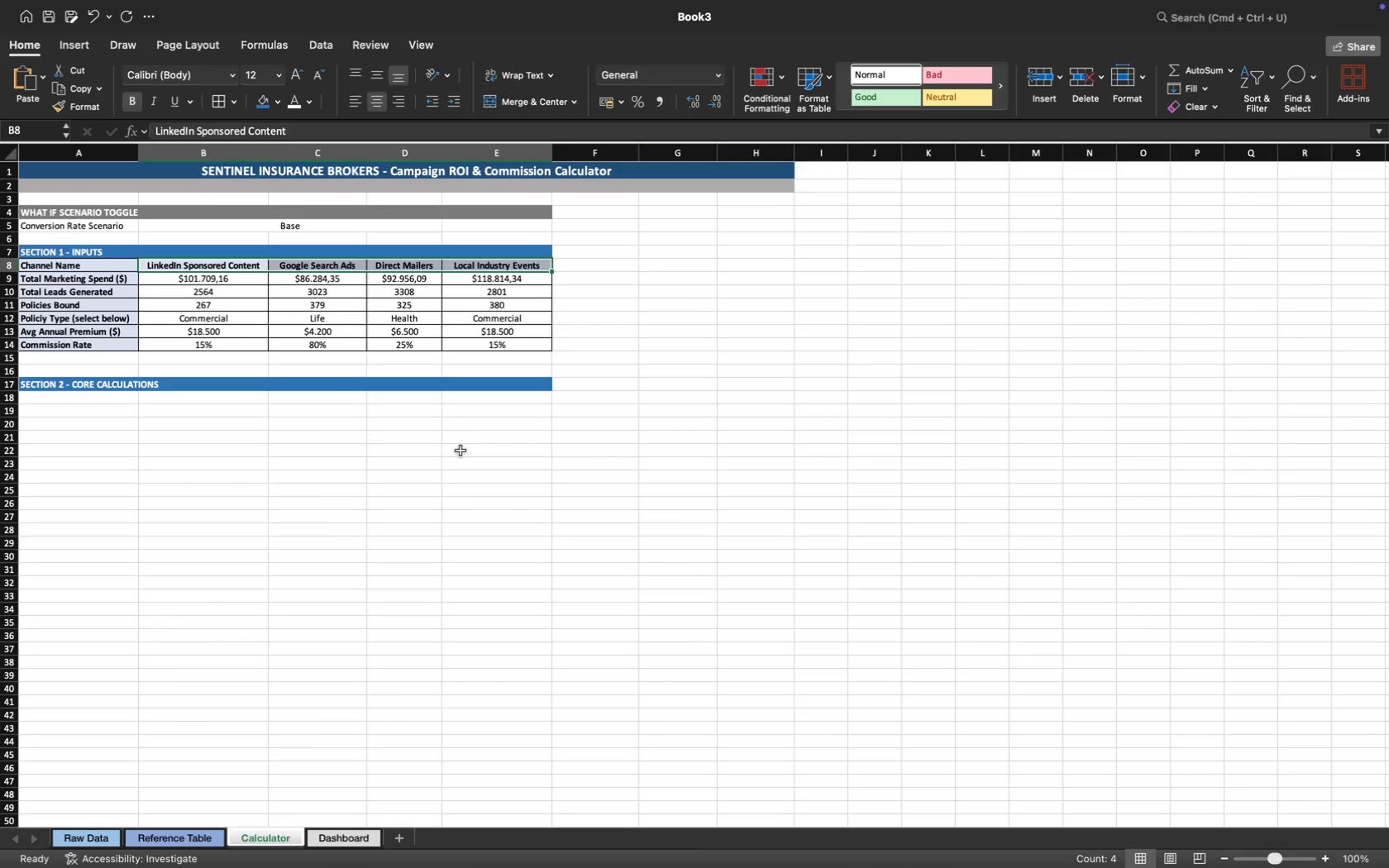 
left_click([445, 527])
 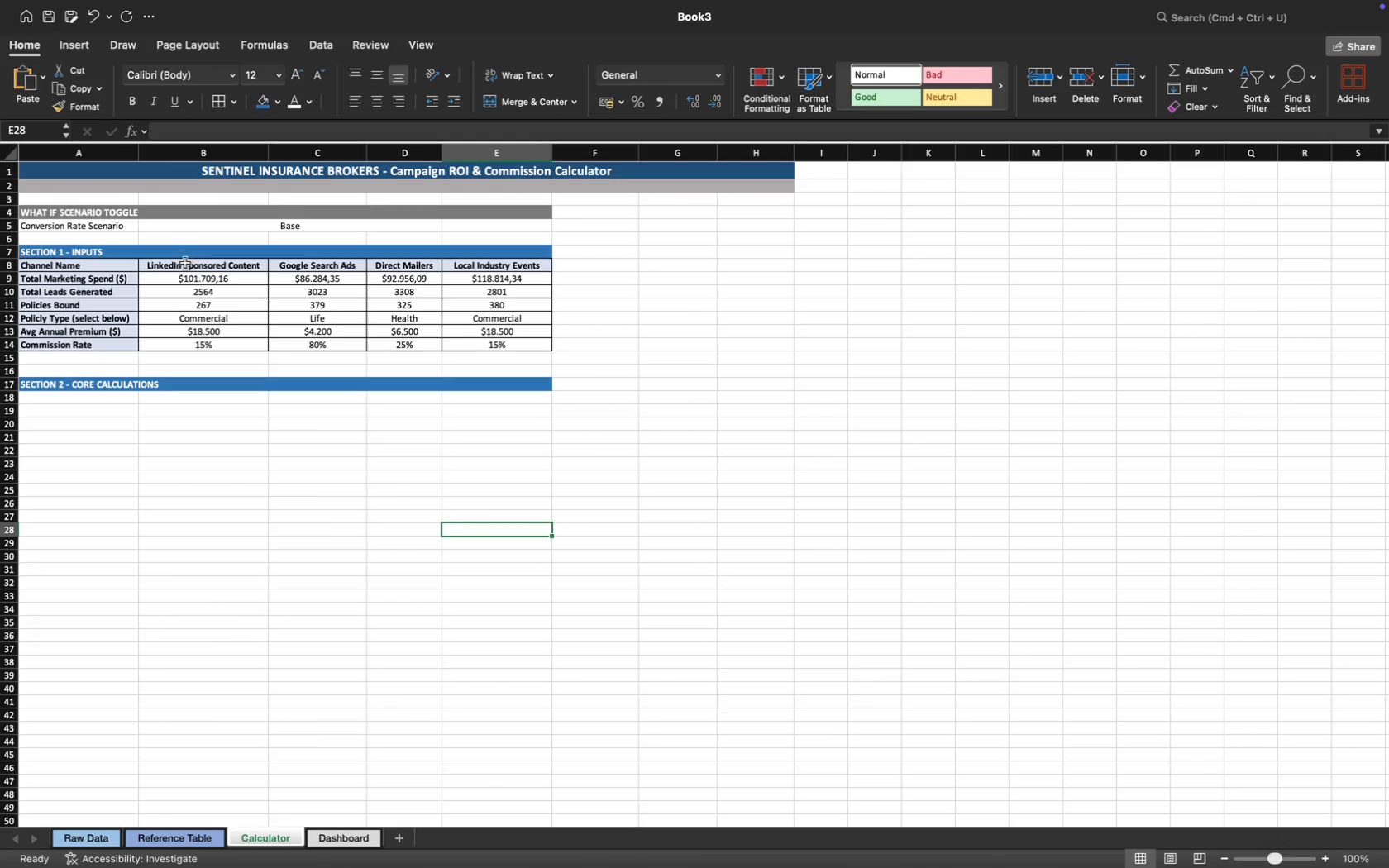 
left_click_drag(start_coordinate=[186, 265], to_coordinate=[496, 265])
 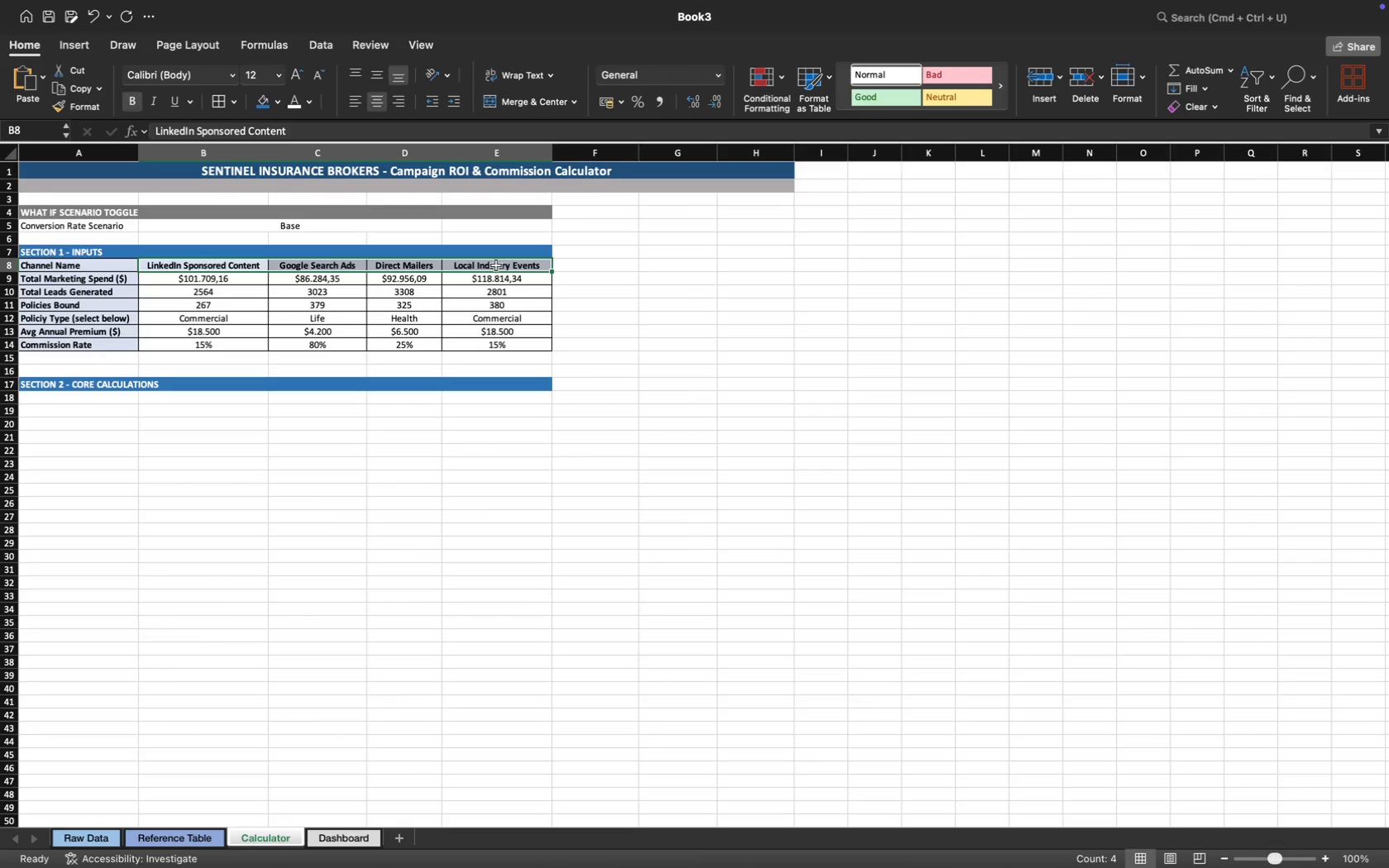 
key(Meta+C)
 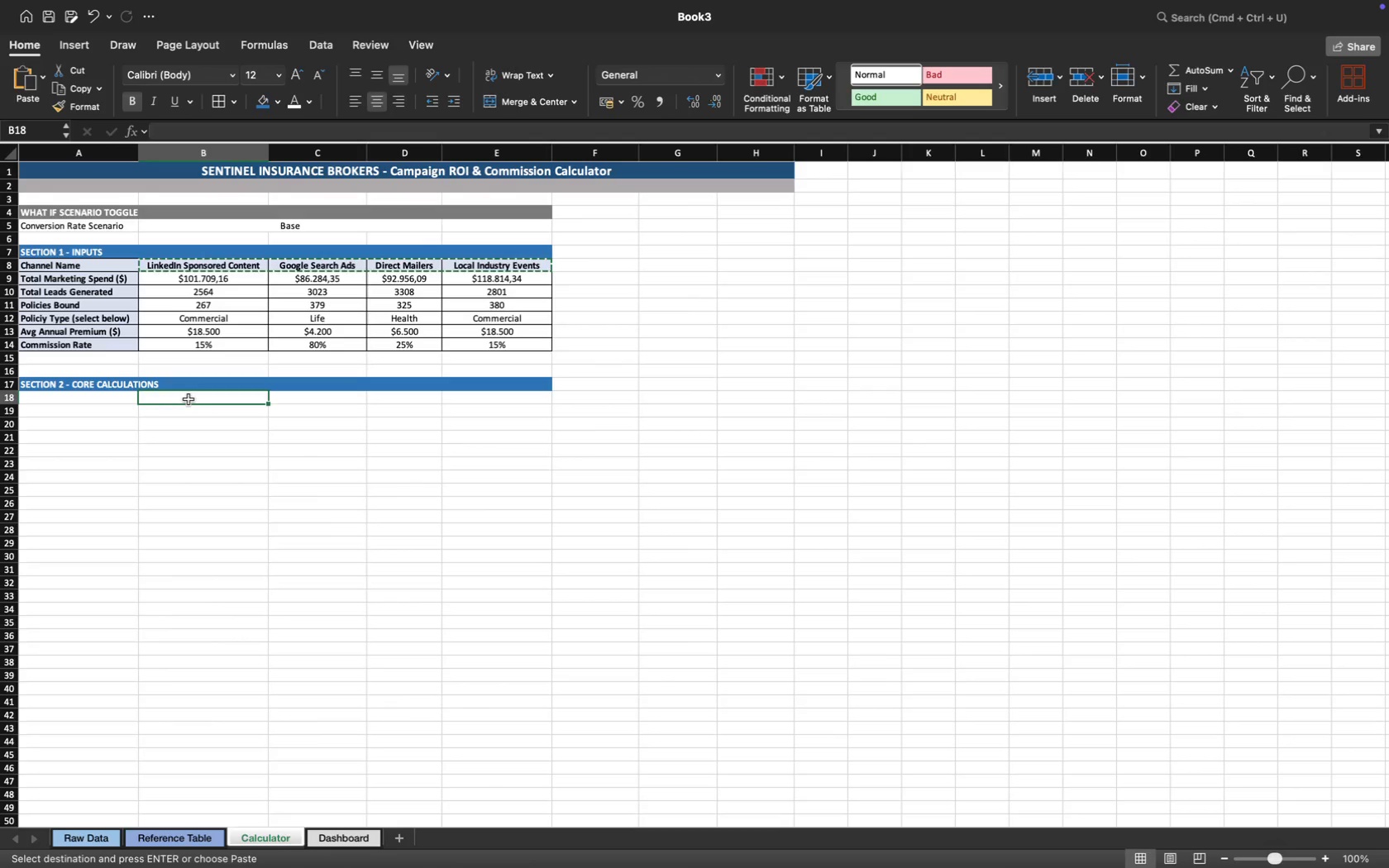 
key(Meta+V)
 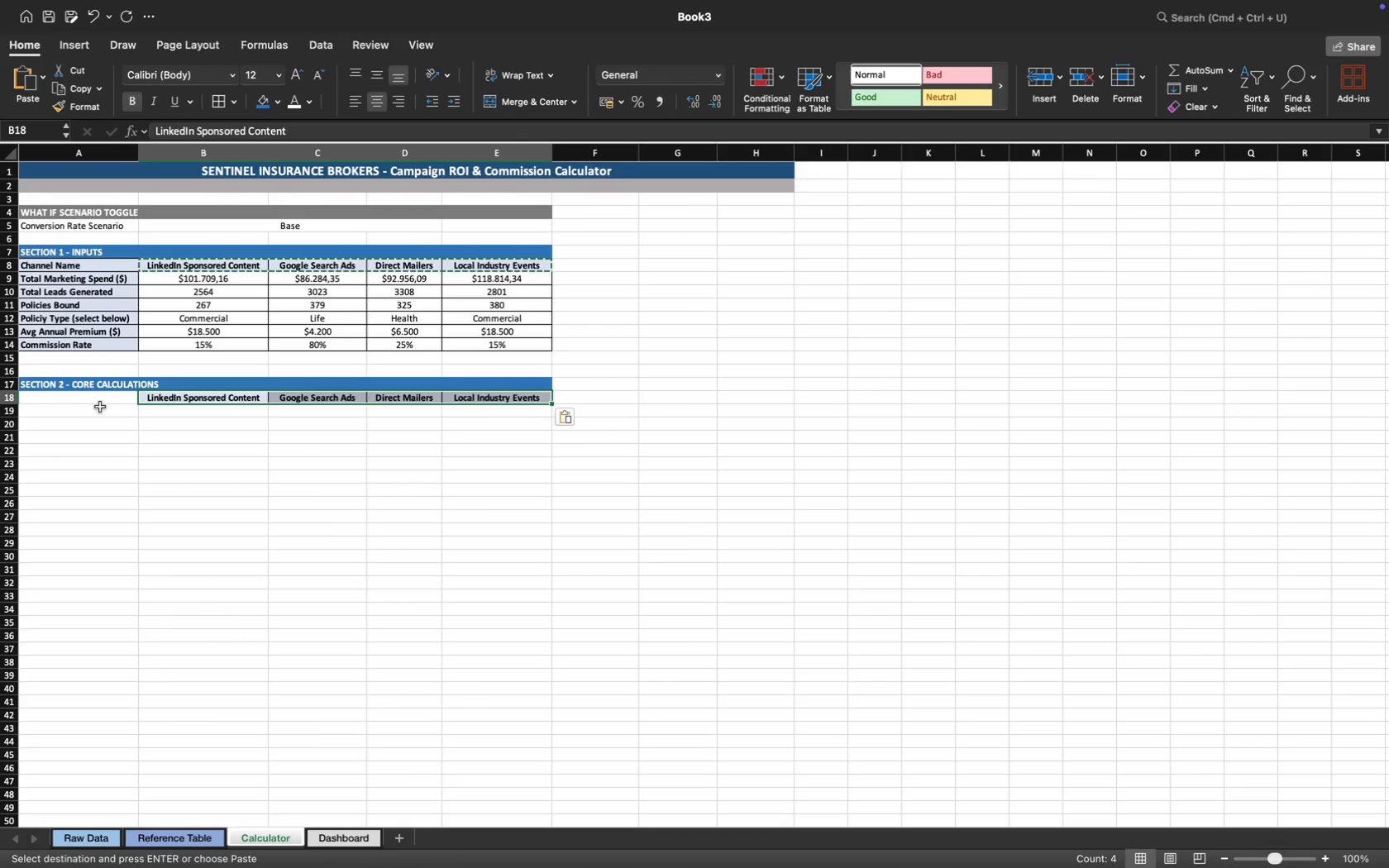 
left_click([91, 397])
 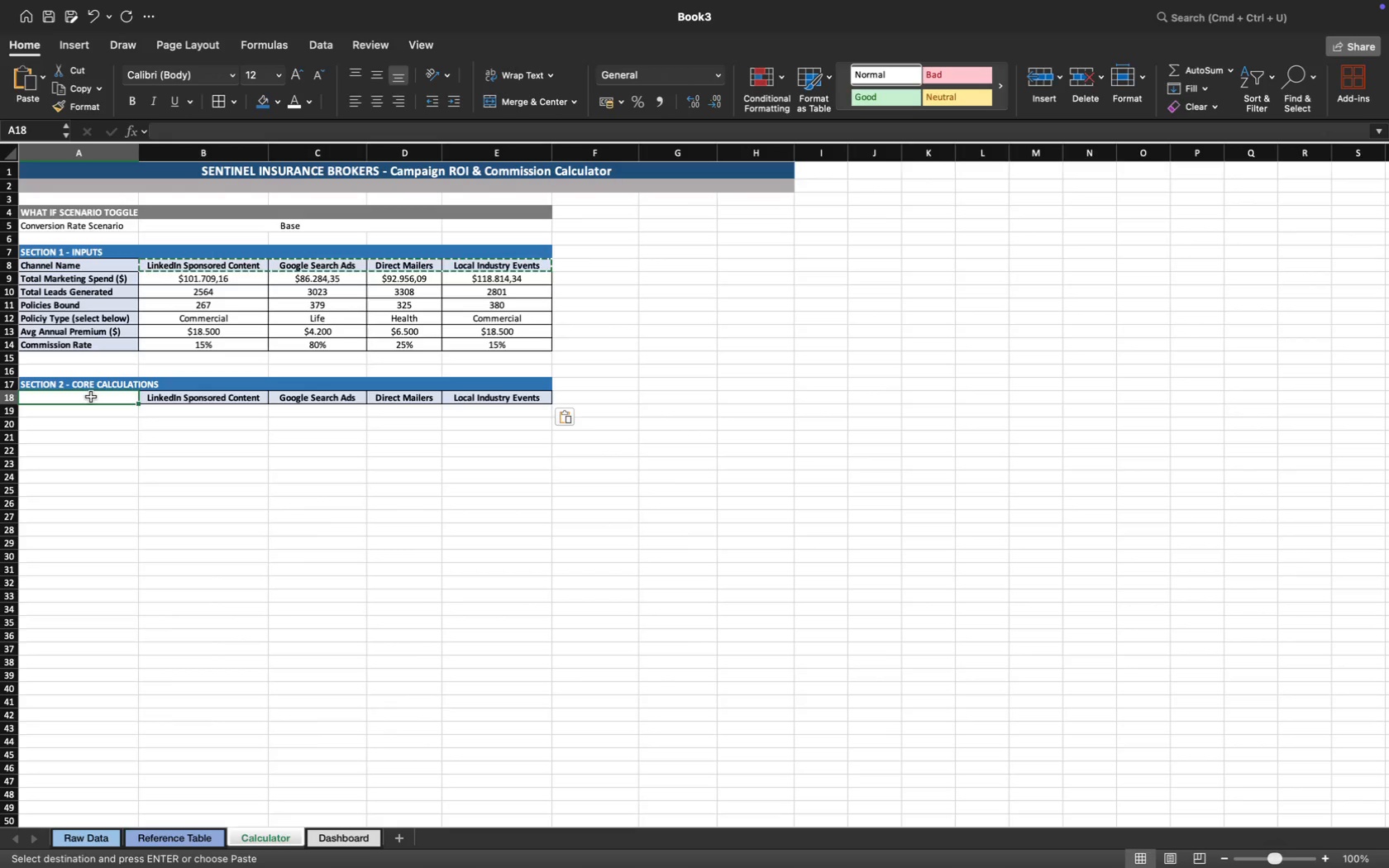 
type(Metric)
 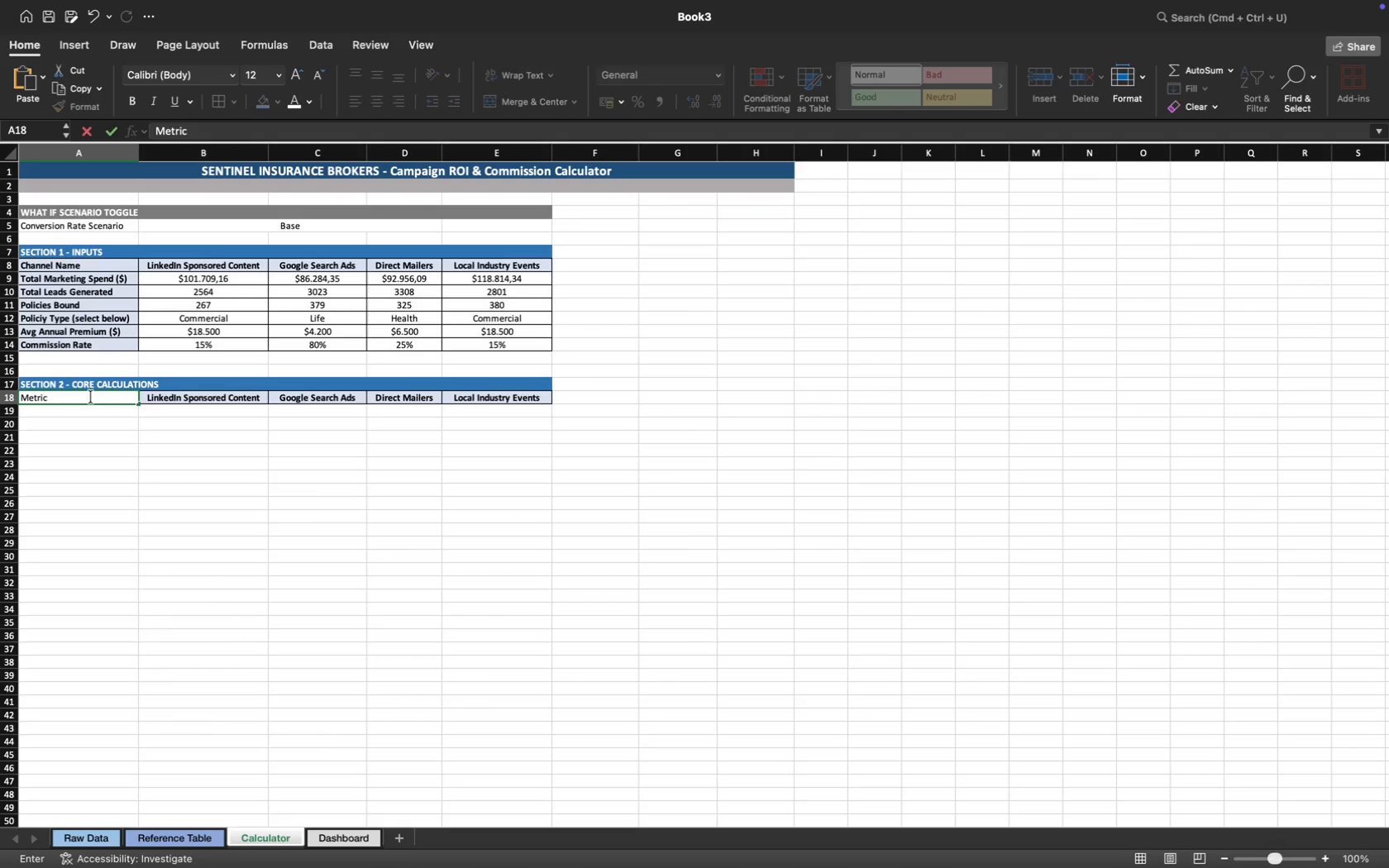 
key(ArrowDown)
 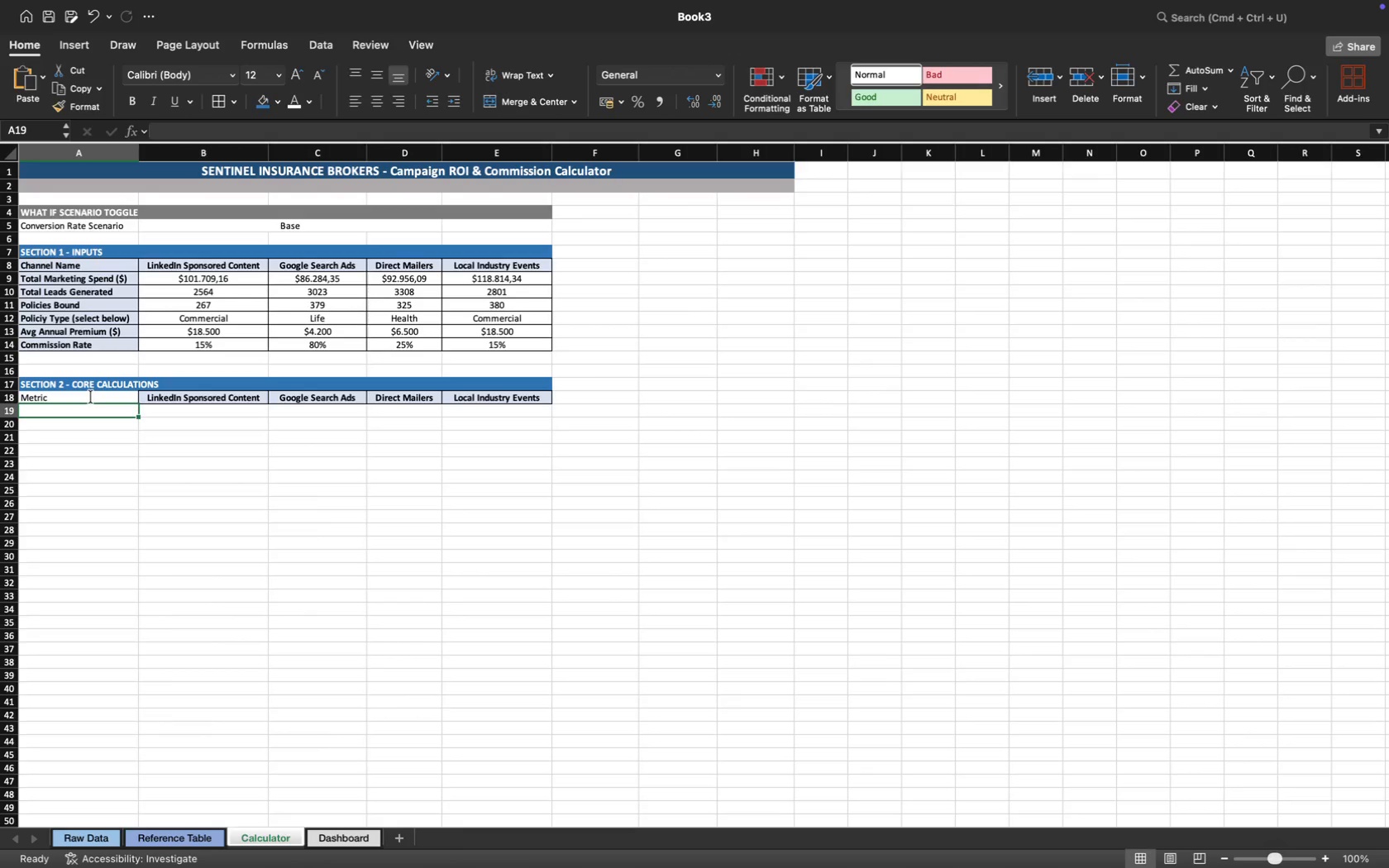 
type(Cost Pee)
key(Backspace)
type(r Lead (CPL))
 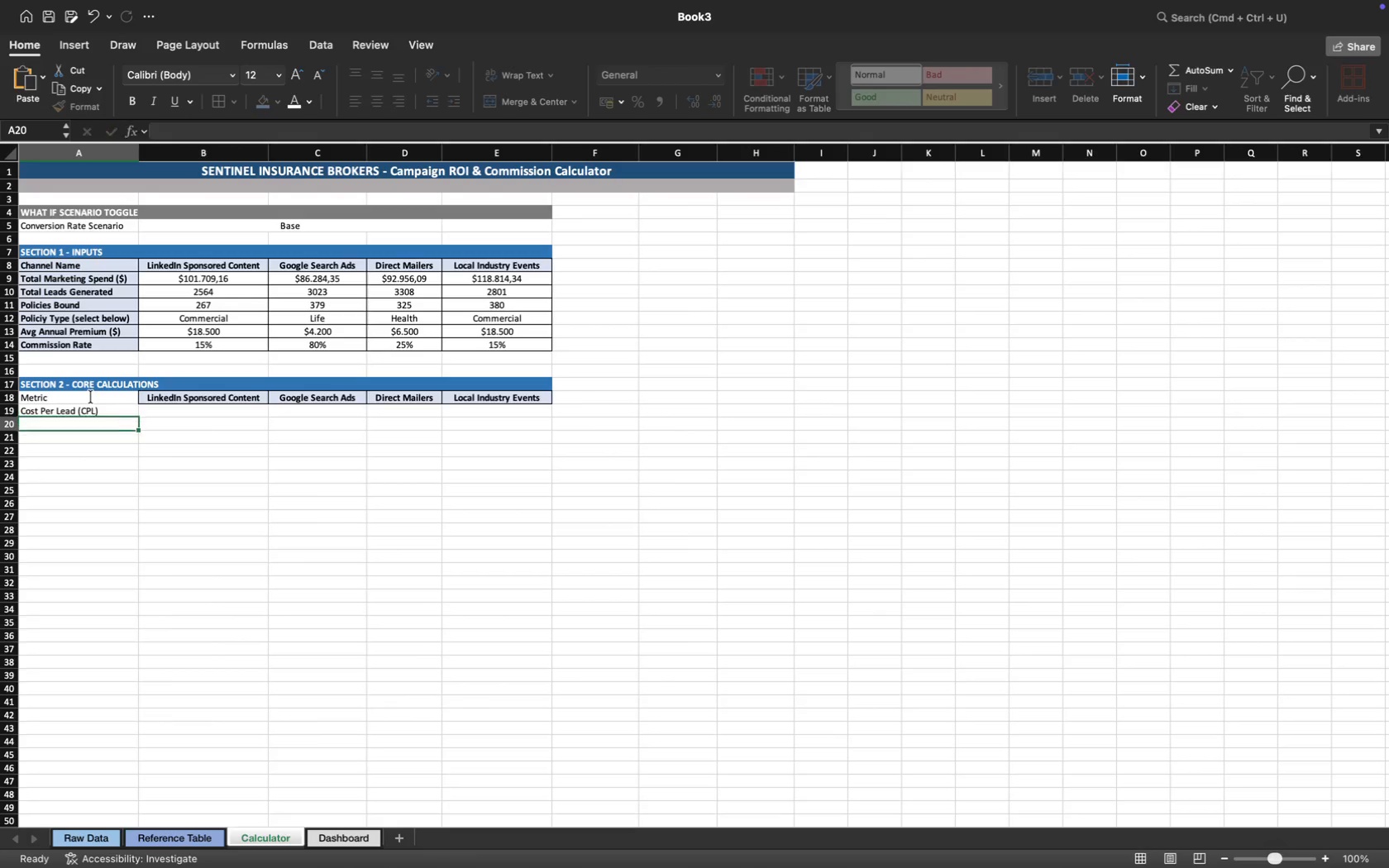 
 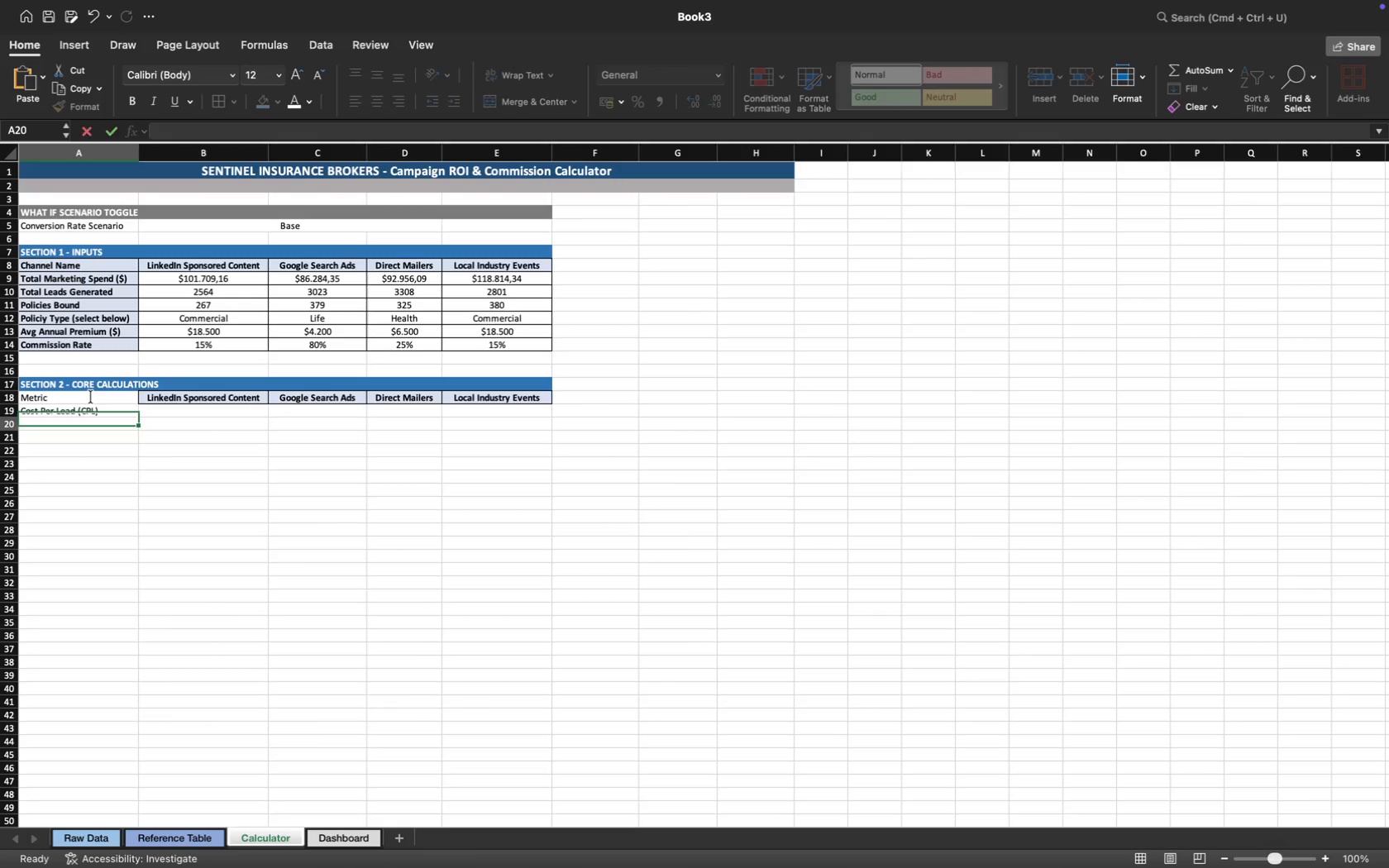 
key(Enter)
 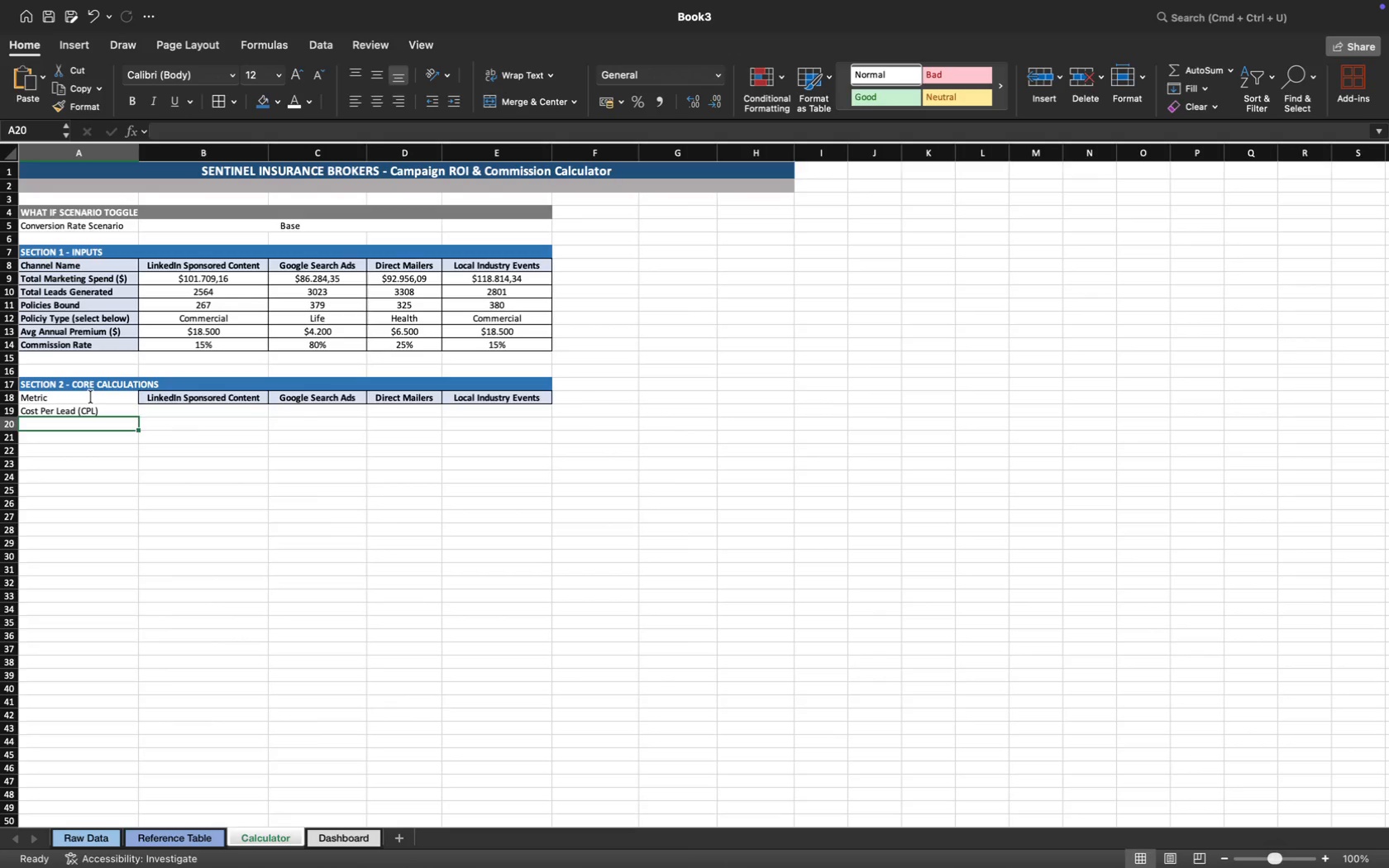 
type(Customer A)
 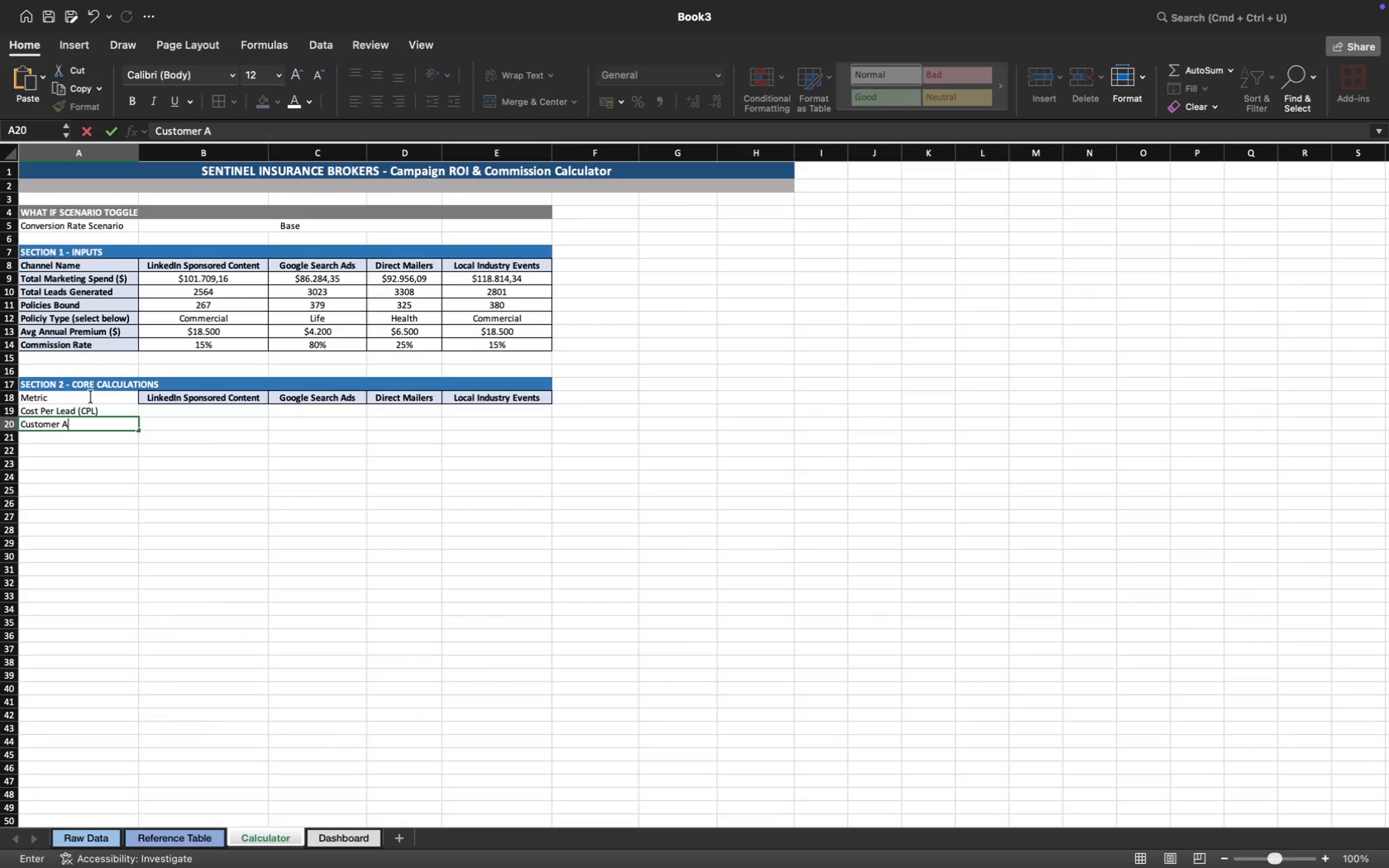 
wait(9.53)
 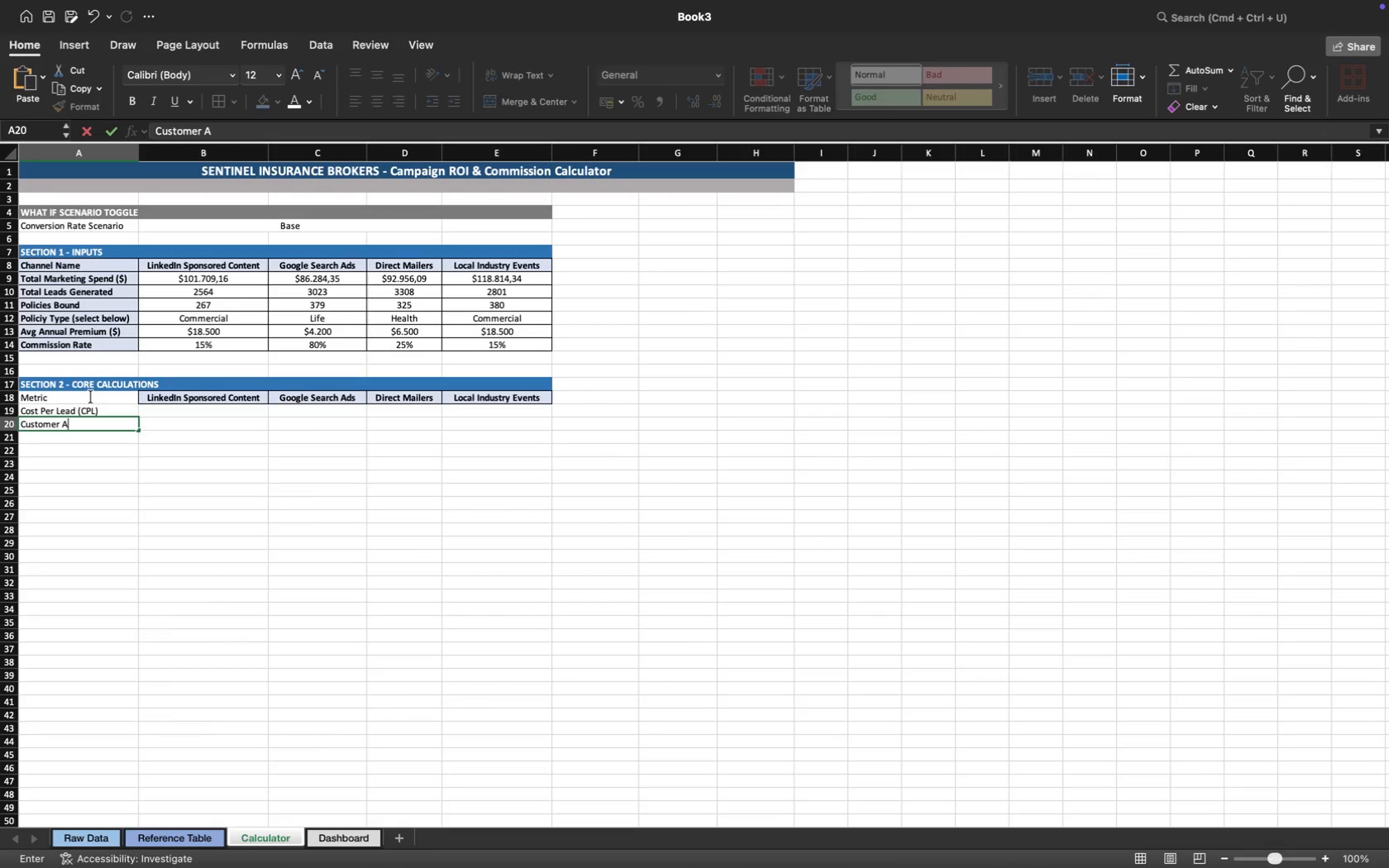 
type(cquis)
 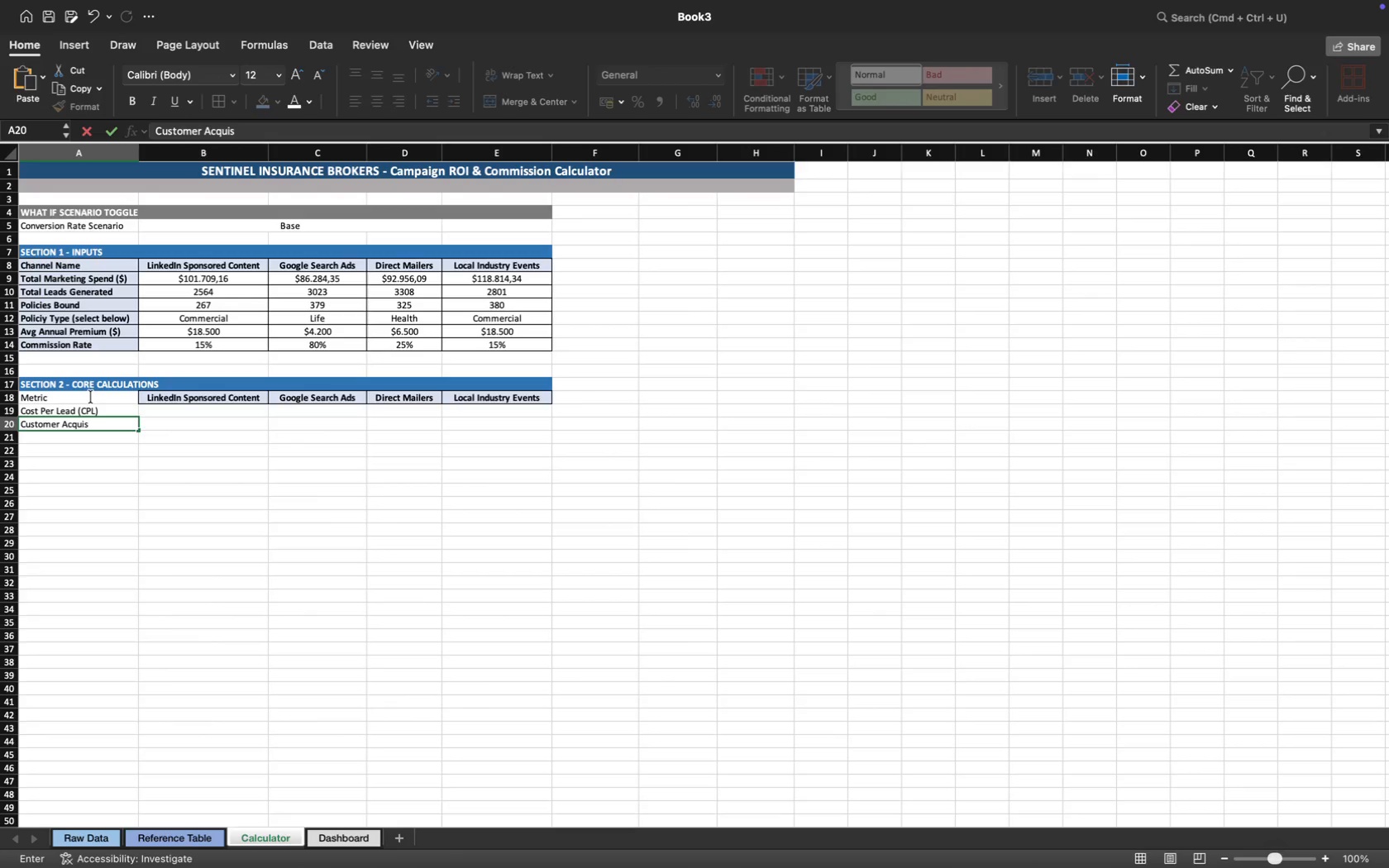 
type(ition Cost (CAC))
 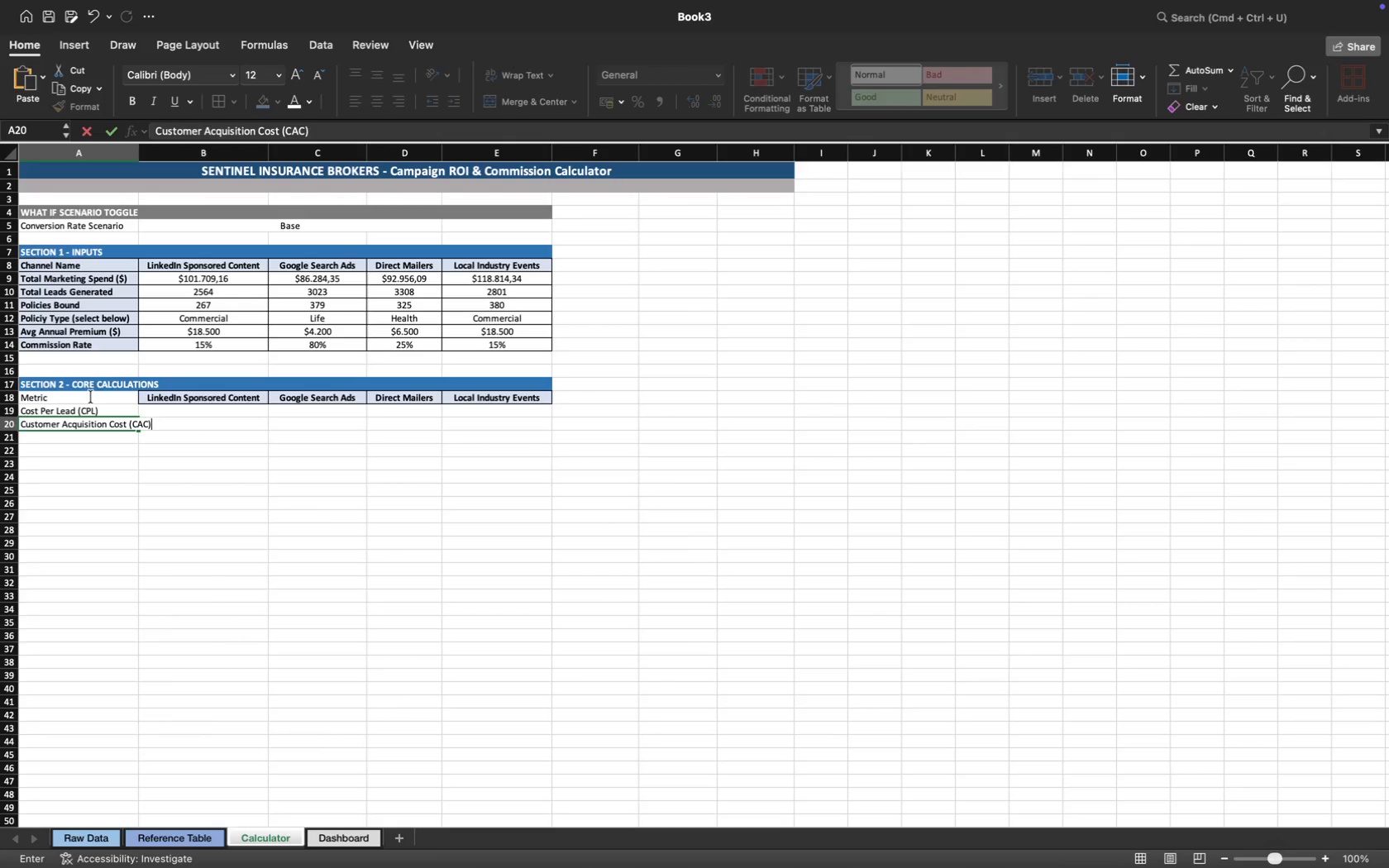 
wait(5.79)
 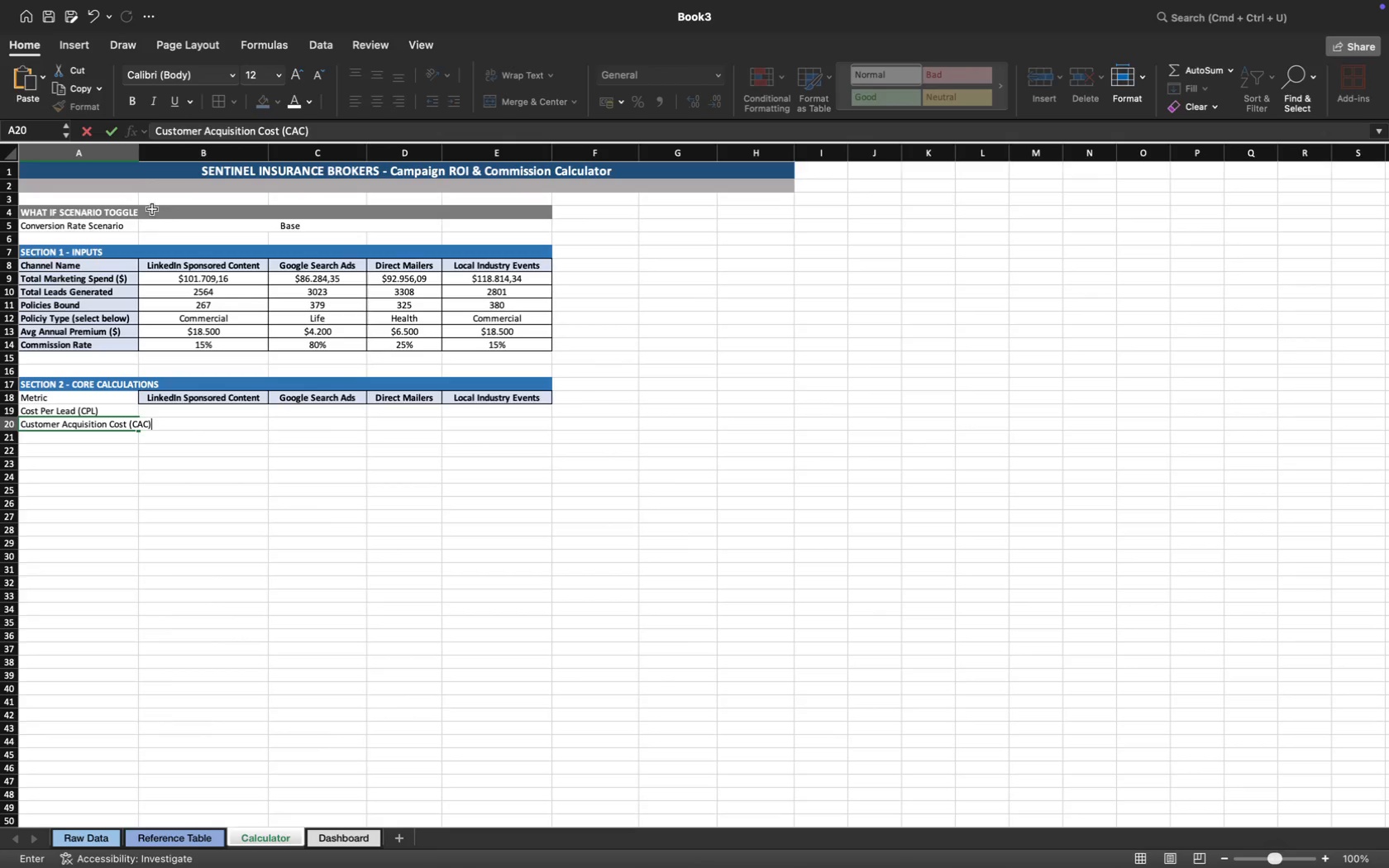 
left_click_drag(start_coordinate=[136, 155], to_coordinate=[155, 160])
 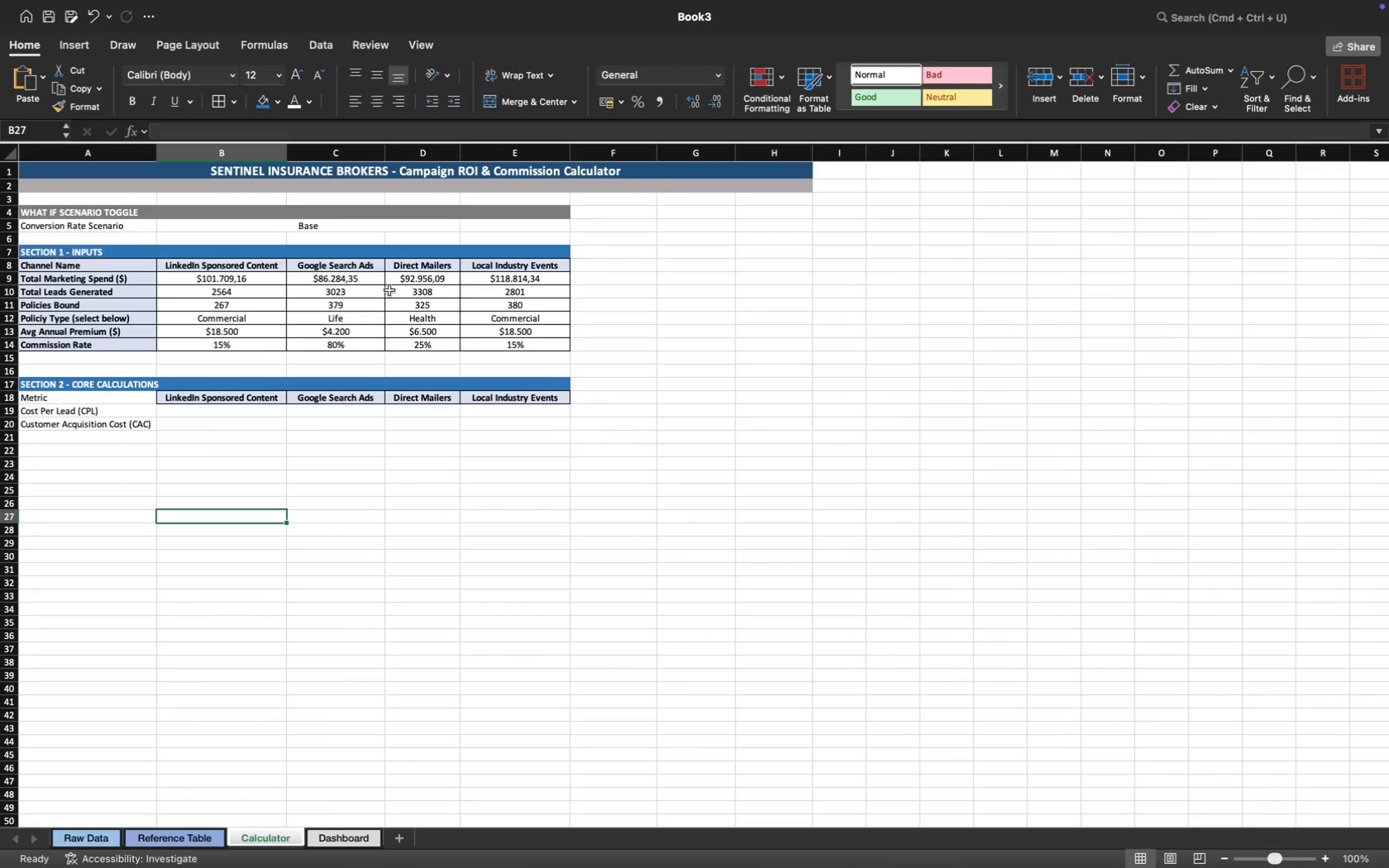 
wait(10.07)
 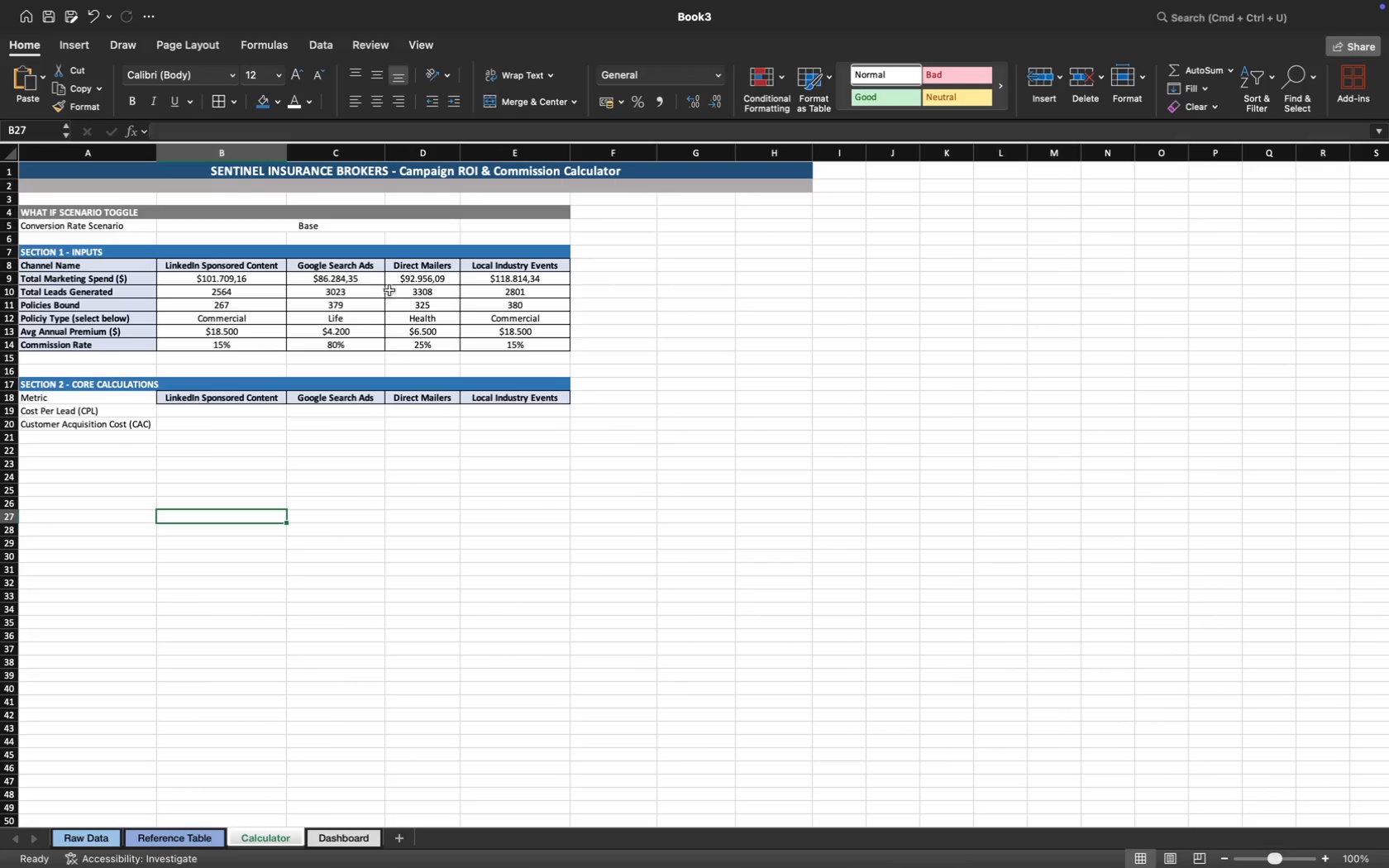 
left_click([85, 440])
 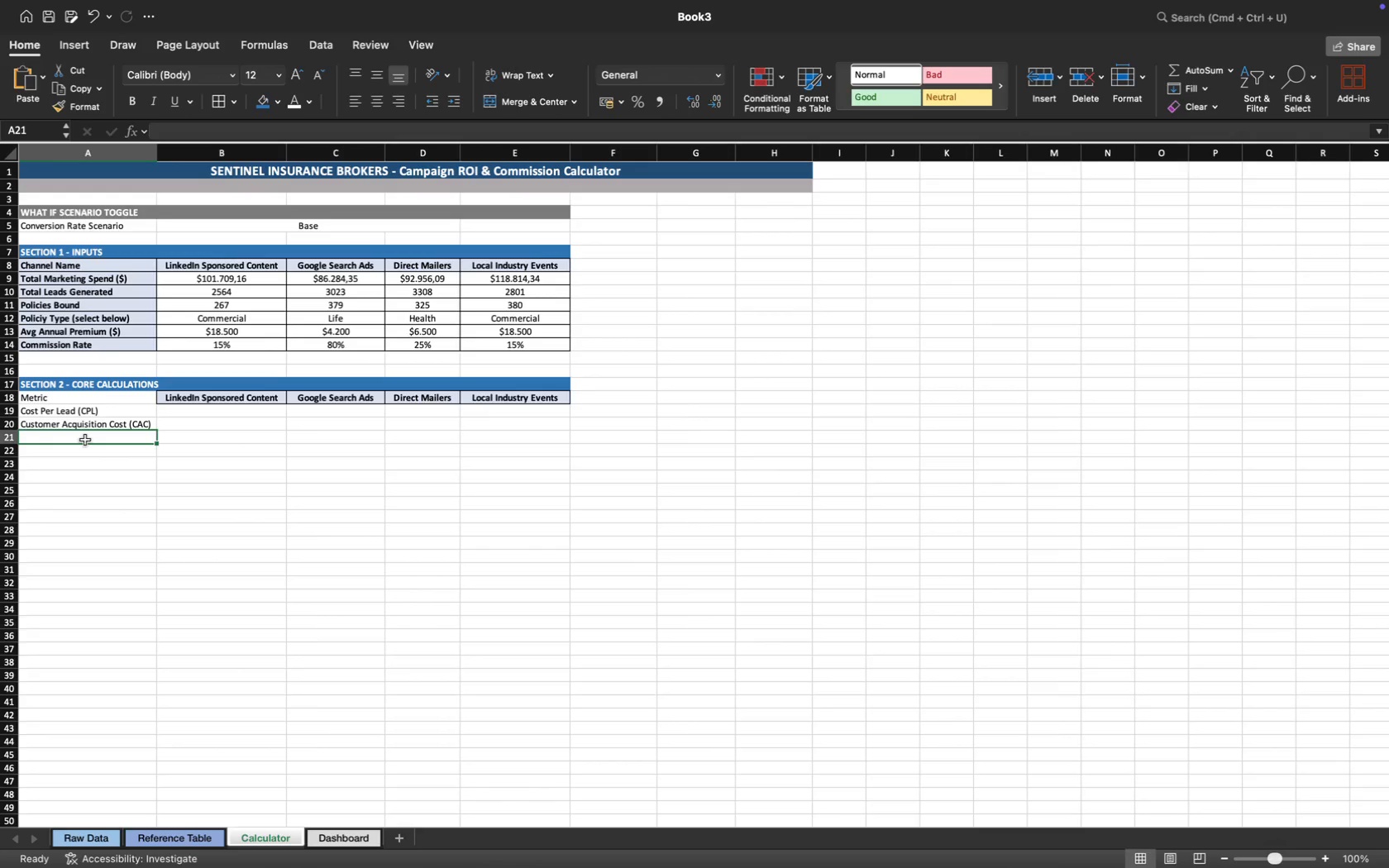 
wait(5.15)
 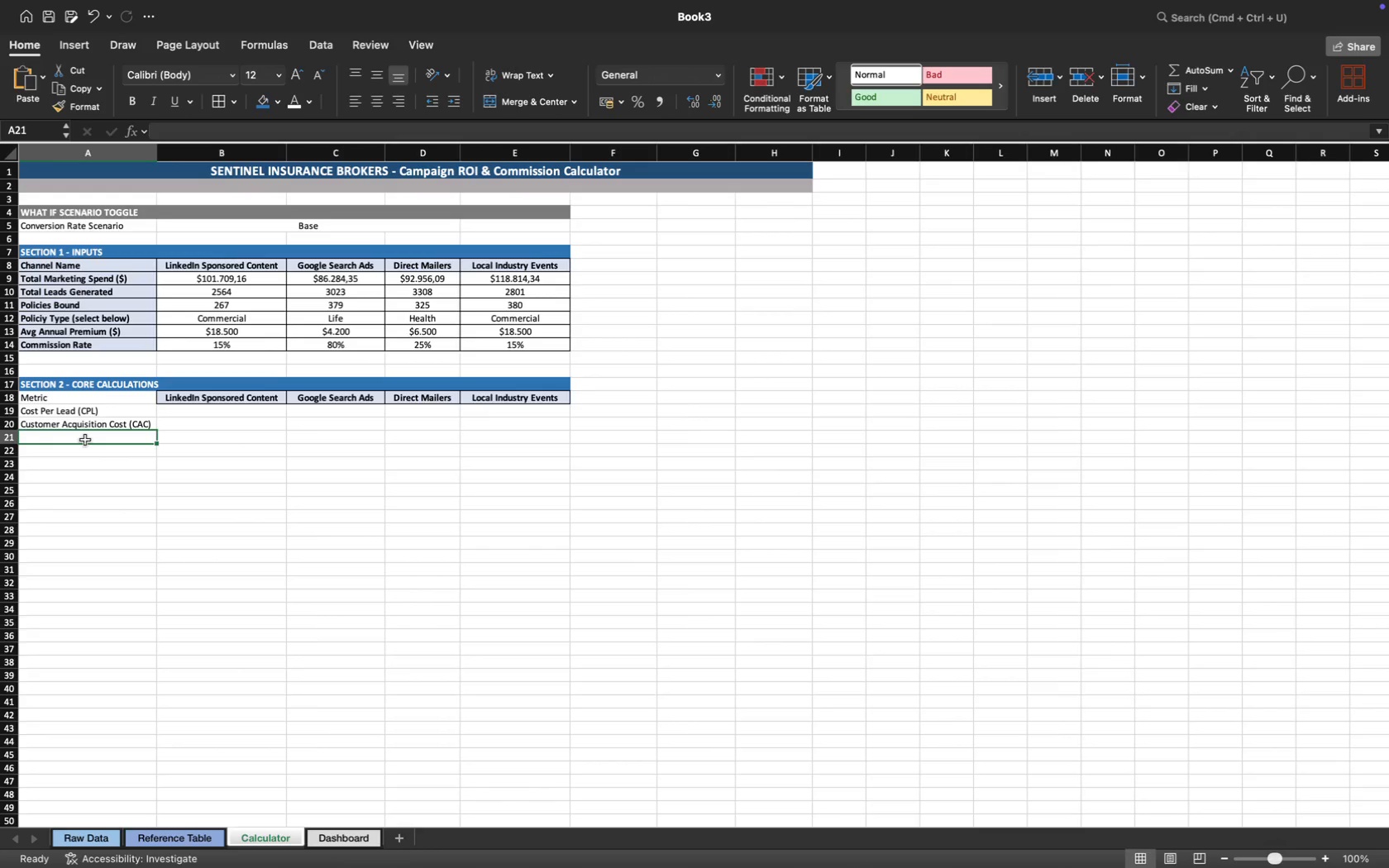 
hold_key(key=ShiftLeft, duration=0.63)
 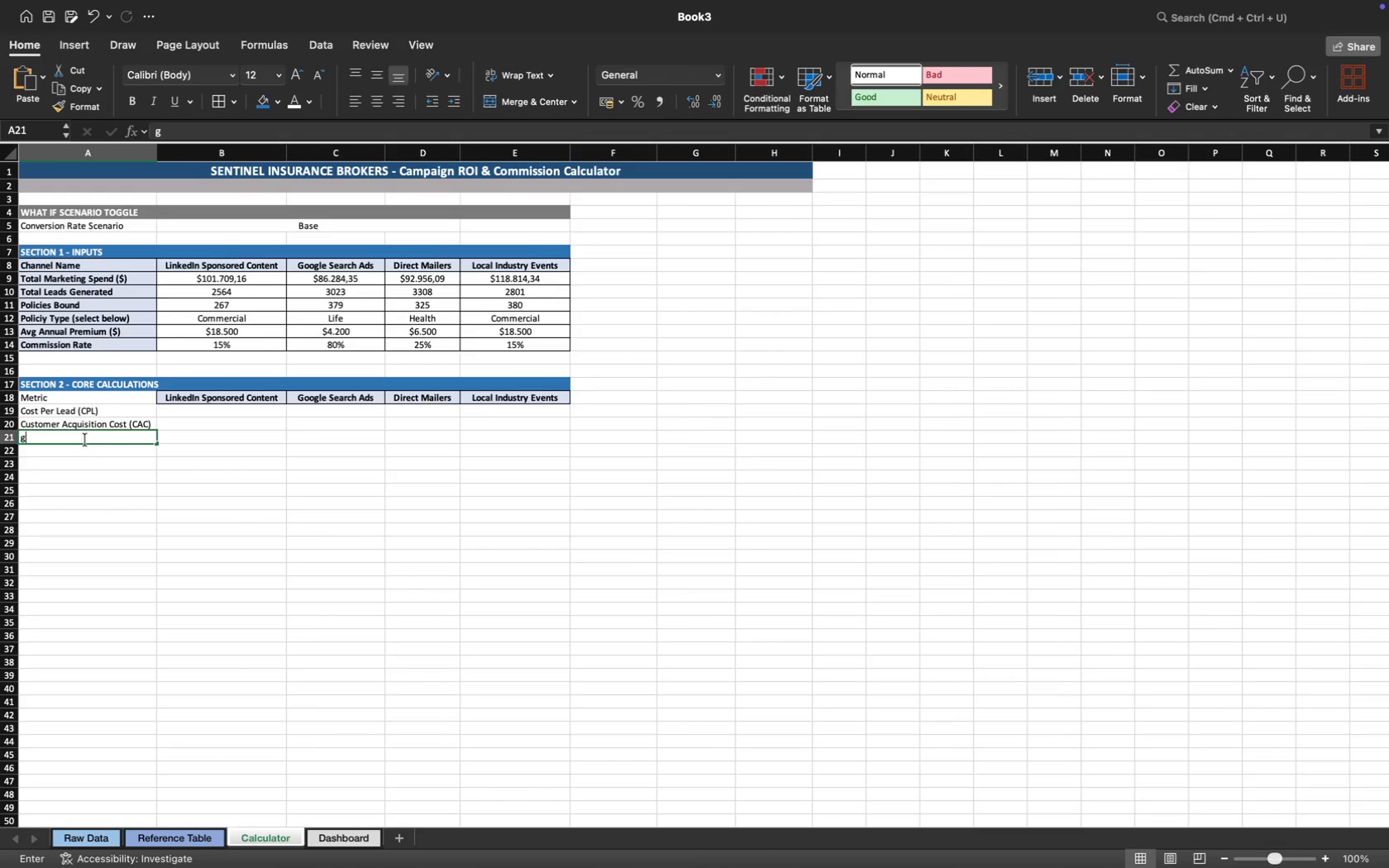 
type(GR)
key(Backspace)
key(Backspace)
type(GROSS COMMICION)
key(Backspace)
key(Backspace)
key(Backspace)
key(Backspace)
type(SSION REVENUE)
 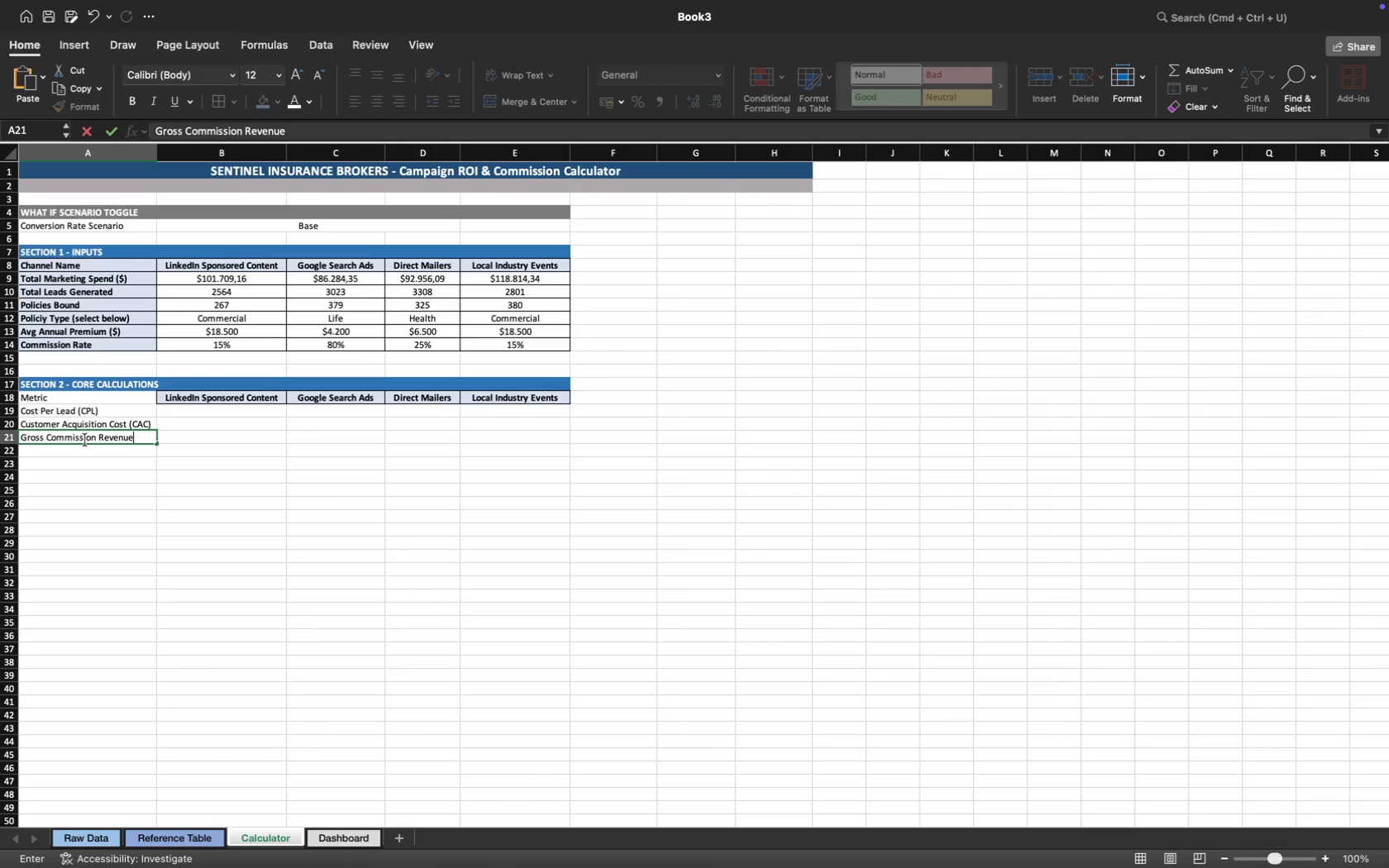 
key(Shift+Enter)
 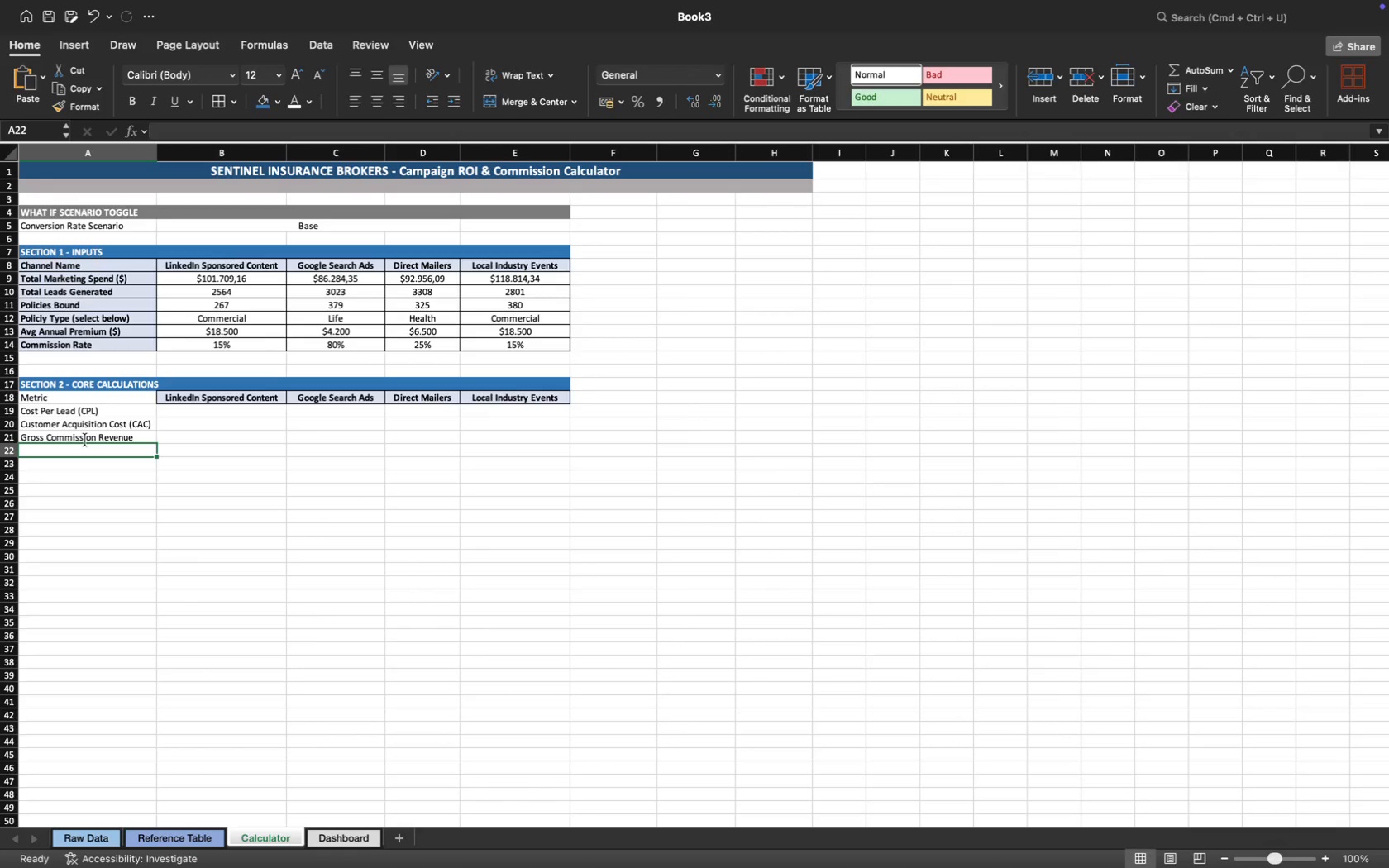 
type(ROI %)
 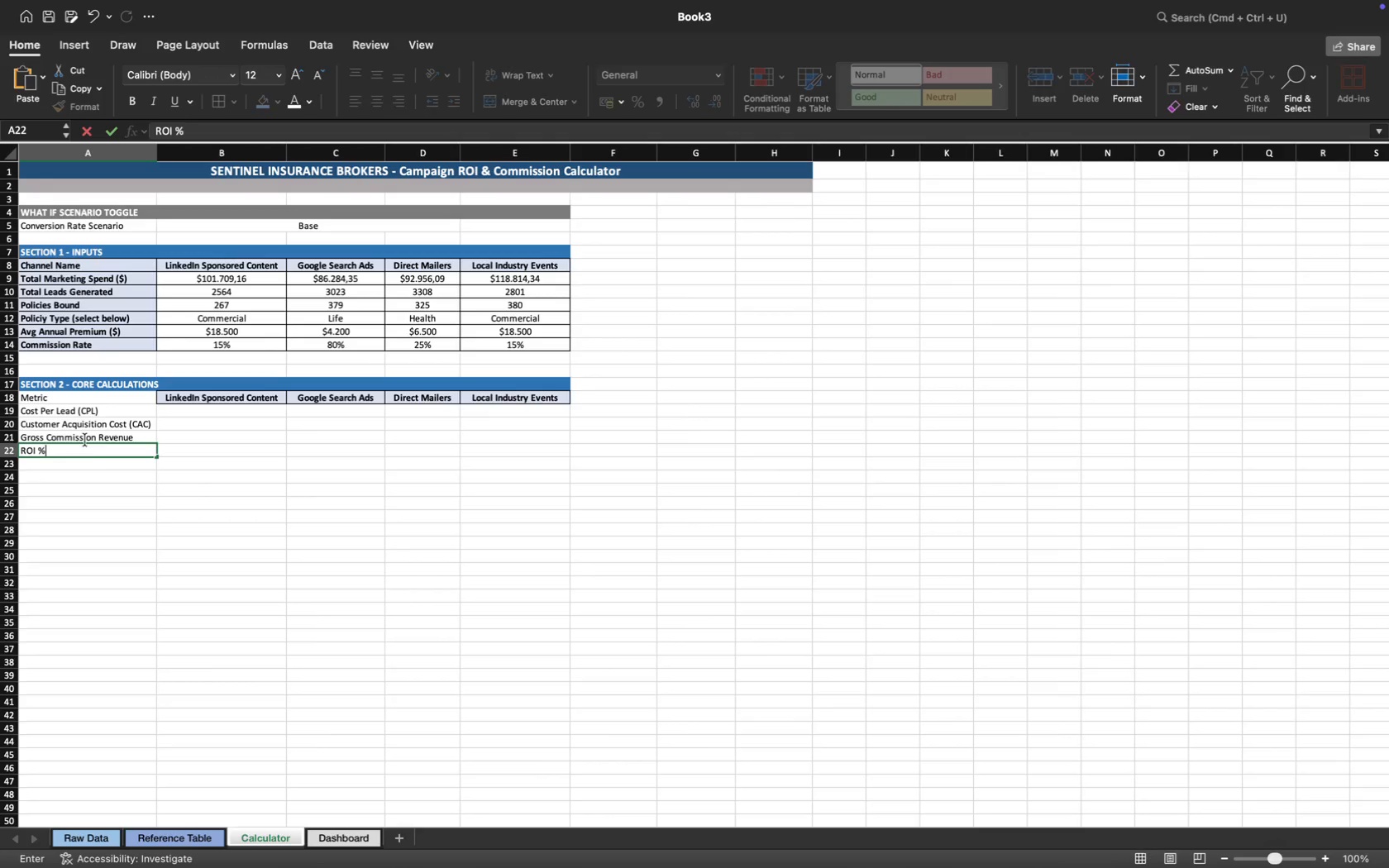 
left_click([99, 467])
 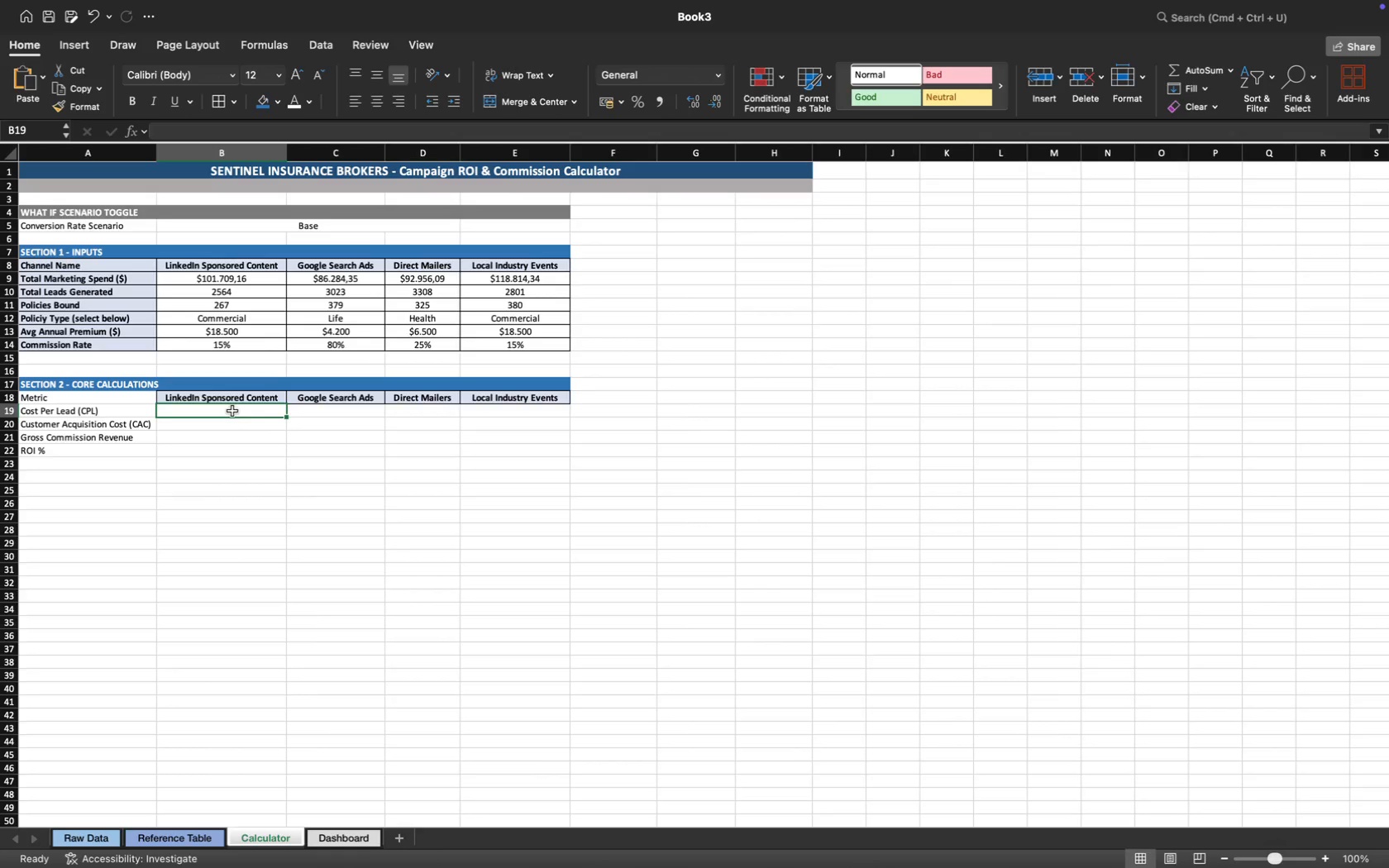 
wait(49.76)
 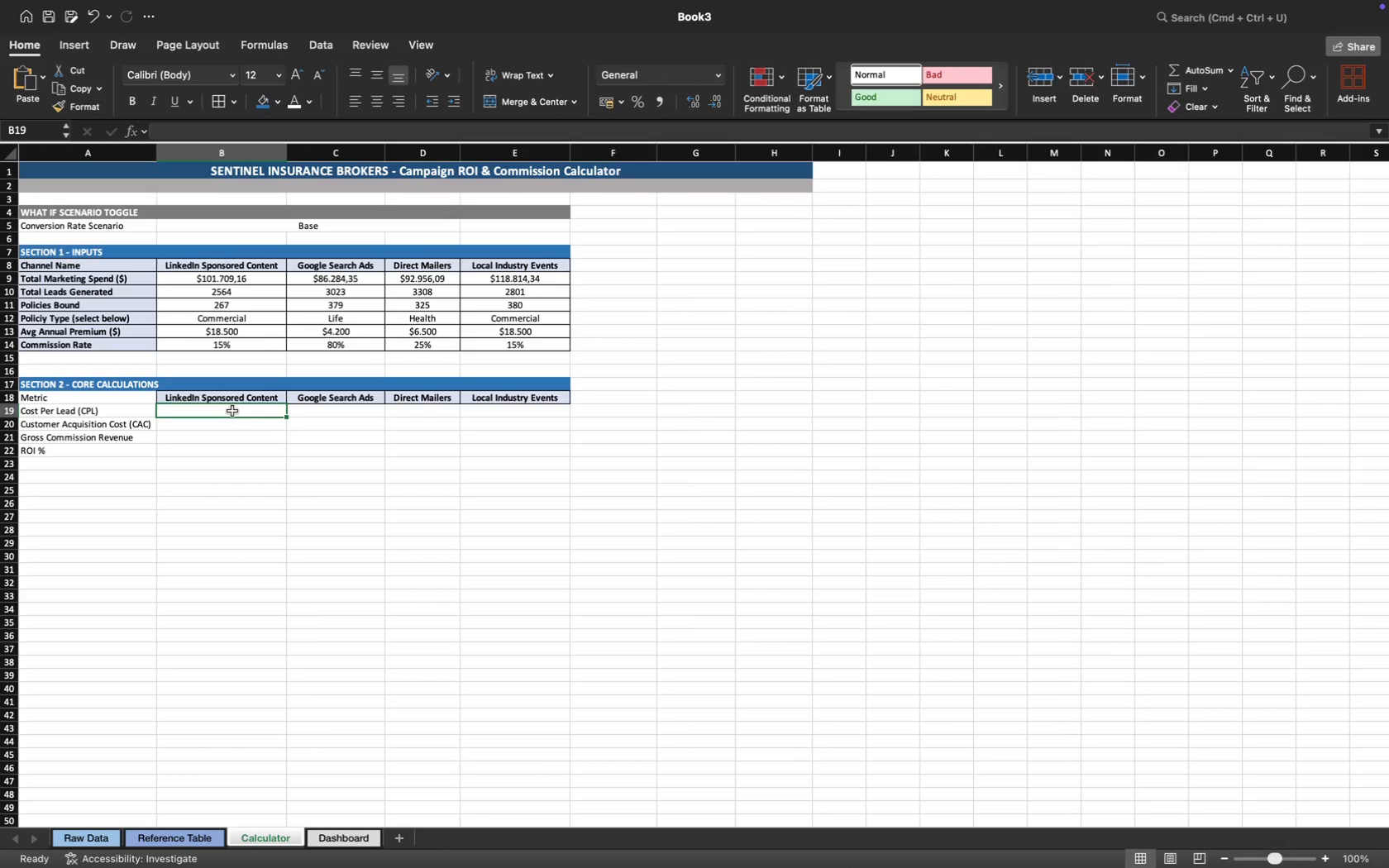 
type(+IF)
 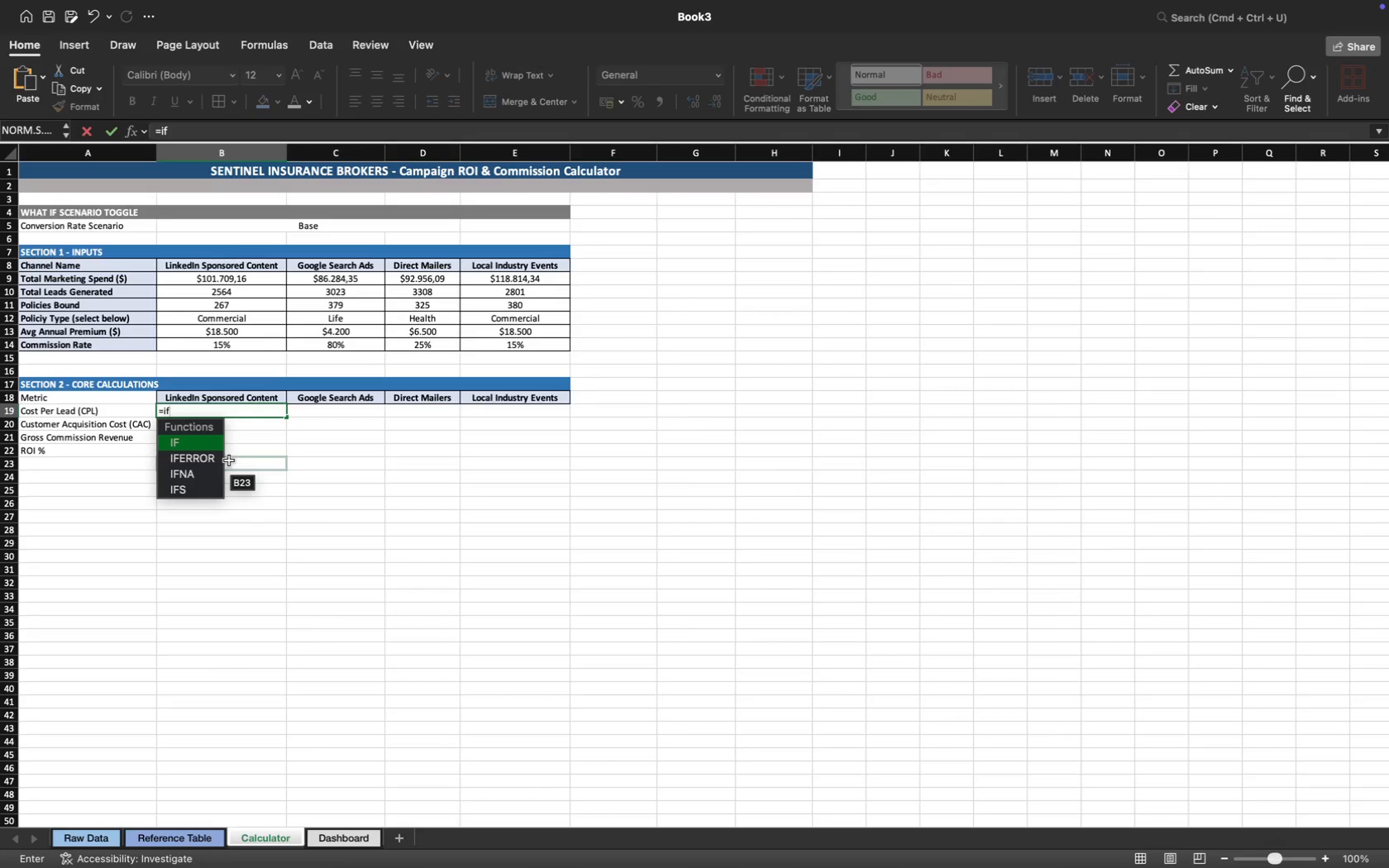 
left_click([203, 460])
 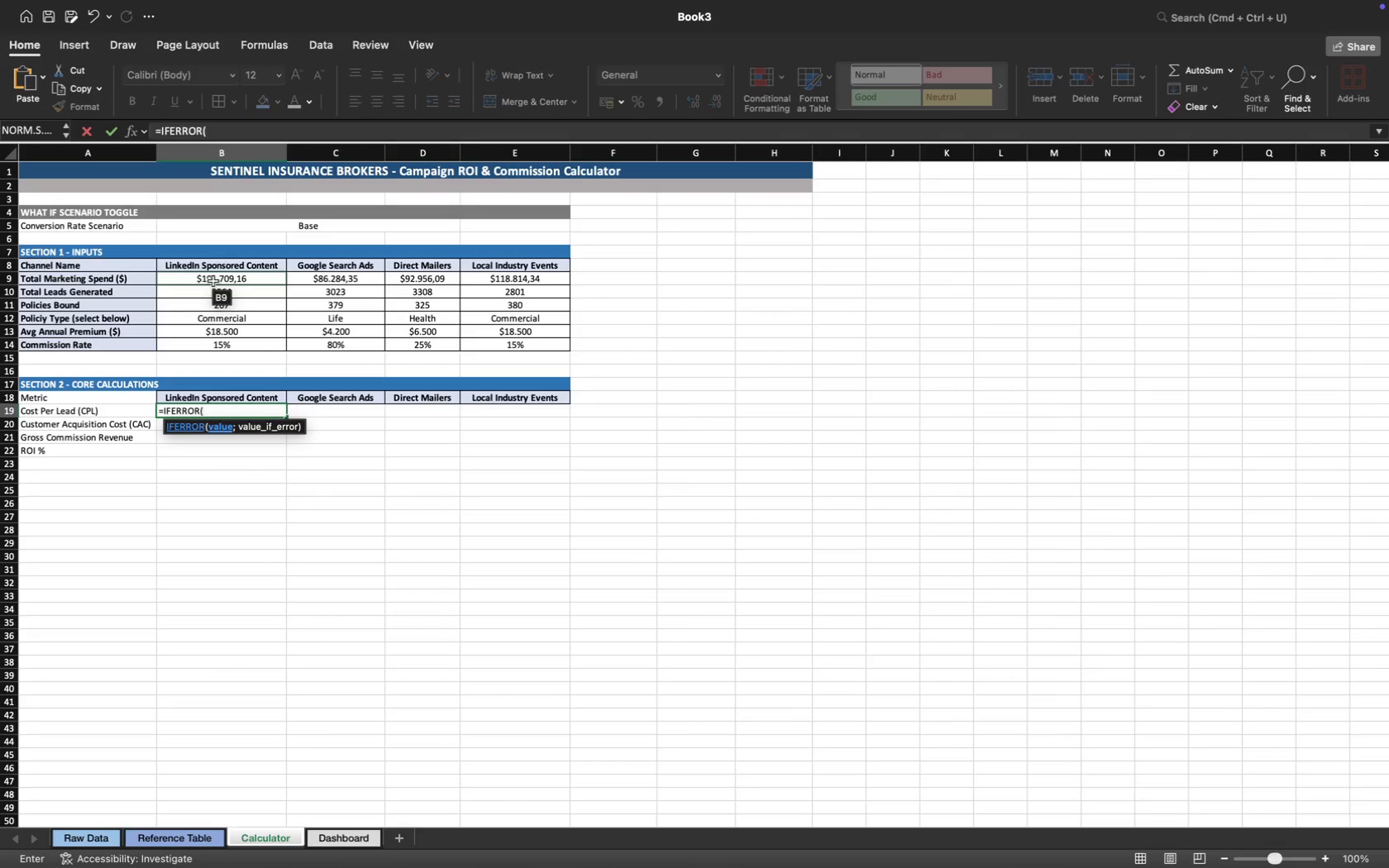 
wait(5.4)
 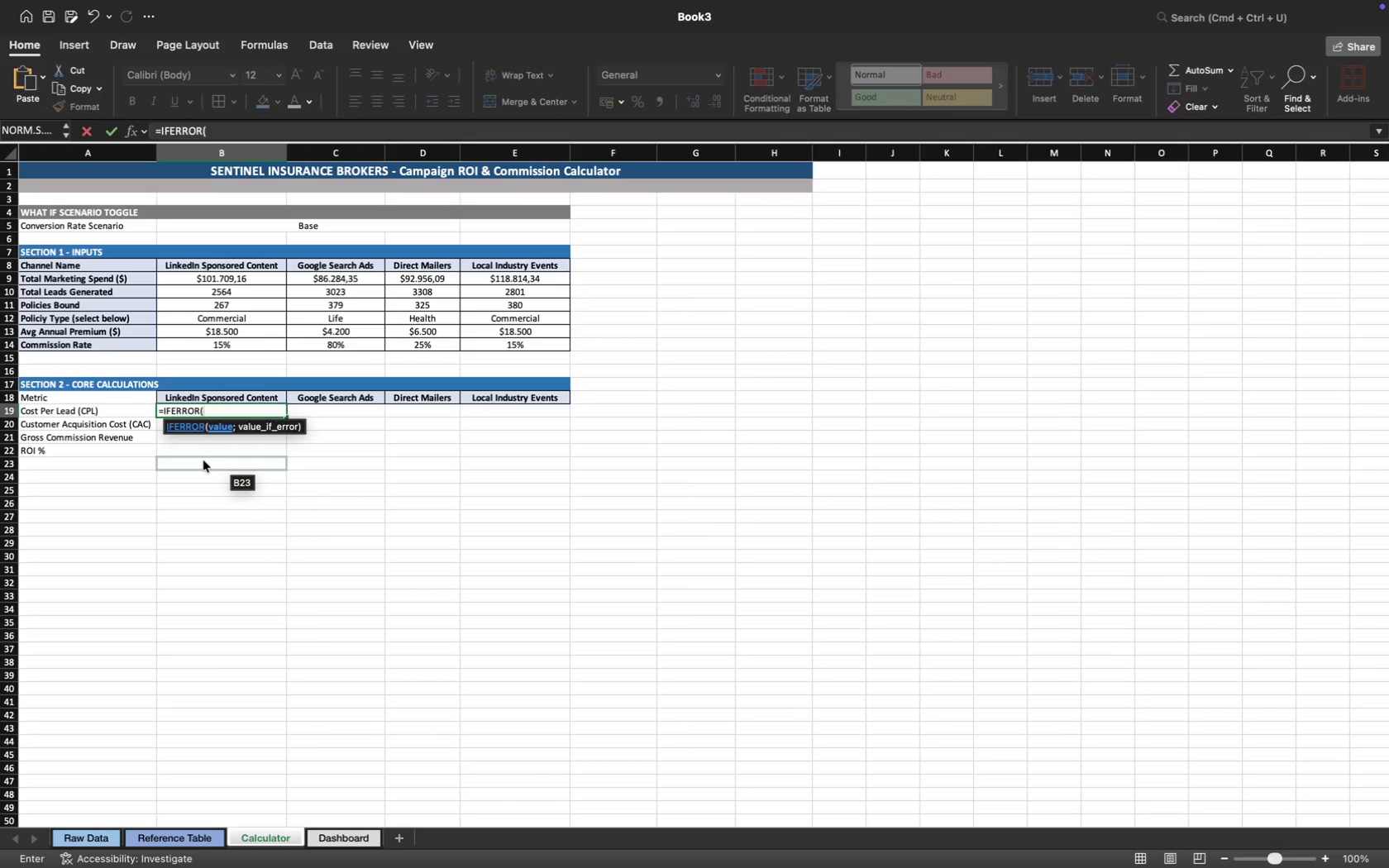 
left_click([213, 281])
 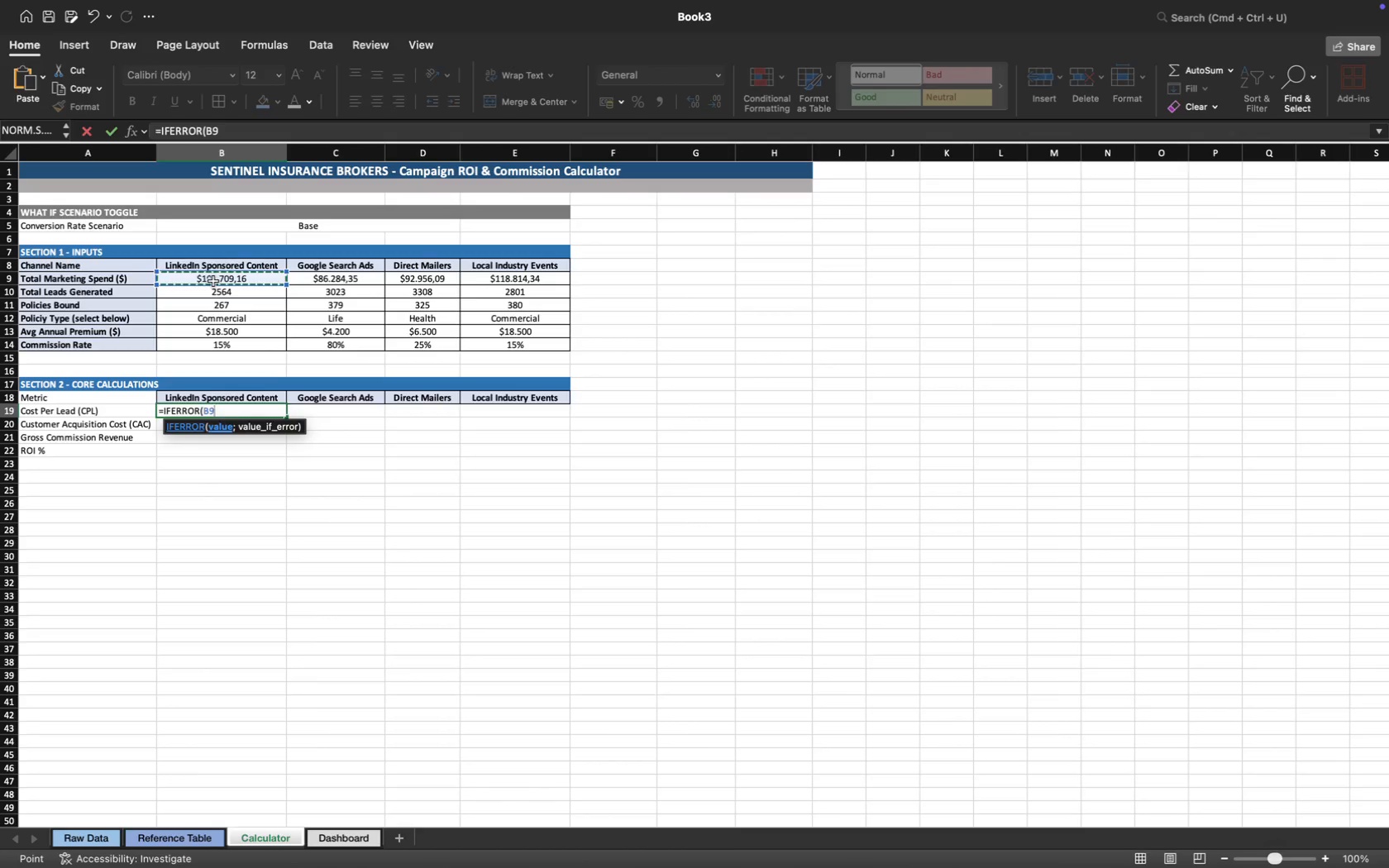 
key(Shift+Slash)
 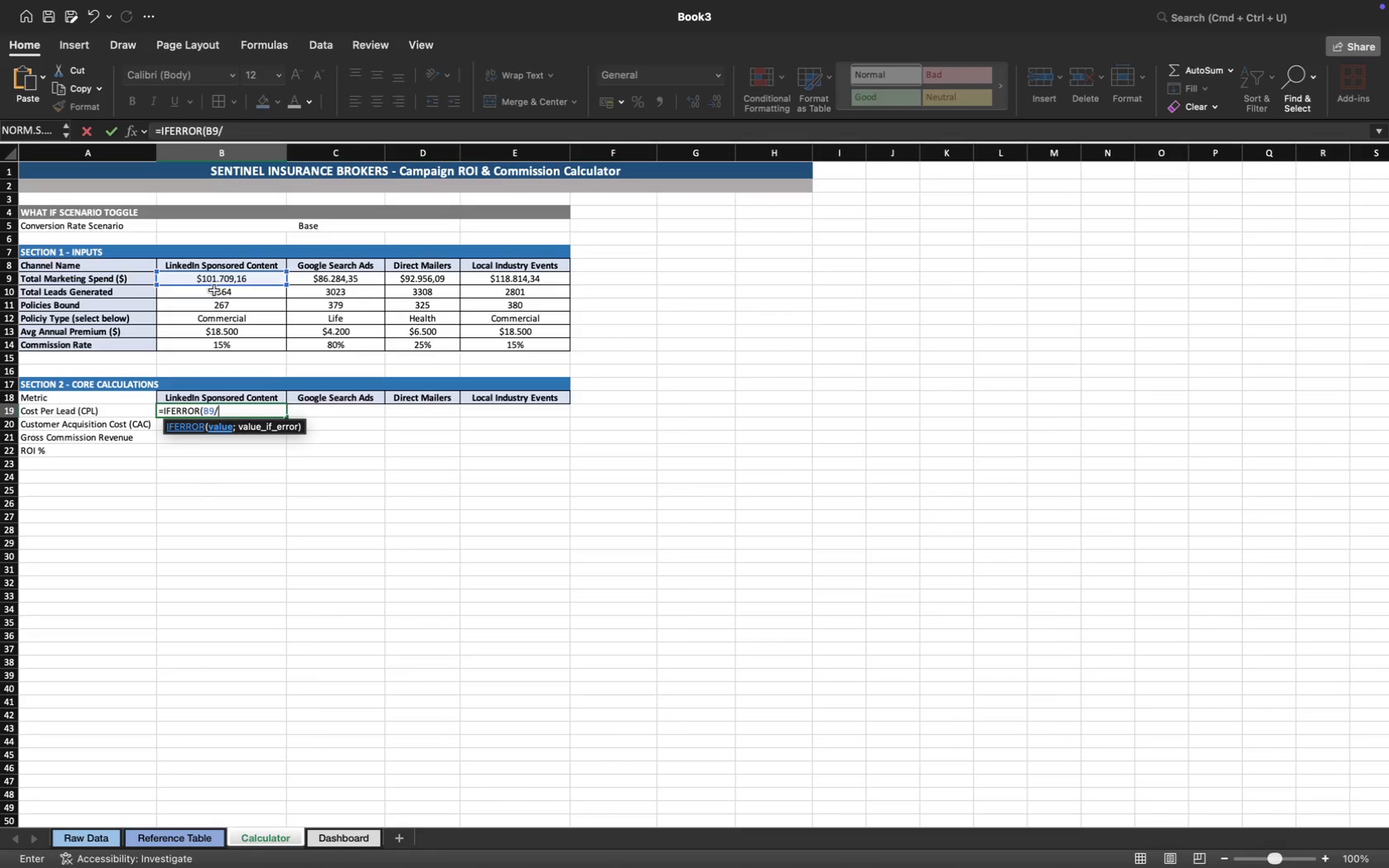 
left_click([217, 292])
 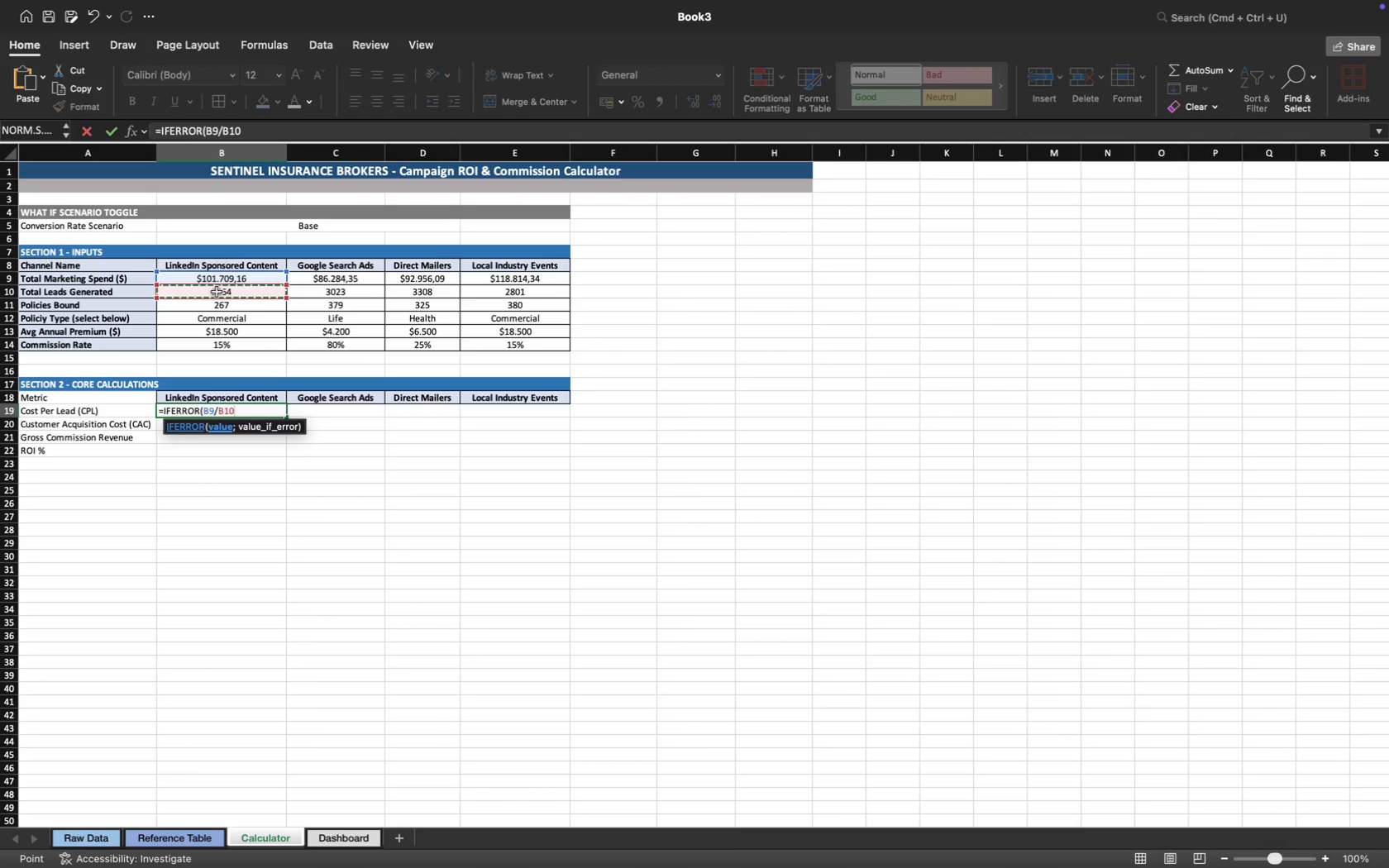 
key(Shift+Semicolon)
 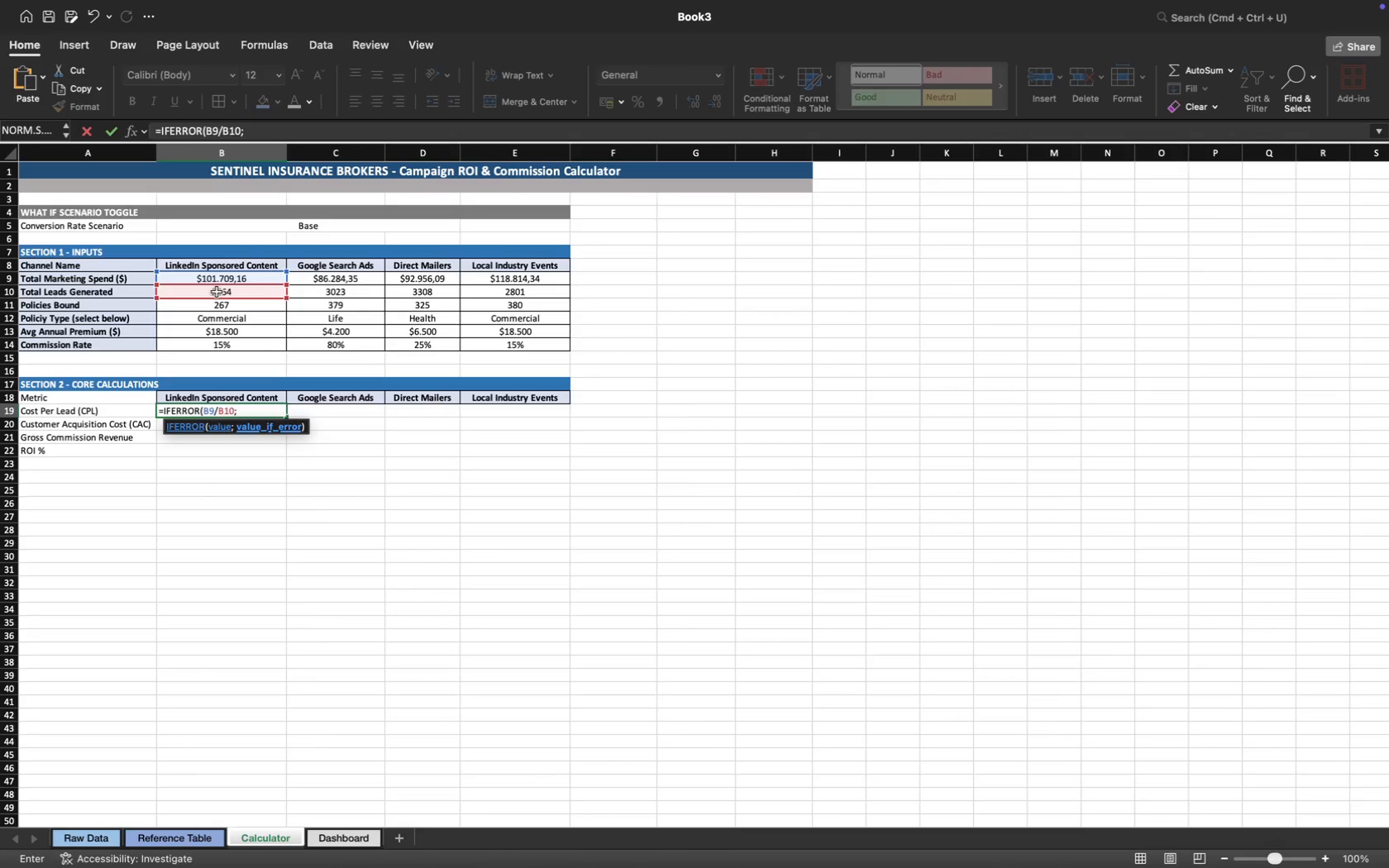 
key(Shift+0)
 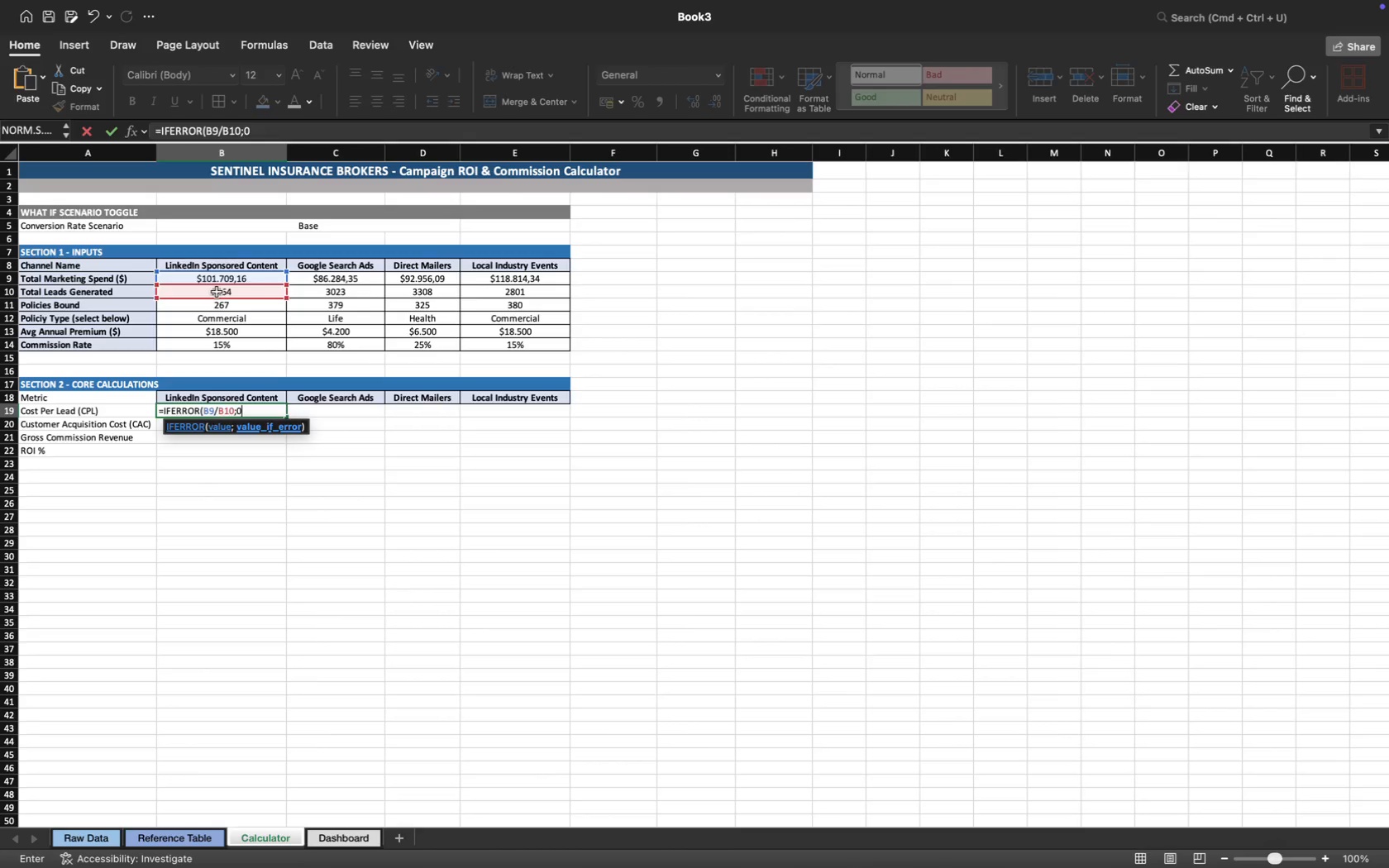 
key(Shift+Enter)
 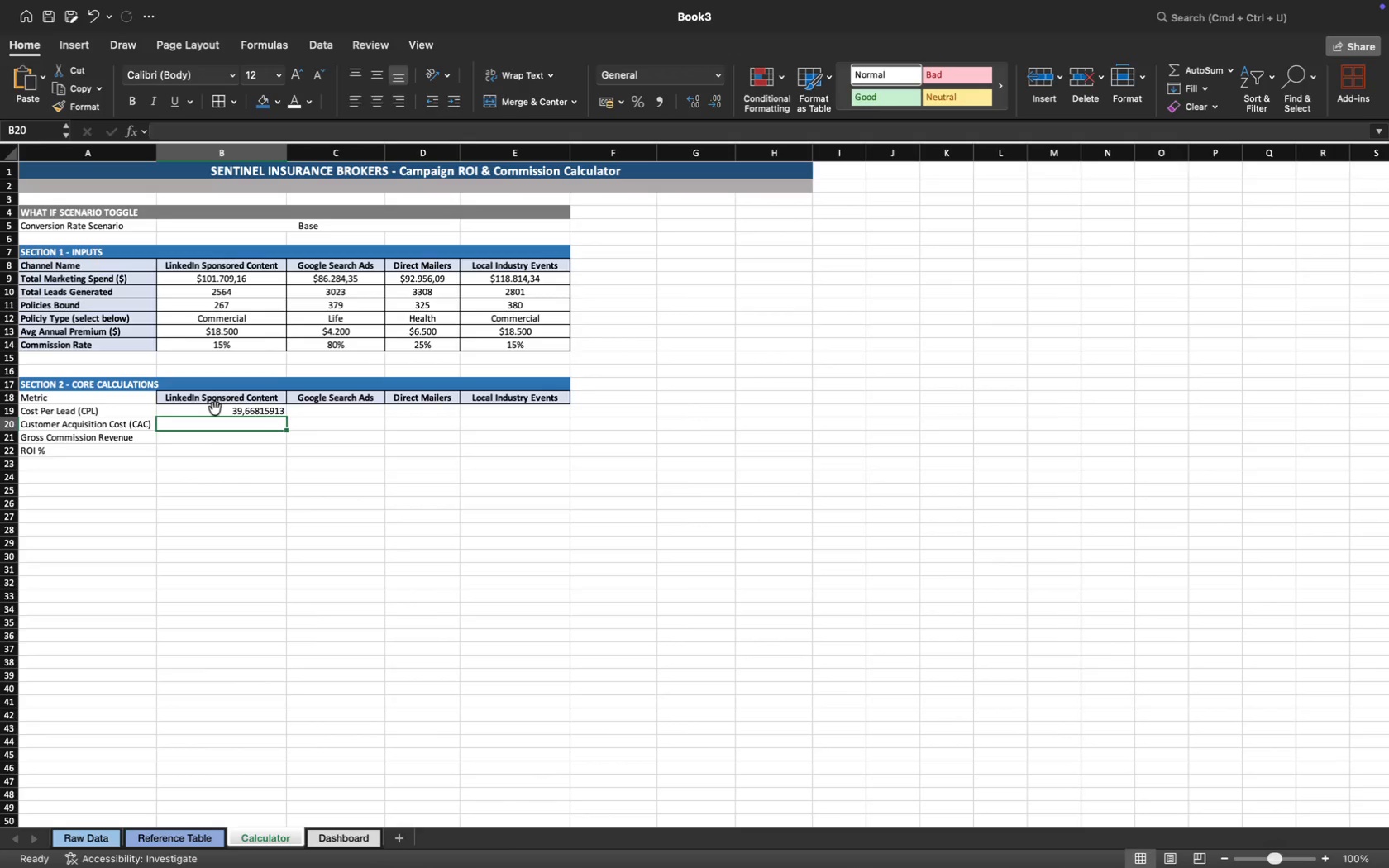 
wait(15.18)
 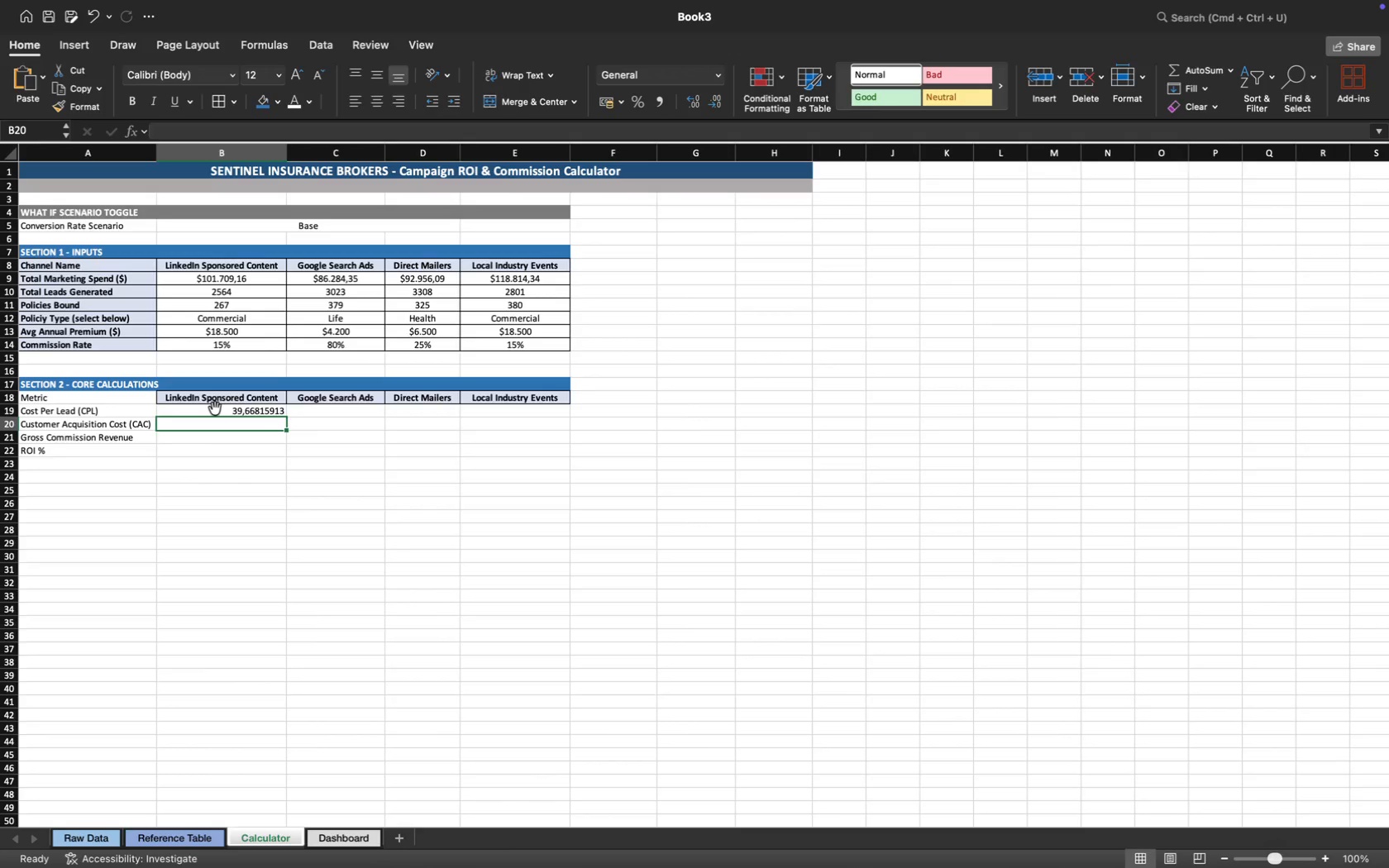 
left_click([350, 413])
 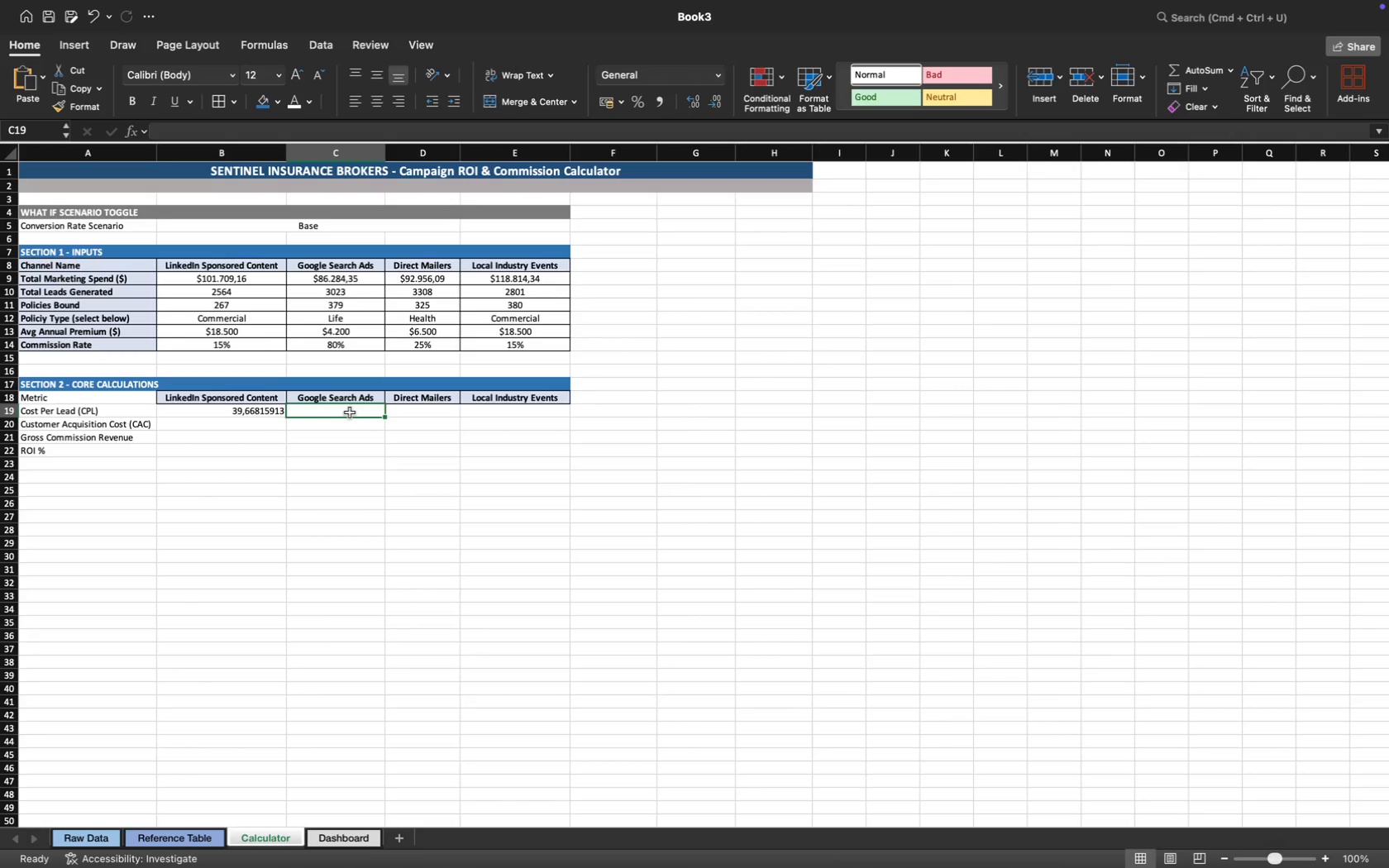 
type(+IF)
 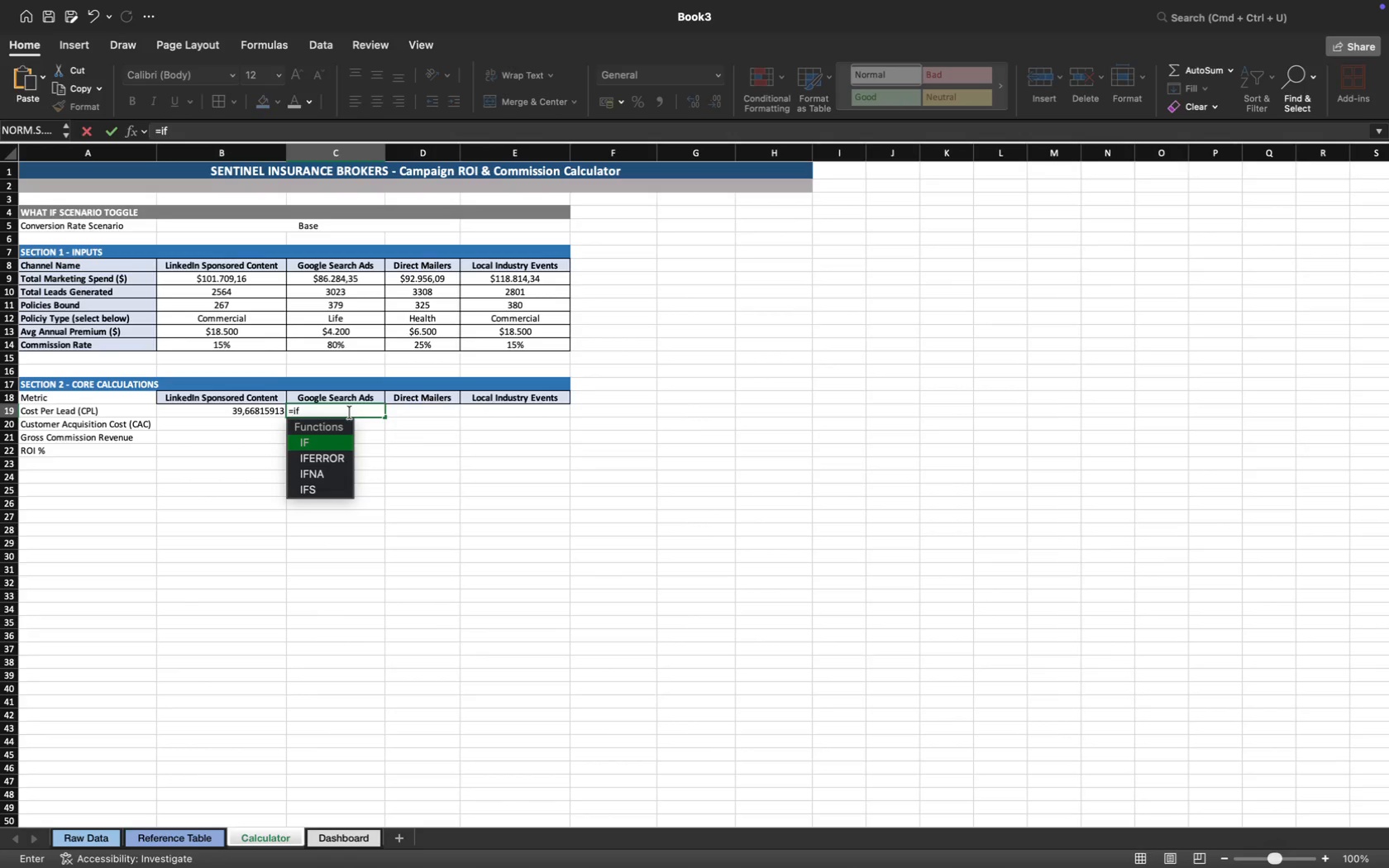 
key(Shift+ArrowDown)
 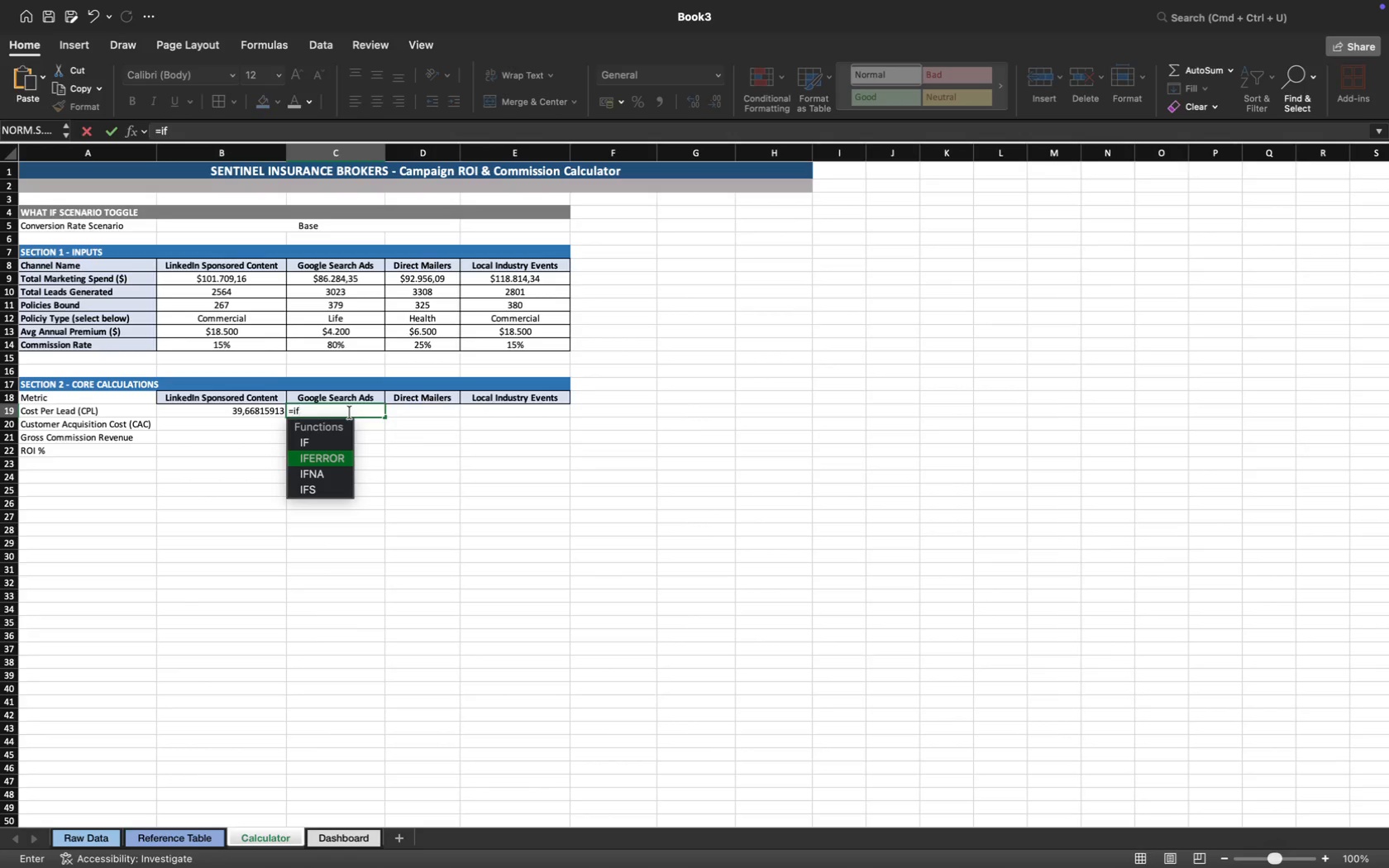 
key(Shift+Tab)
 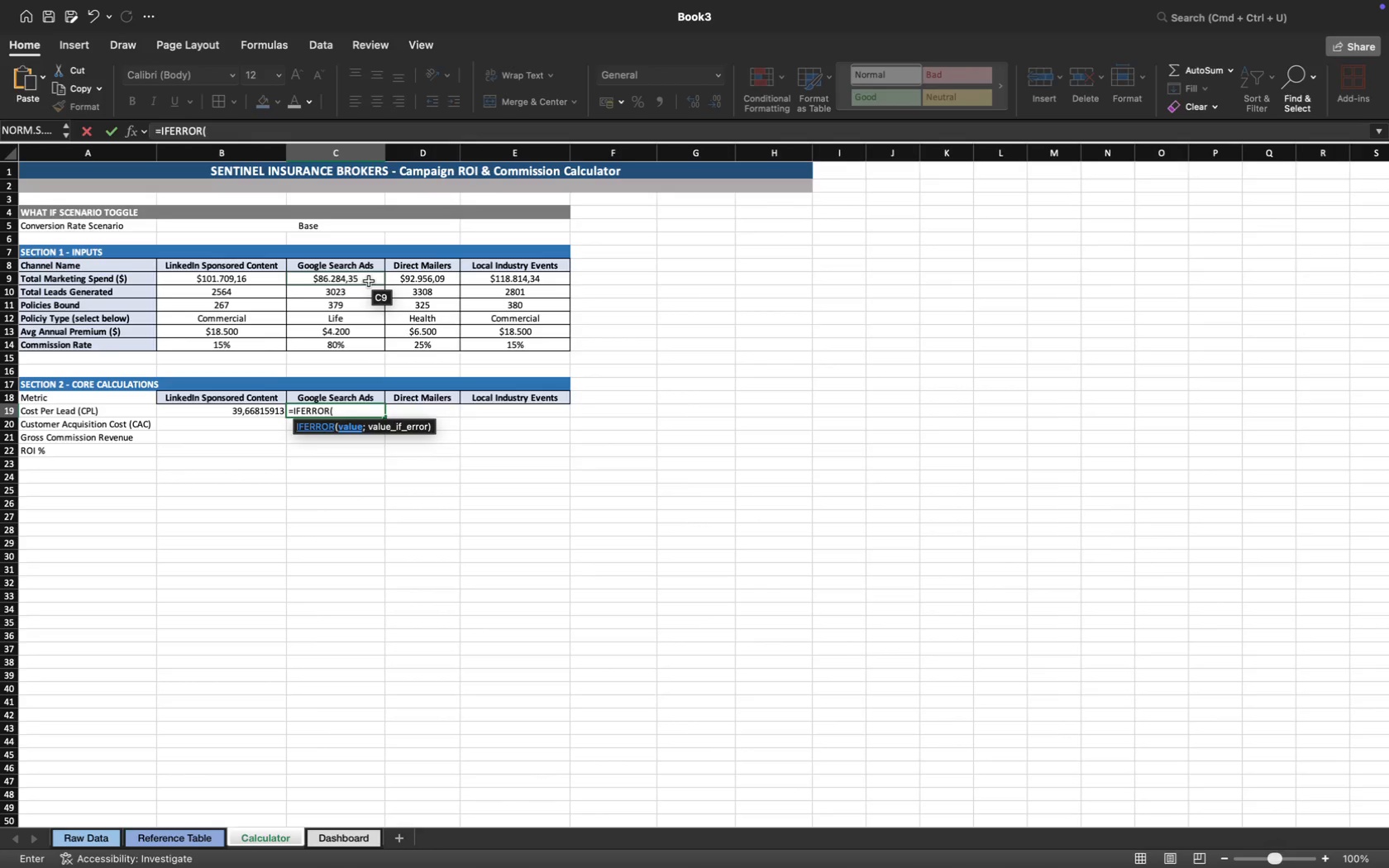 
wait(5.32)
 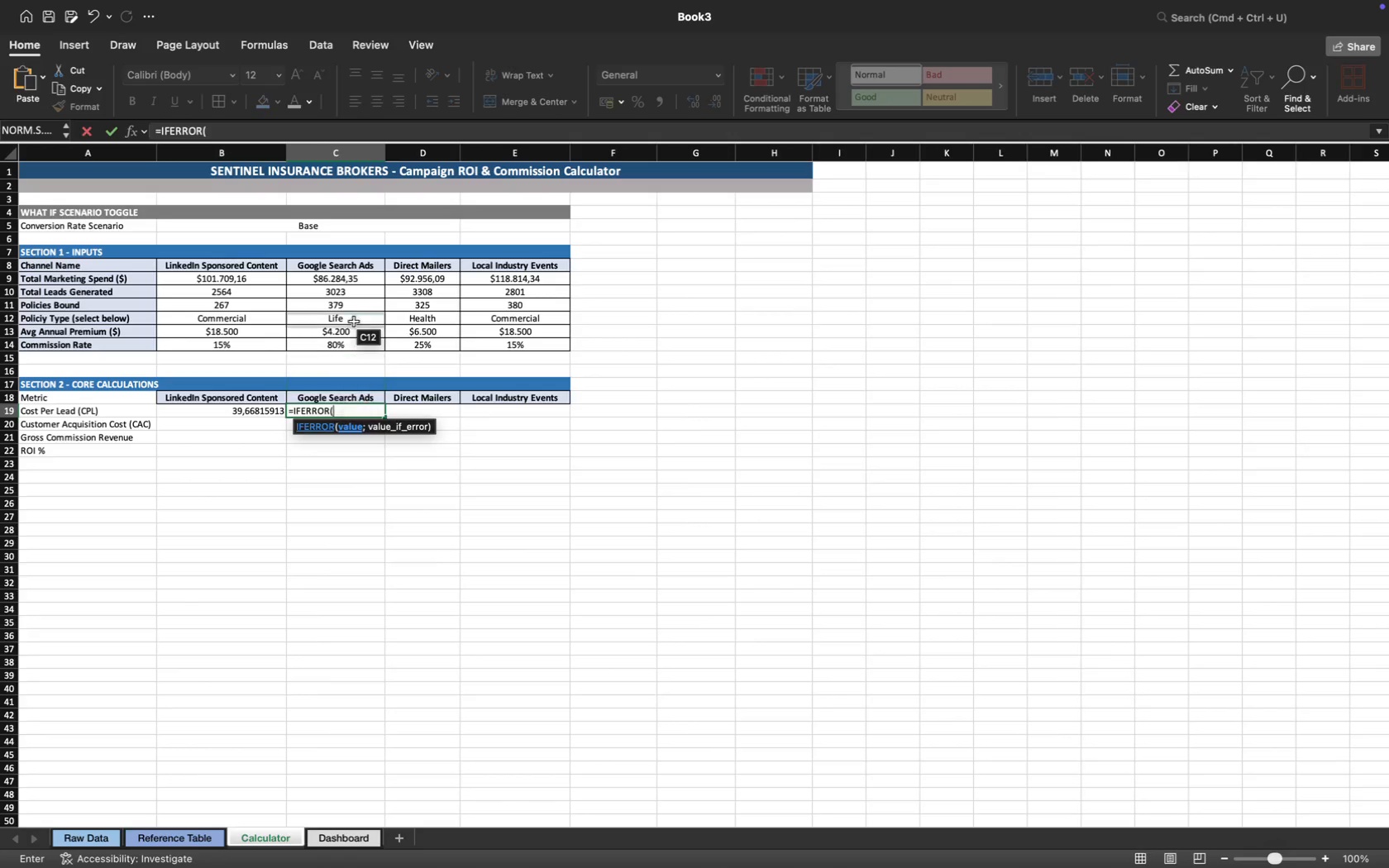 
left_click([369, 281])
 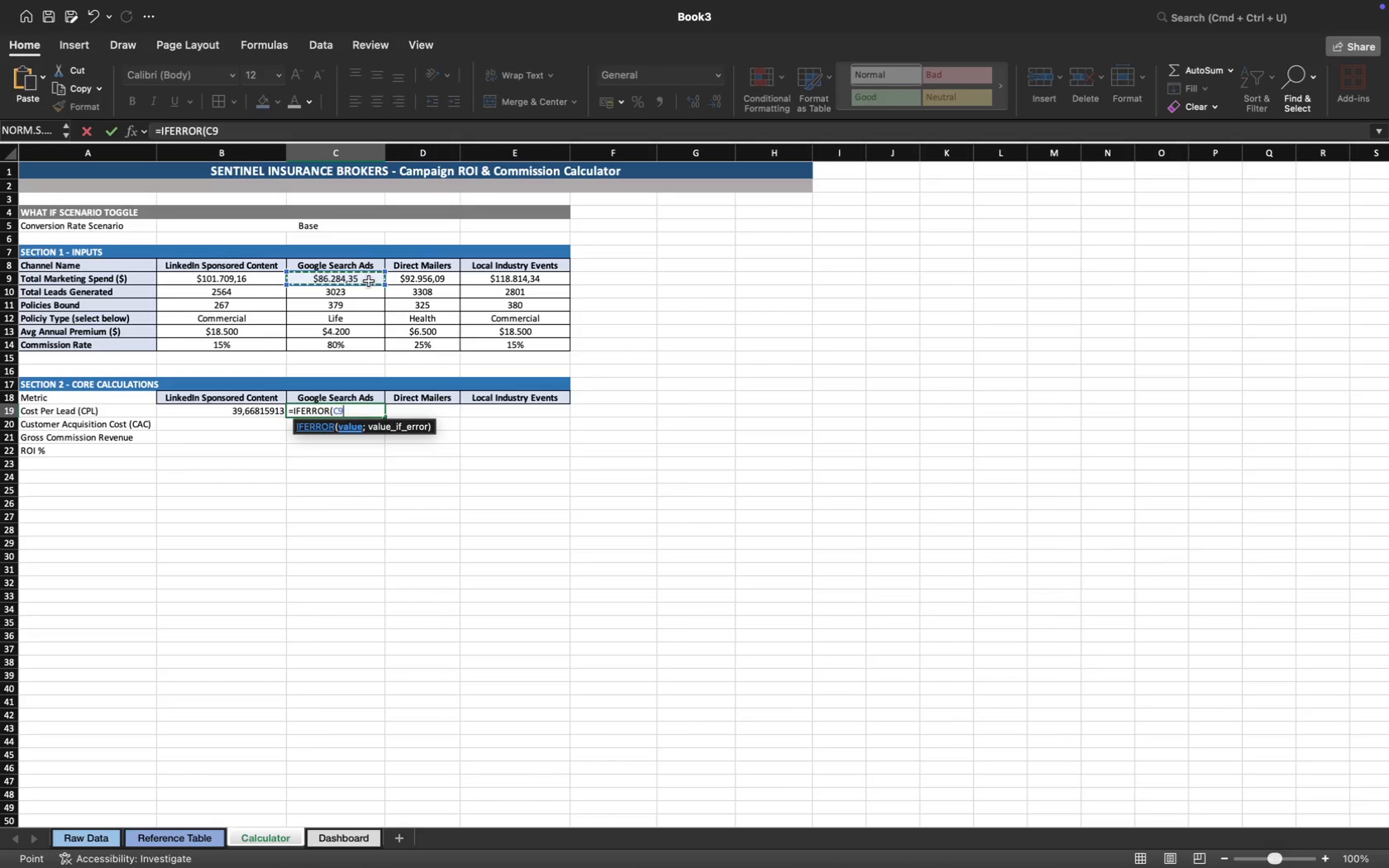 
key(Shift+Slash)
 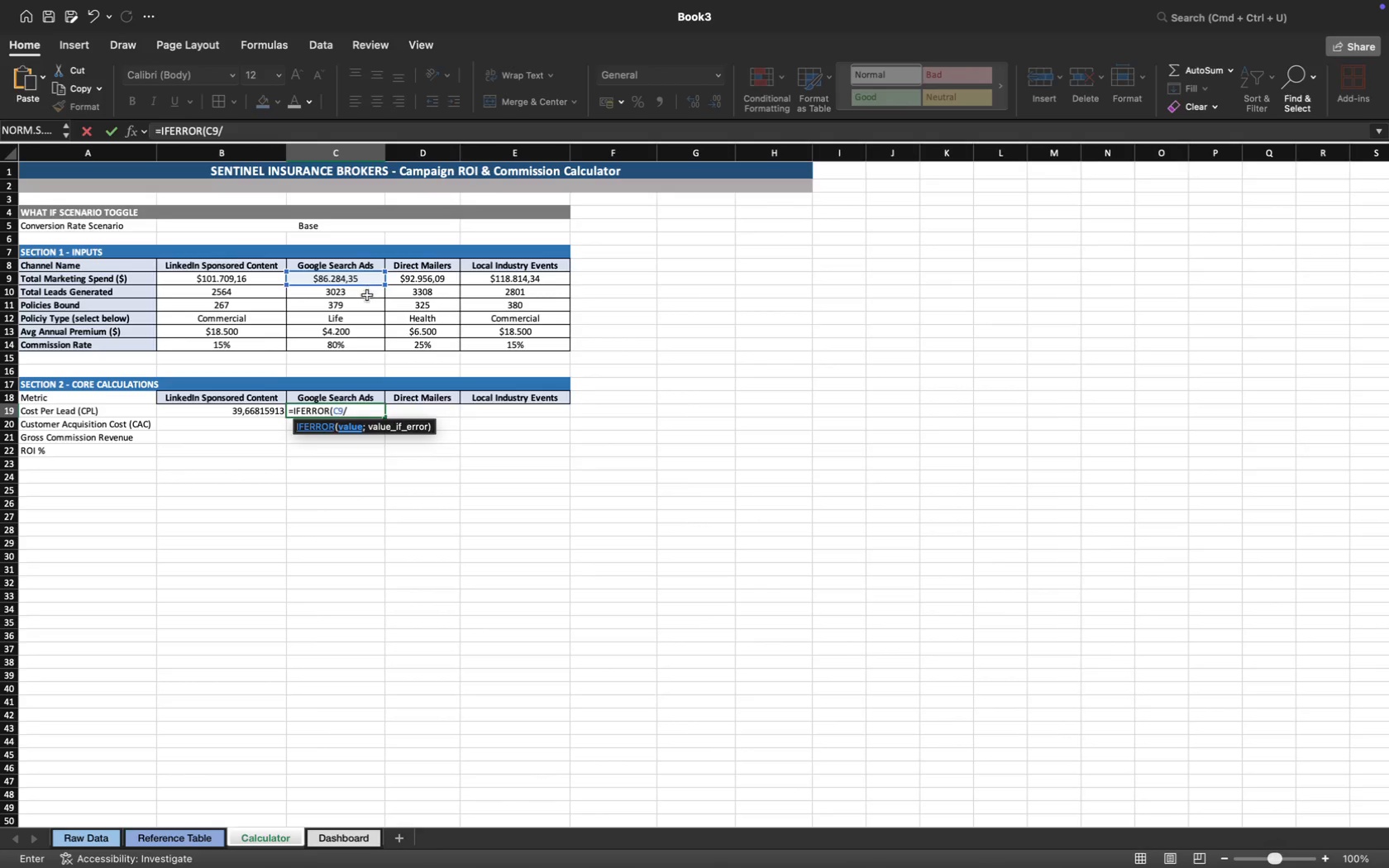 
left_click([367, 294])
 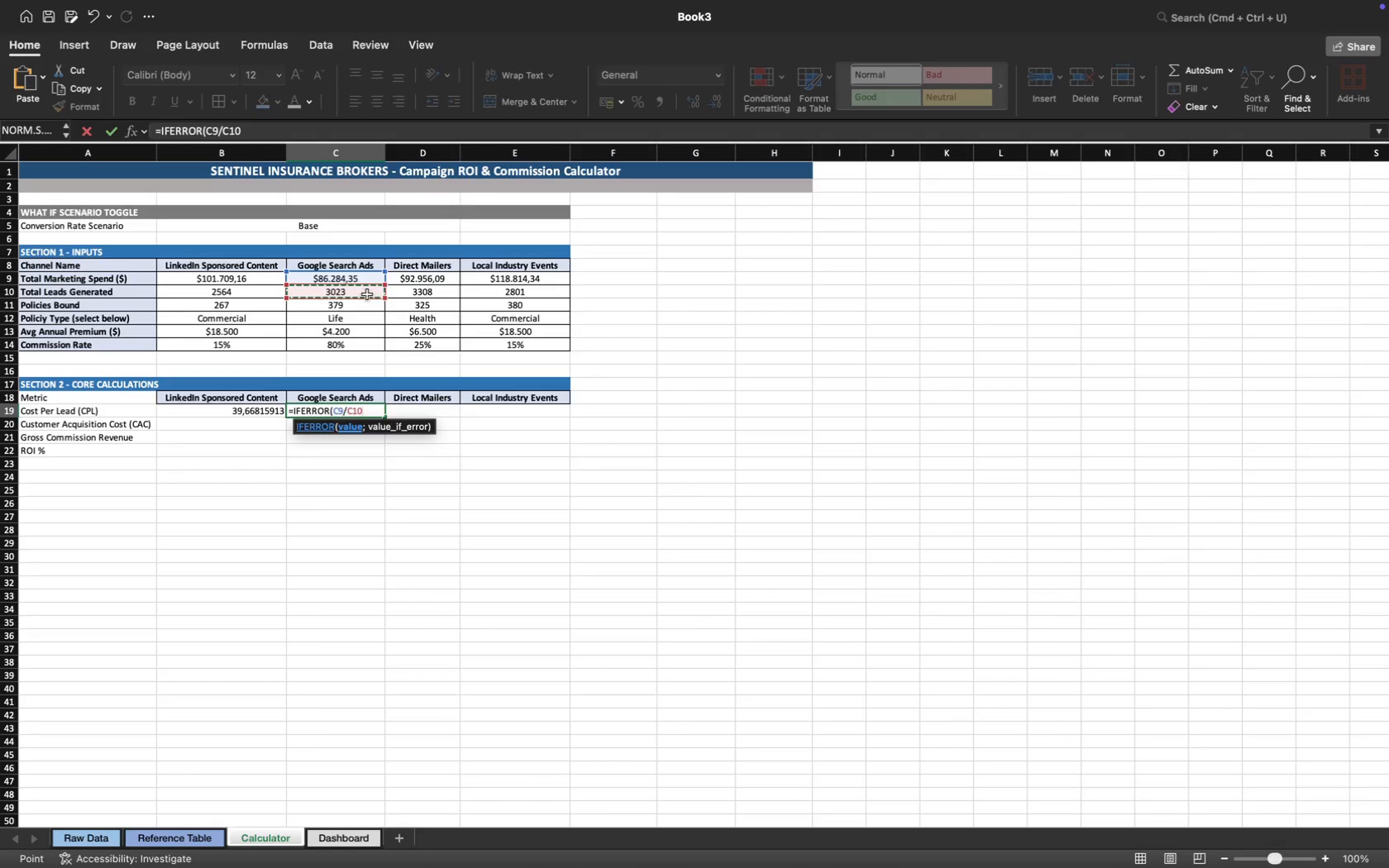 
key(Shift+Semicolon)
 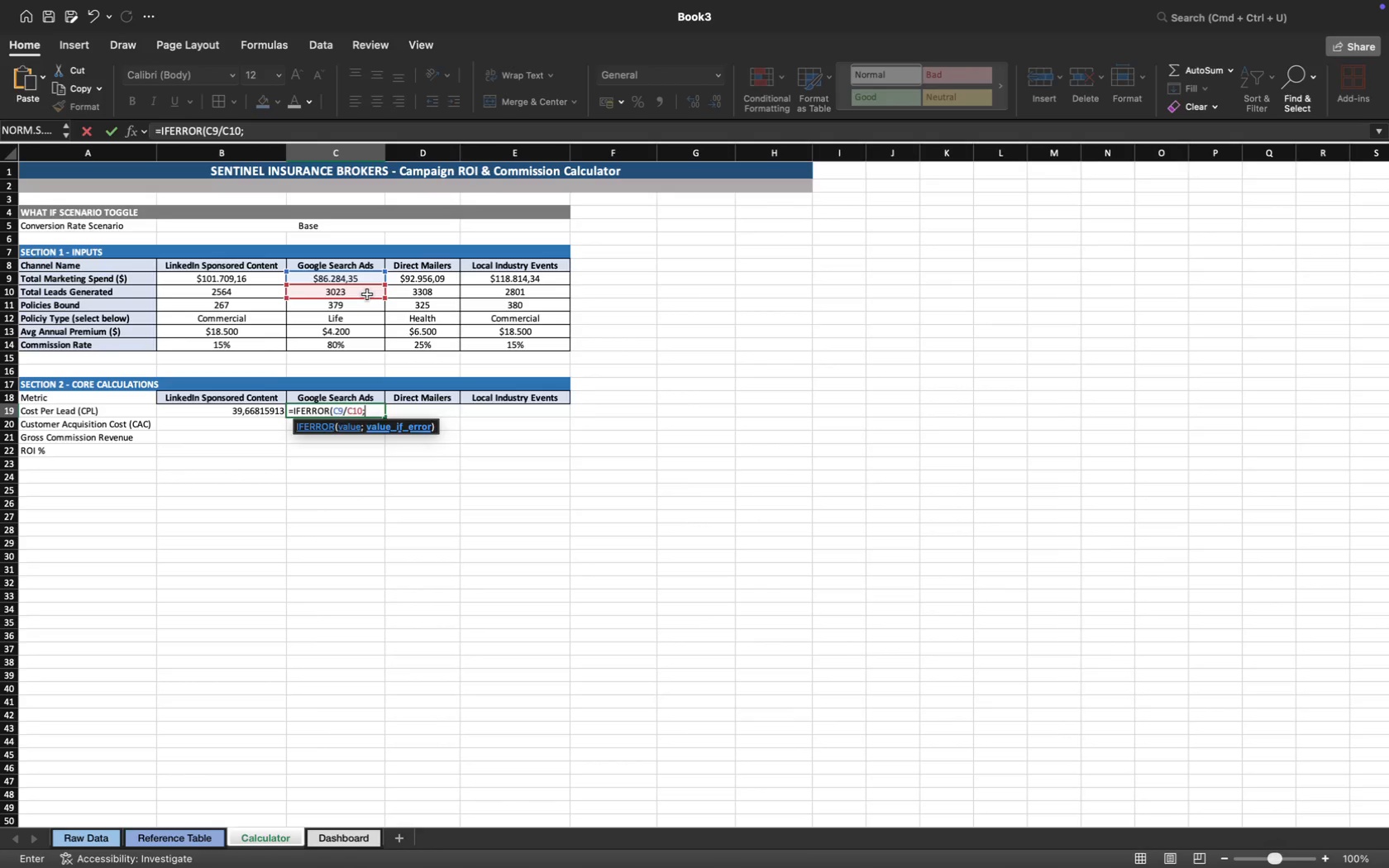 
key(Shift+0)
 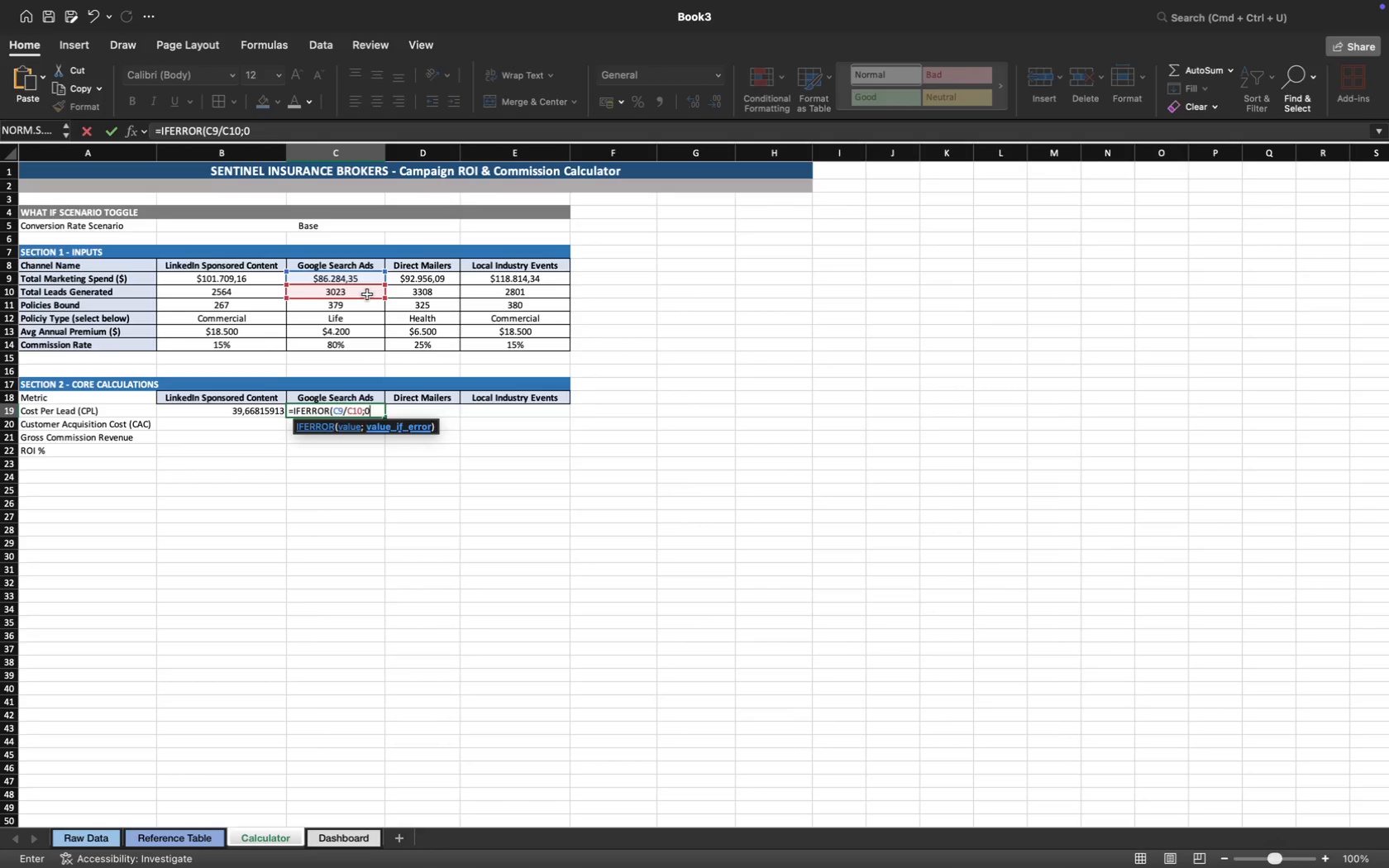 
key(Shift+Enter)
 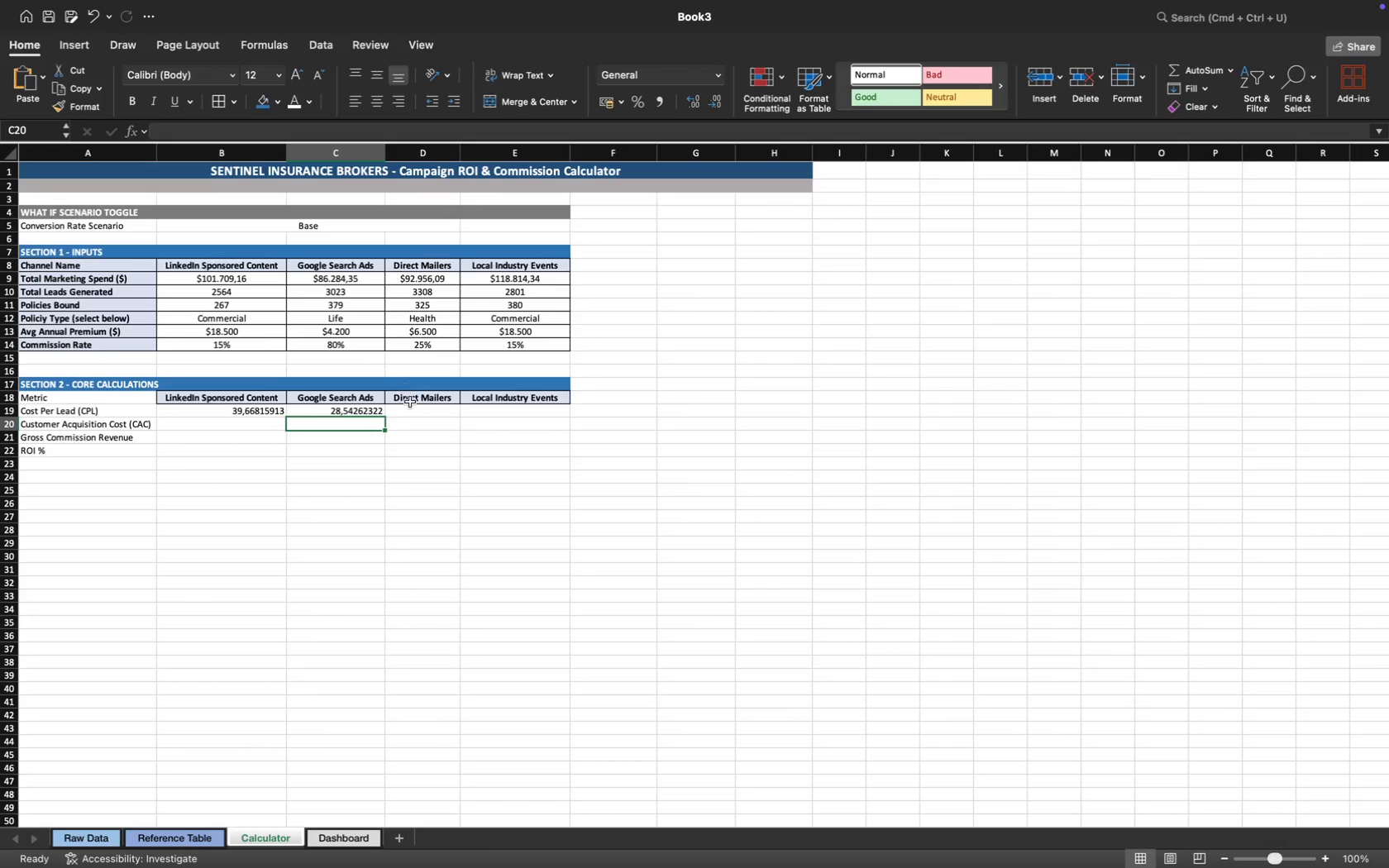 
left_click([411, 412])
 